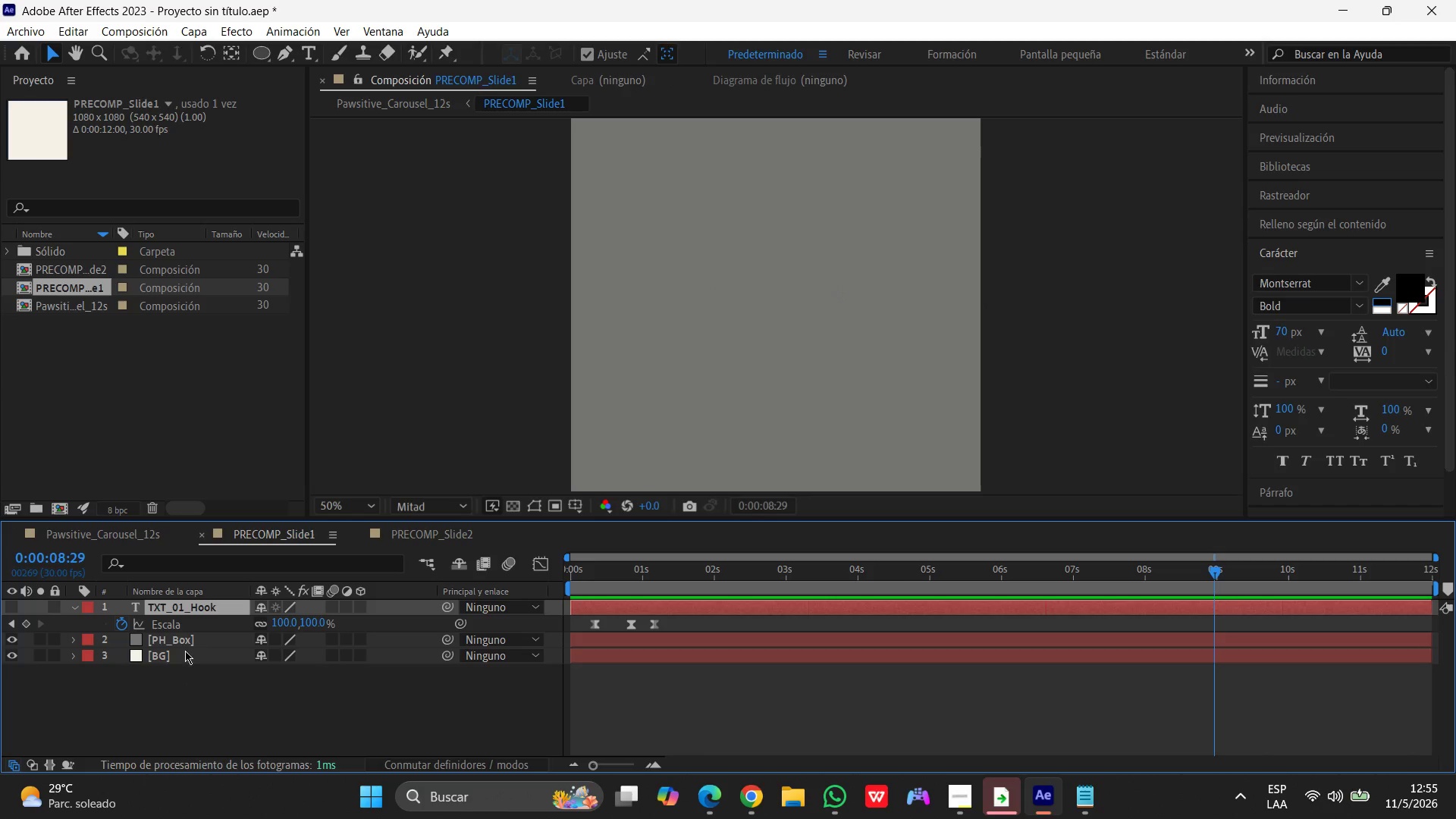 
left_click([195, 605])
 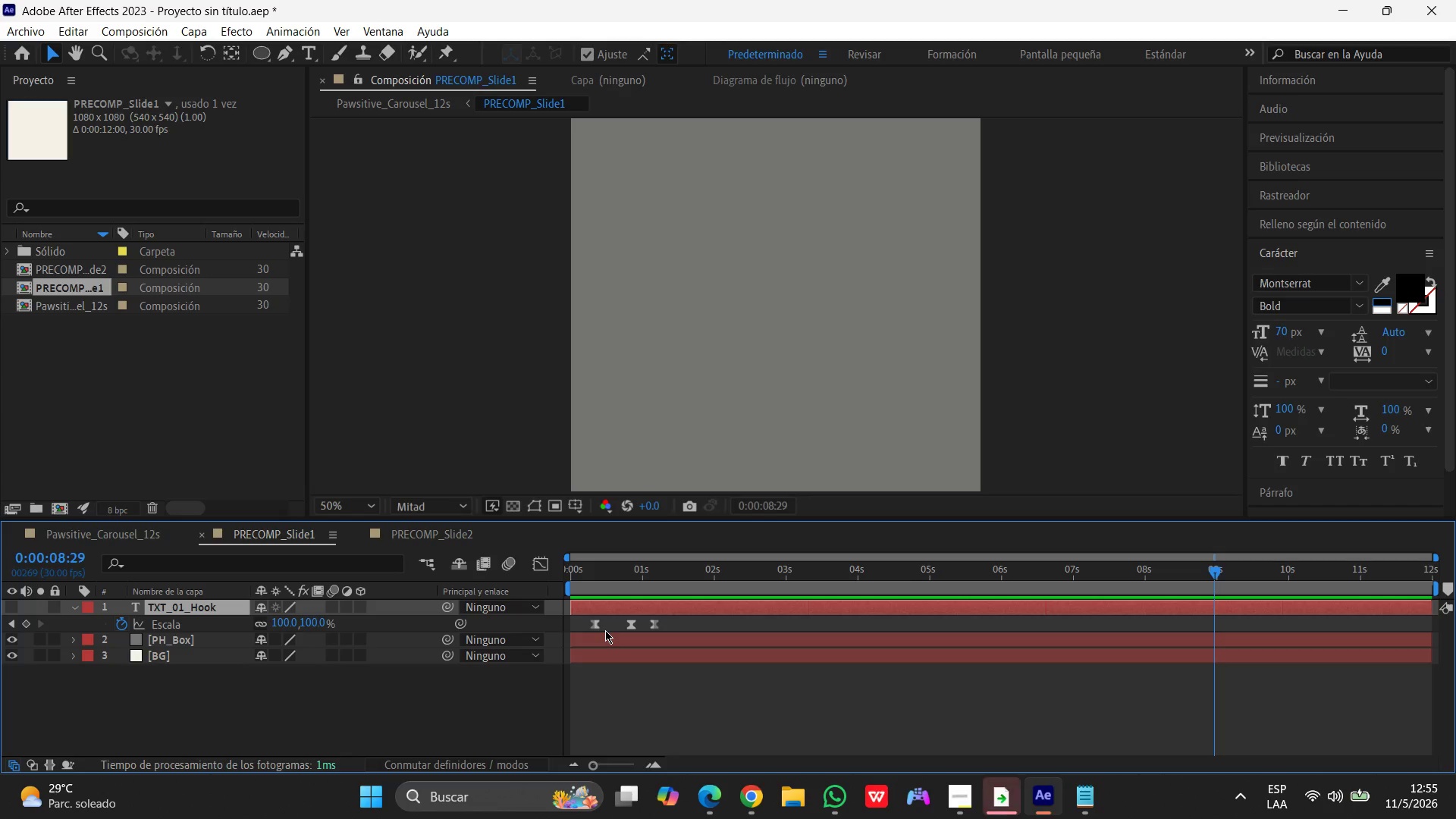 
wait(11.94)
 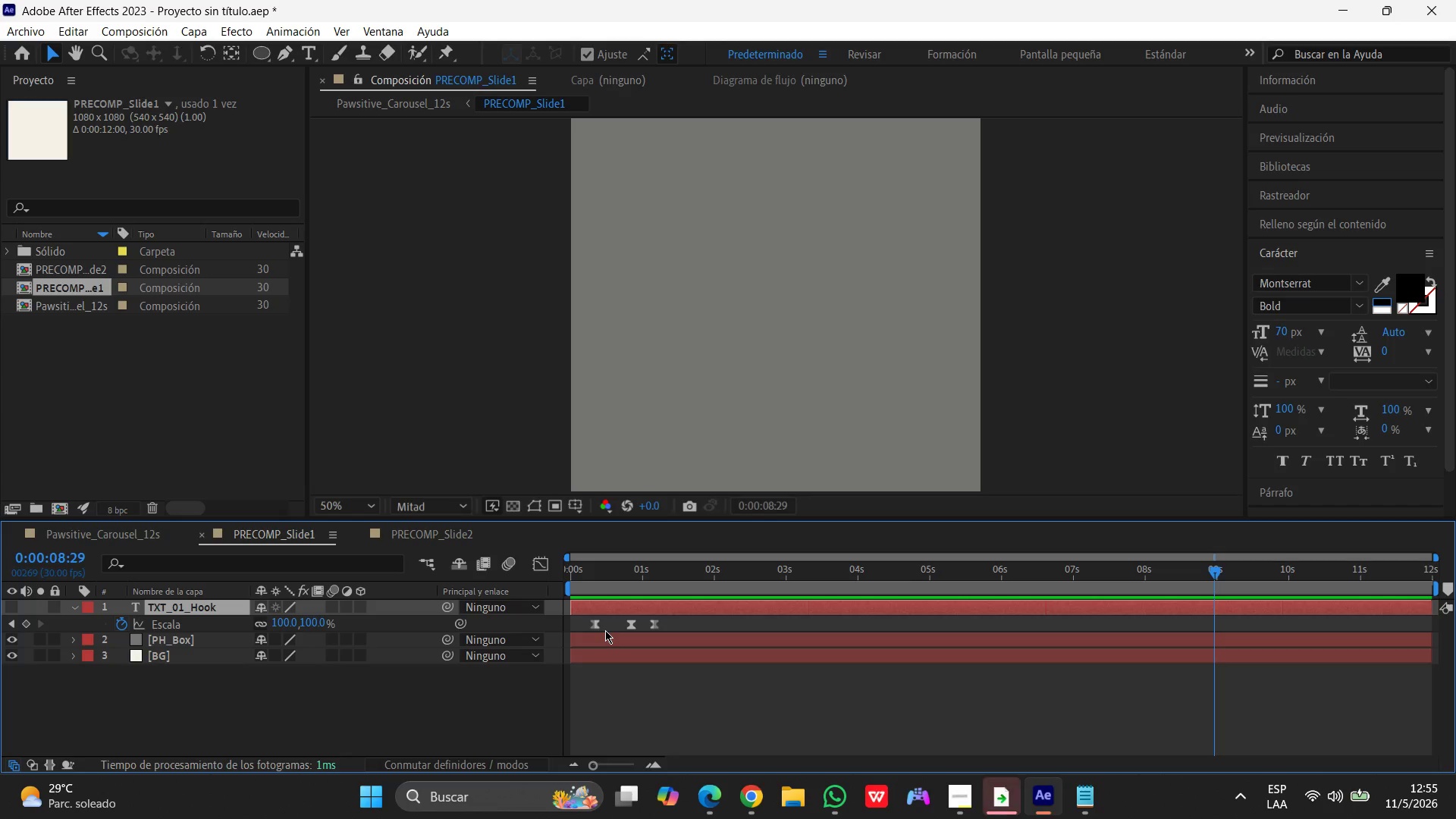 
left_click_drag(start_coordinate=[1215, 641], to_coordinate=[796, 633])
 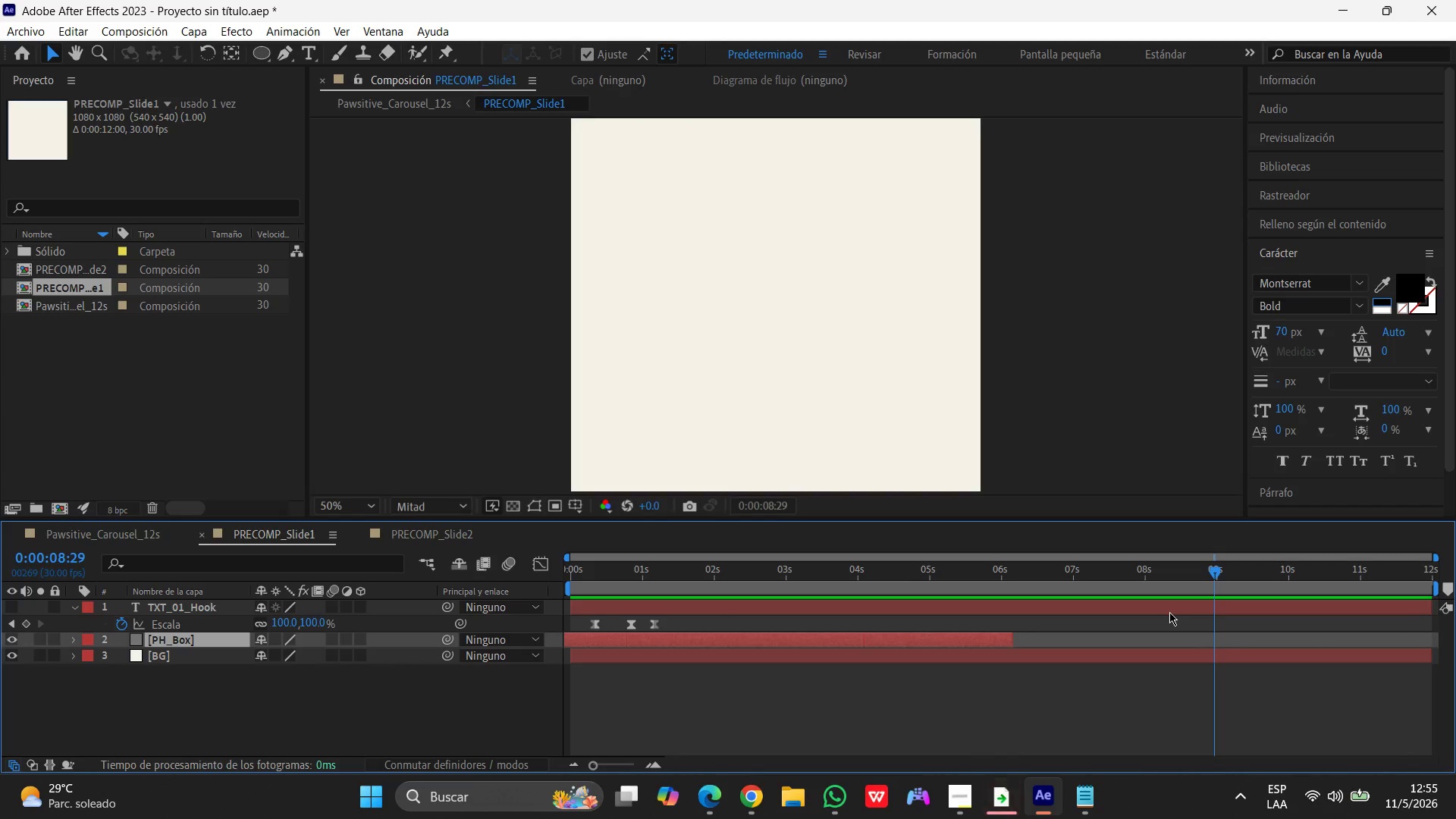 
key(Control+Z)
 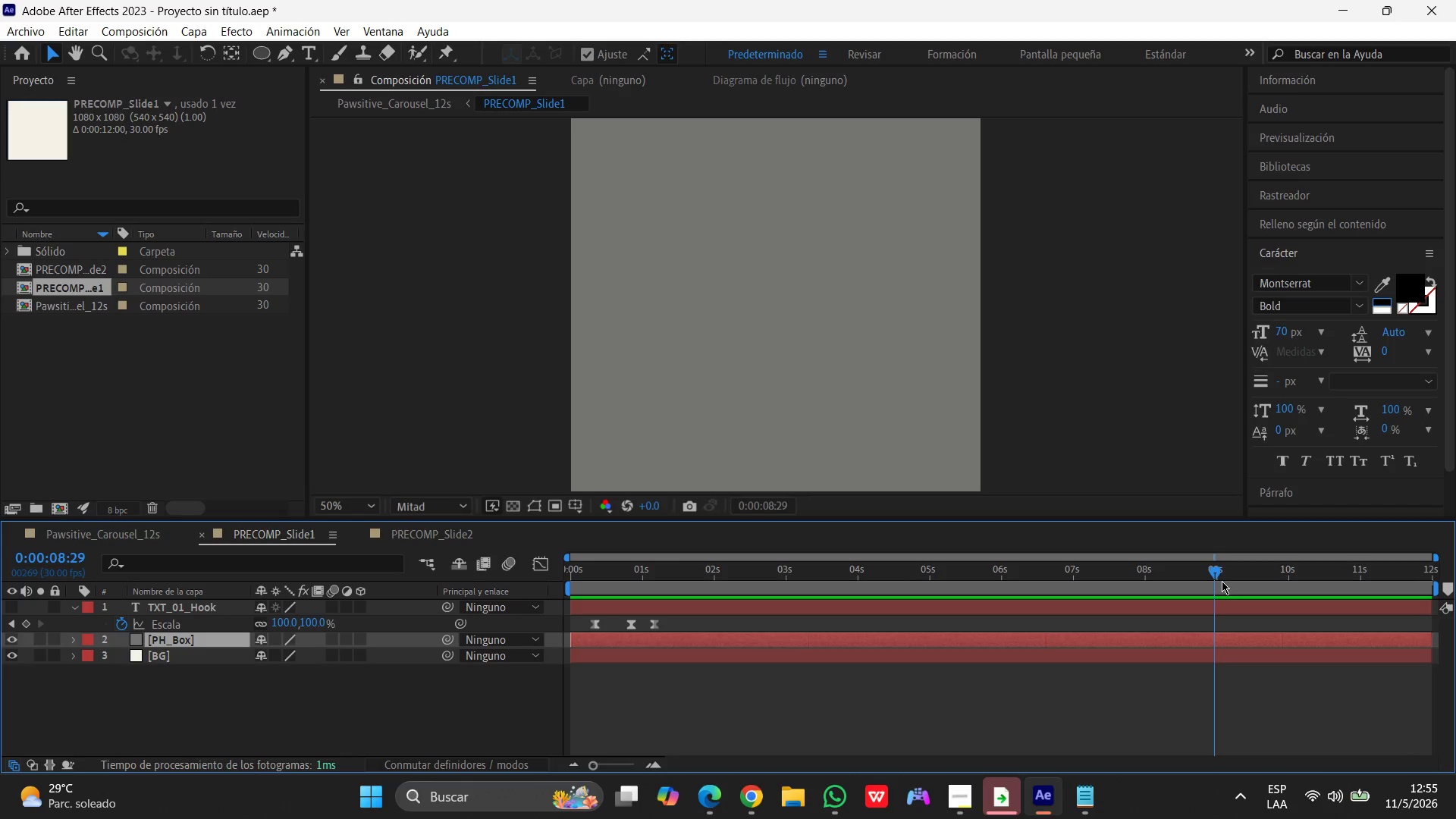 
left_click_drag(start_coordinate=[1216, 573], to_coordinate=[656, 592])
 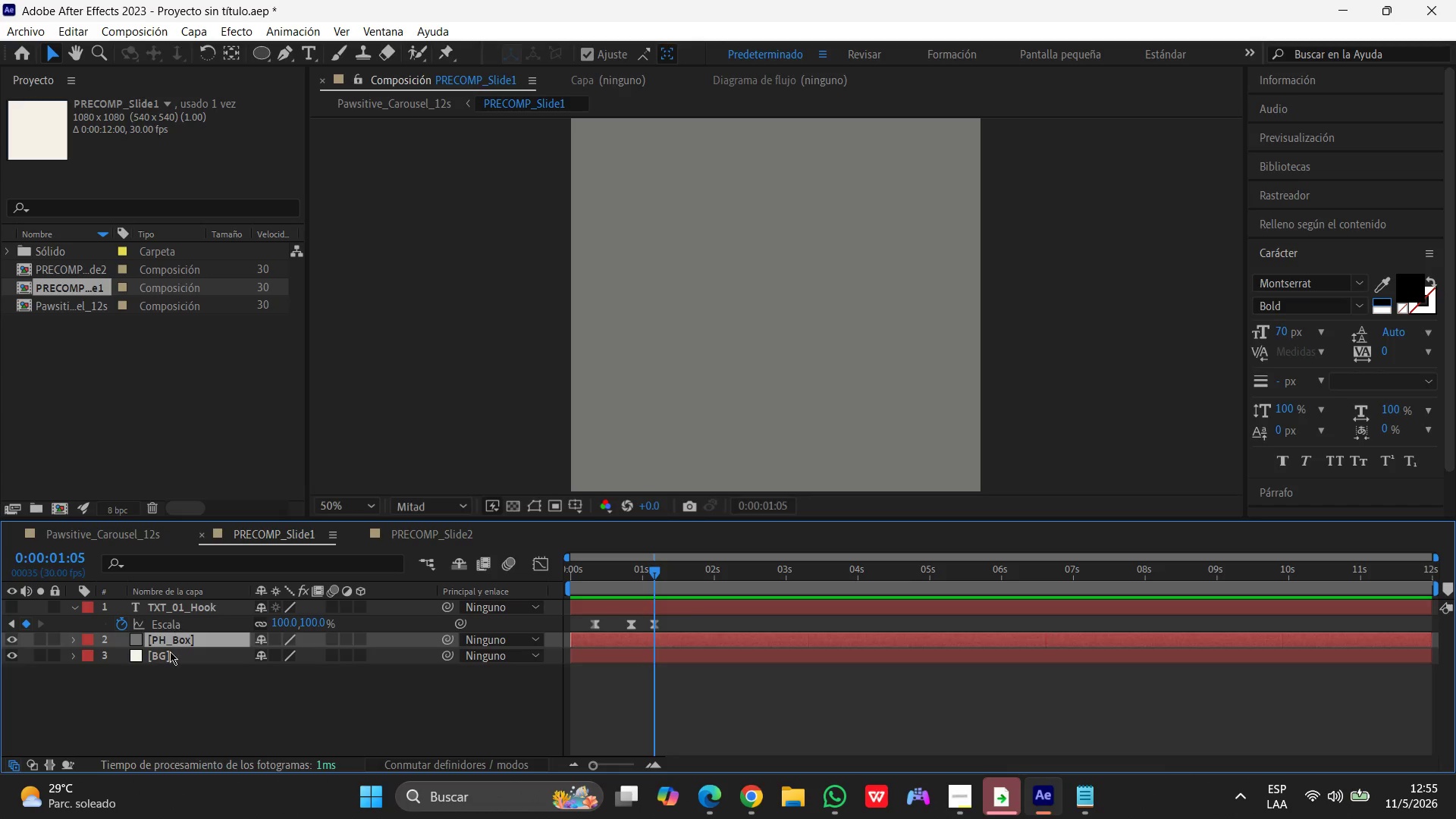 
wait(5.62)
 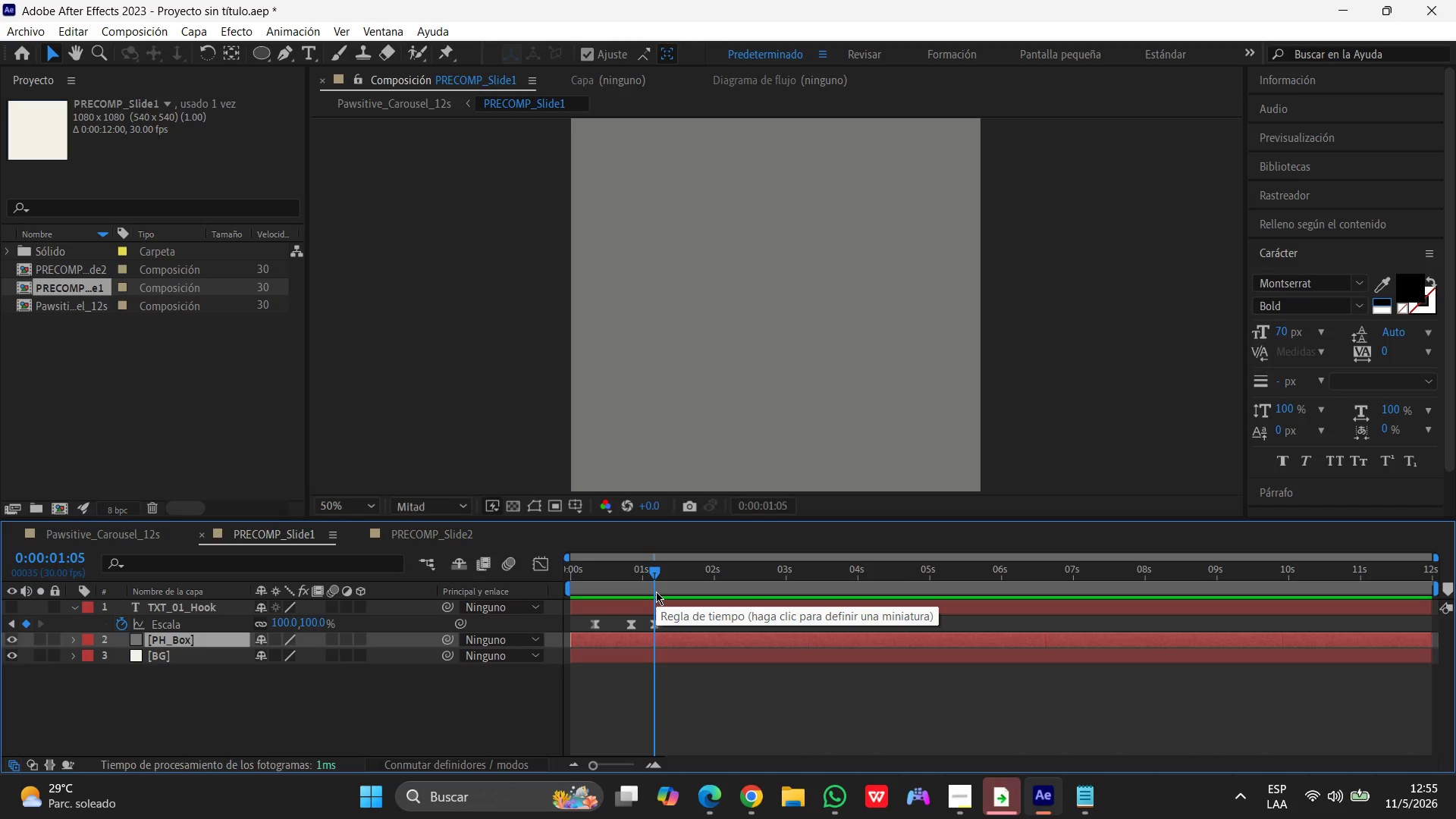 
left_click([76, 641])
 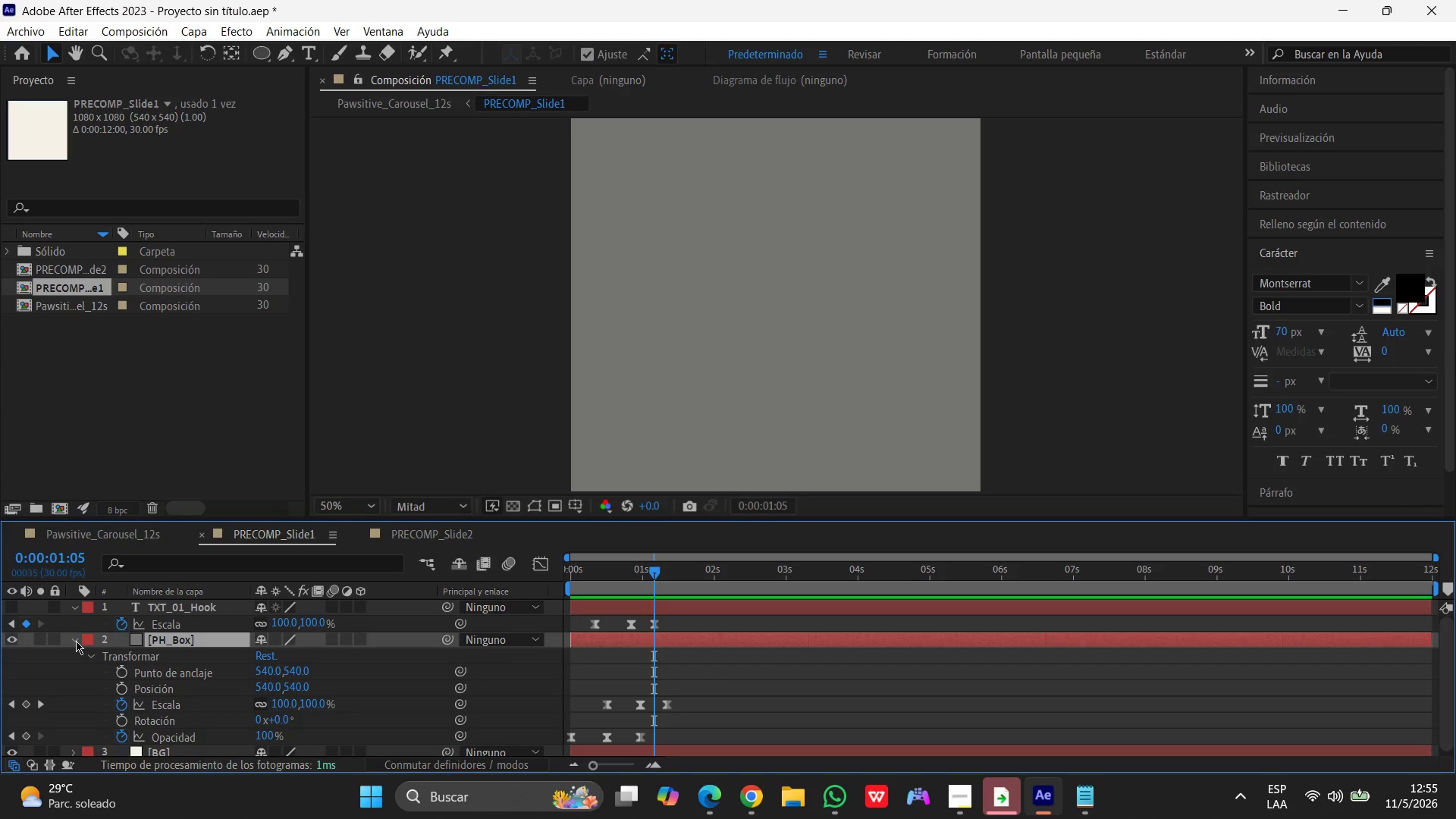 
wait(10.27)
 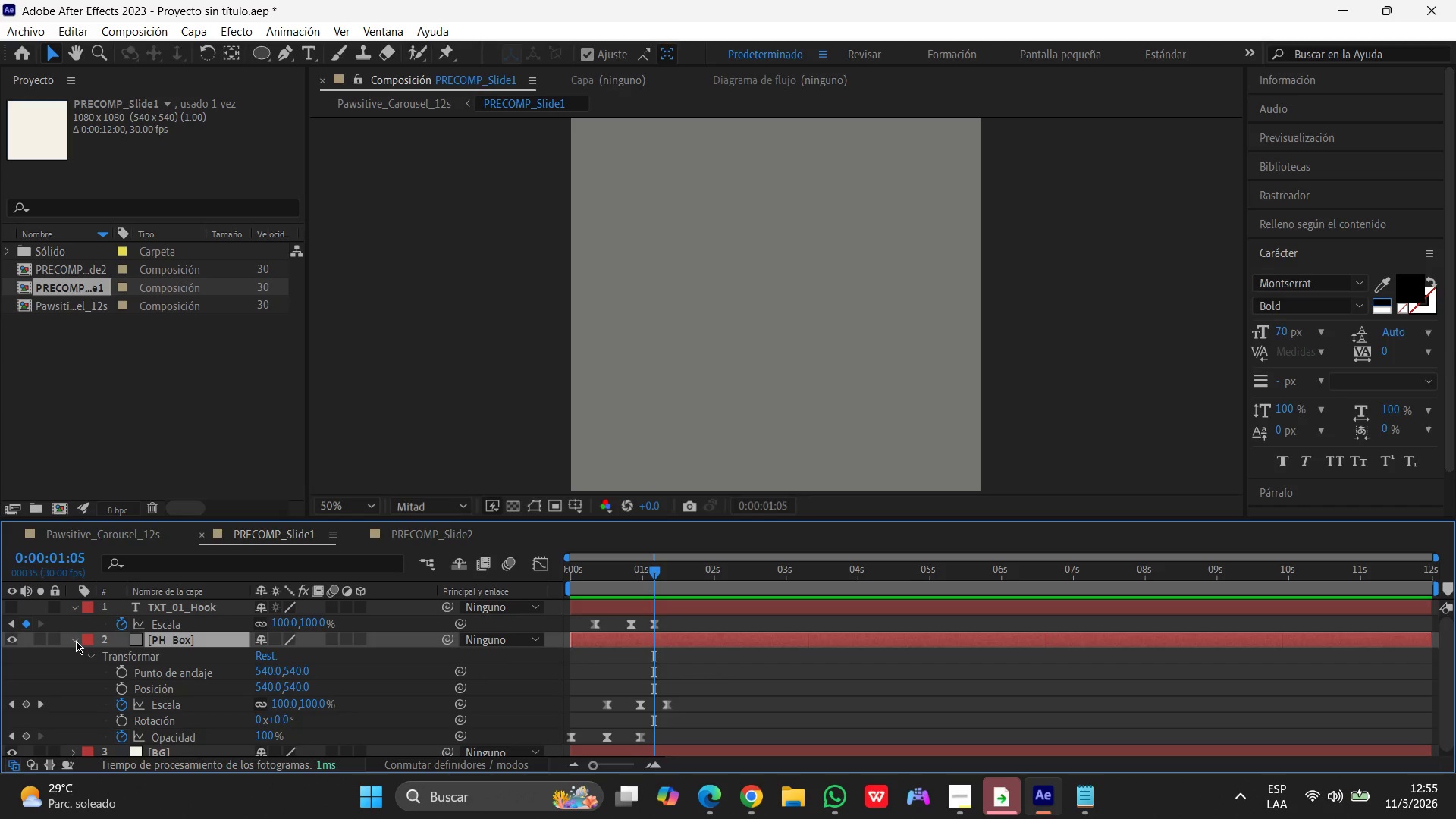 
left_click([78, 639])
 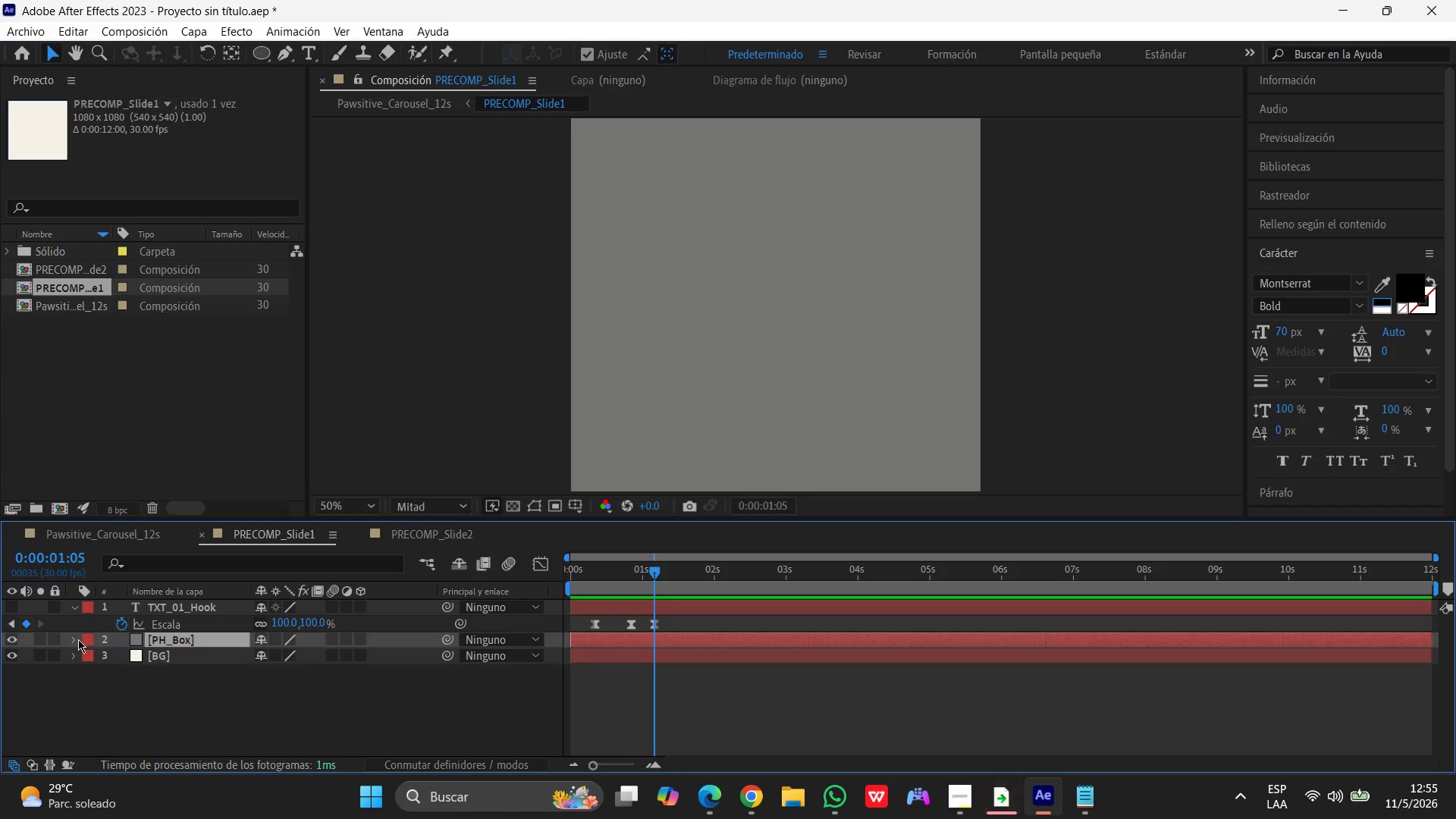 
key(S)
 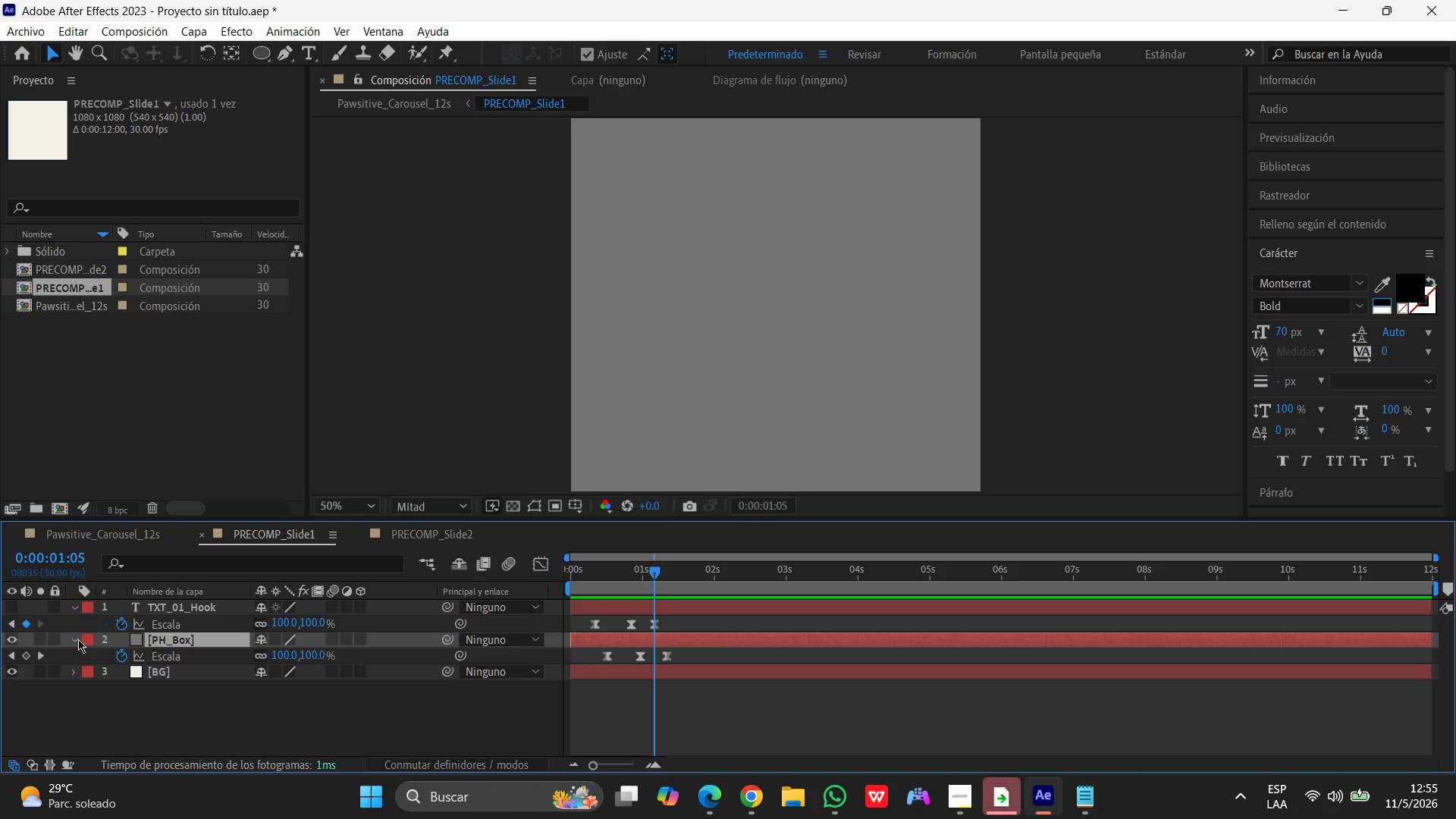 
wait(6.88)
 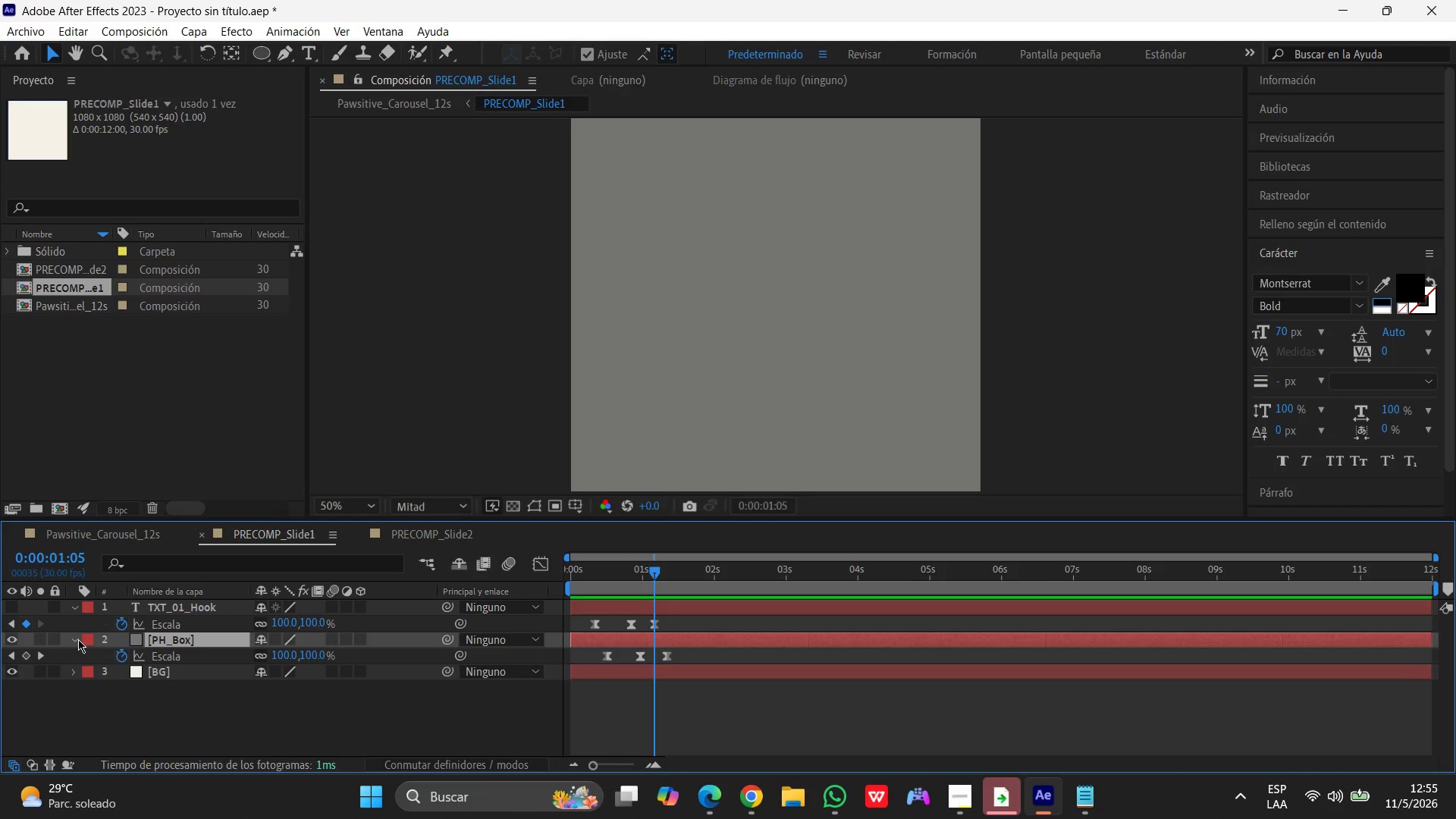 
left_click_drag(start_coordinate=[654, 571], to_coordinate=[606, 577])
 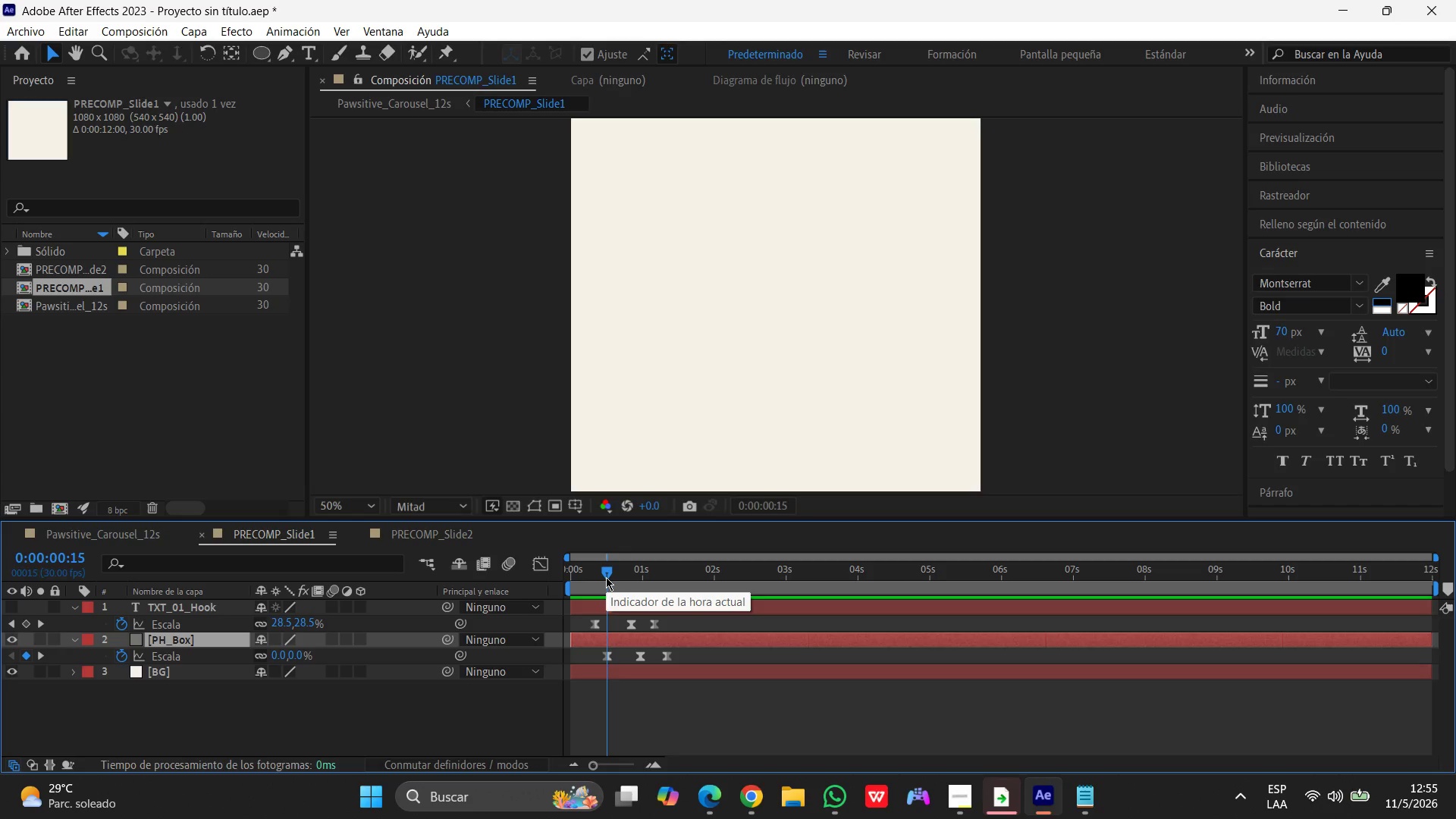 
left_click_drag(start_coordinate=[606, 577], to_coordinate=[639, 575])
 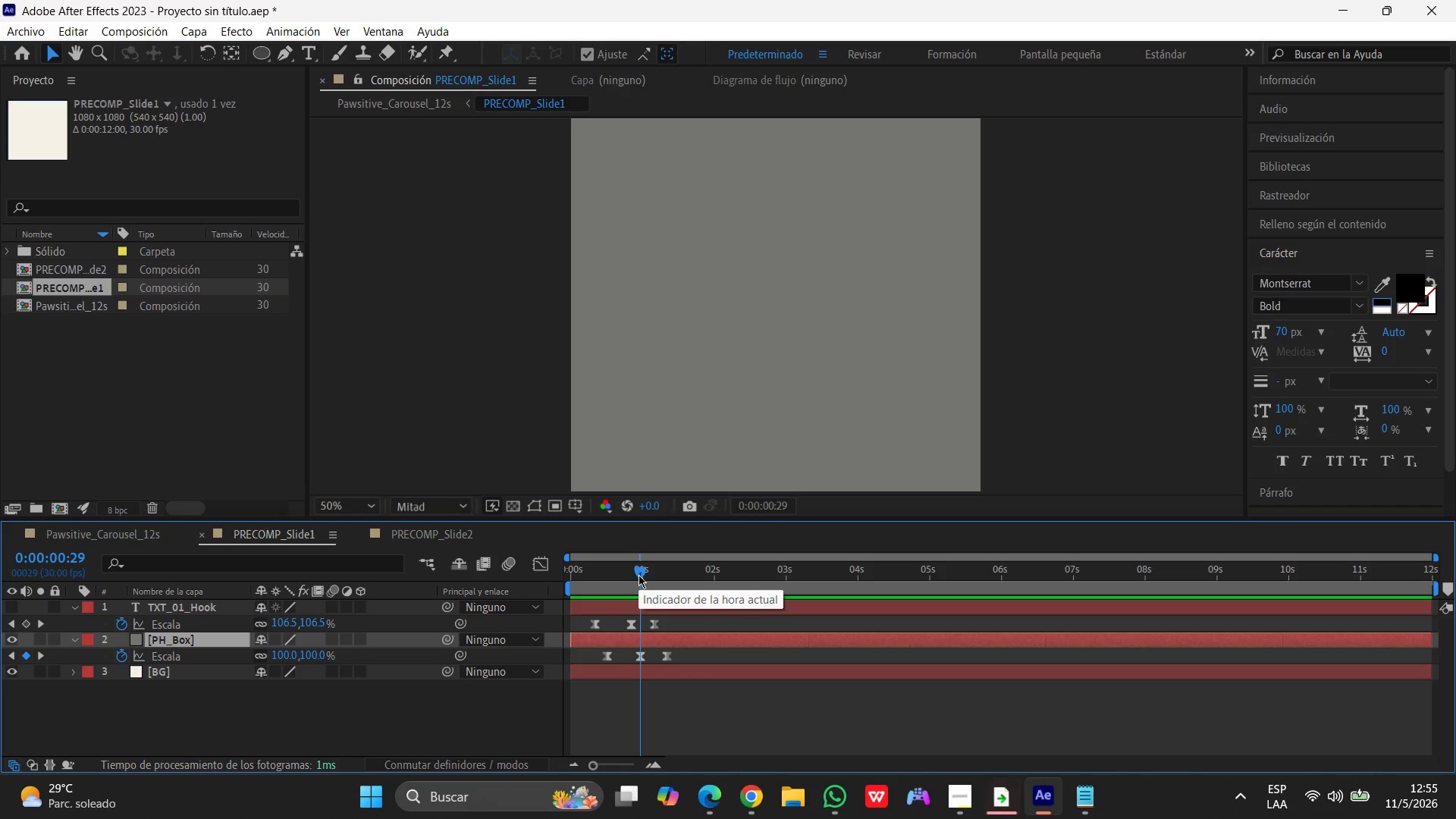 
left_click_drag(start_coordinate=[639, 575], to_coordinate=[666, 569])
 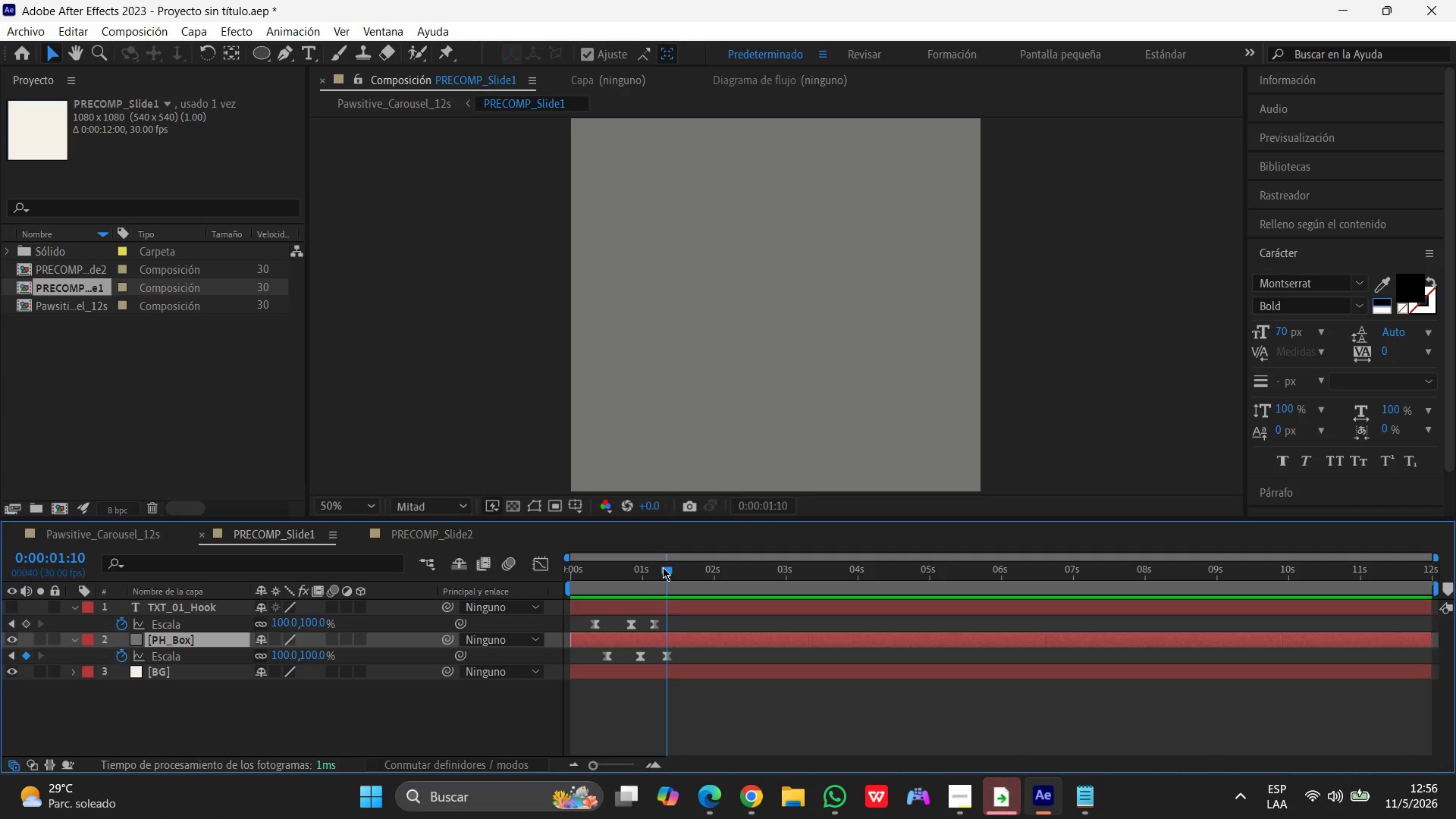 
wait(19.23)
 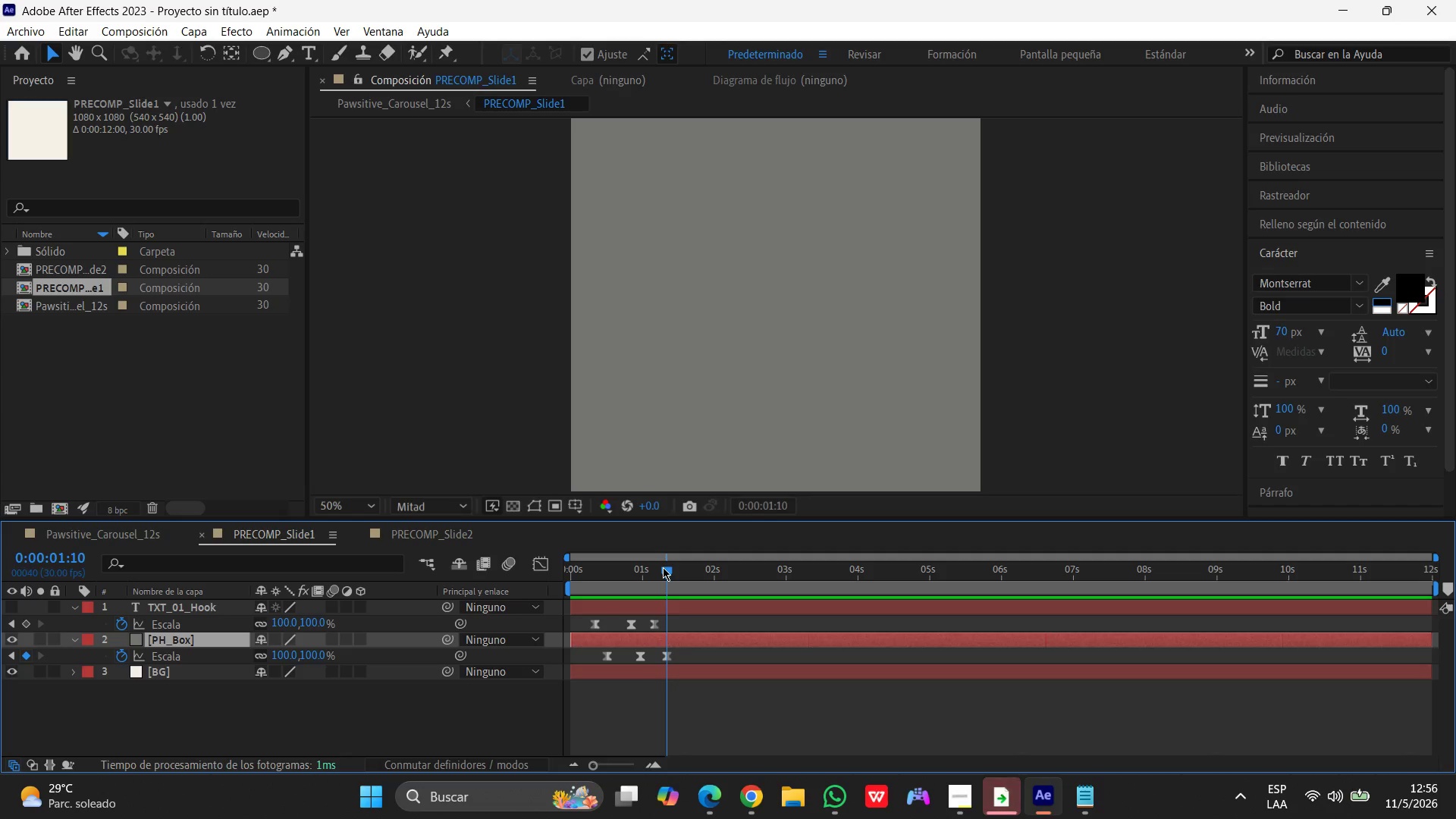 
left_click([71, 607])
 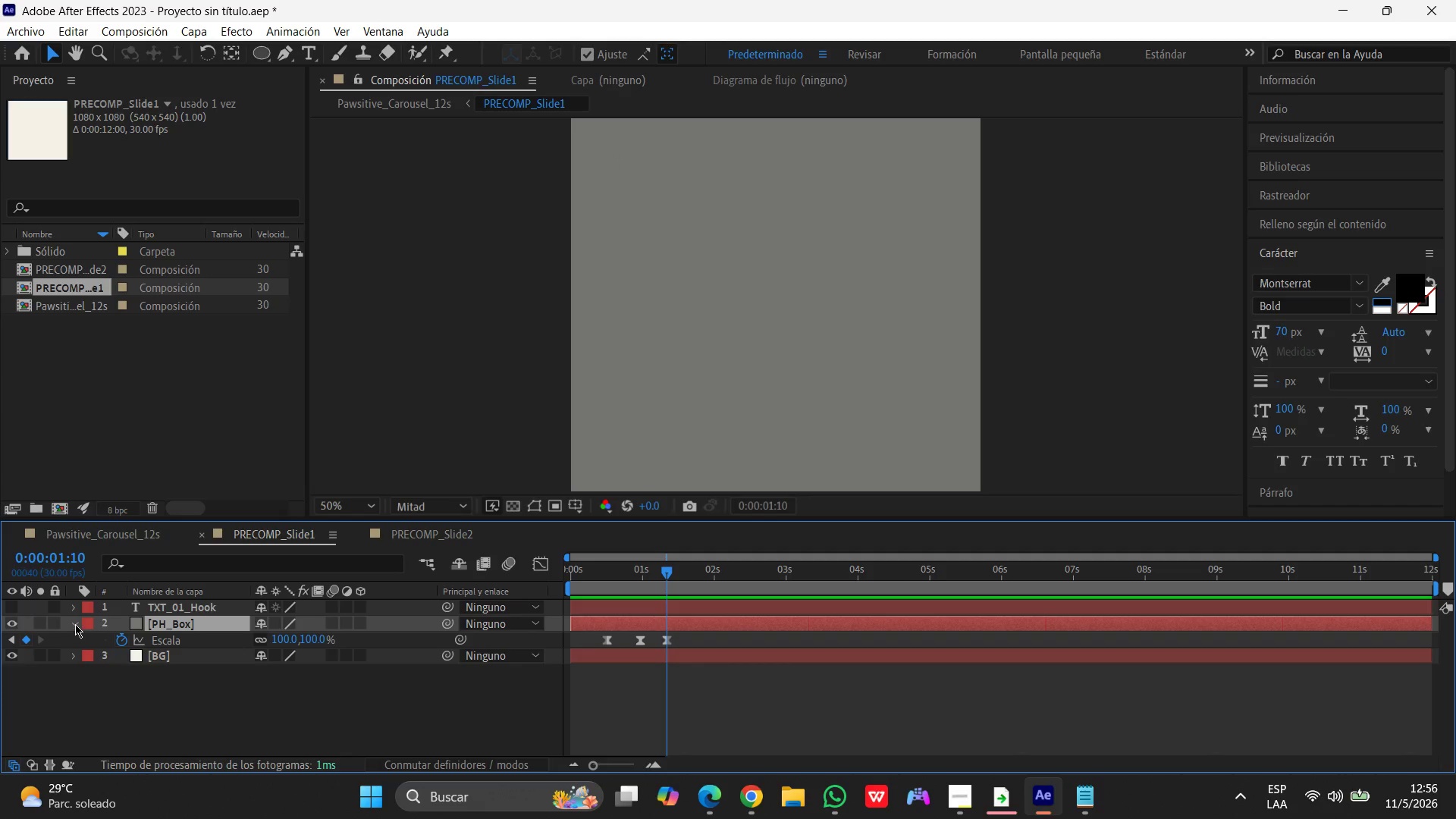 
left_click([75, 624])
 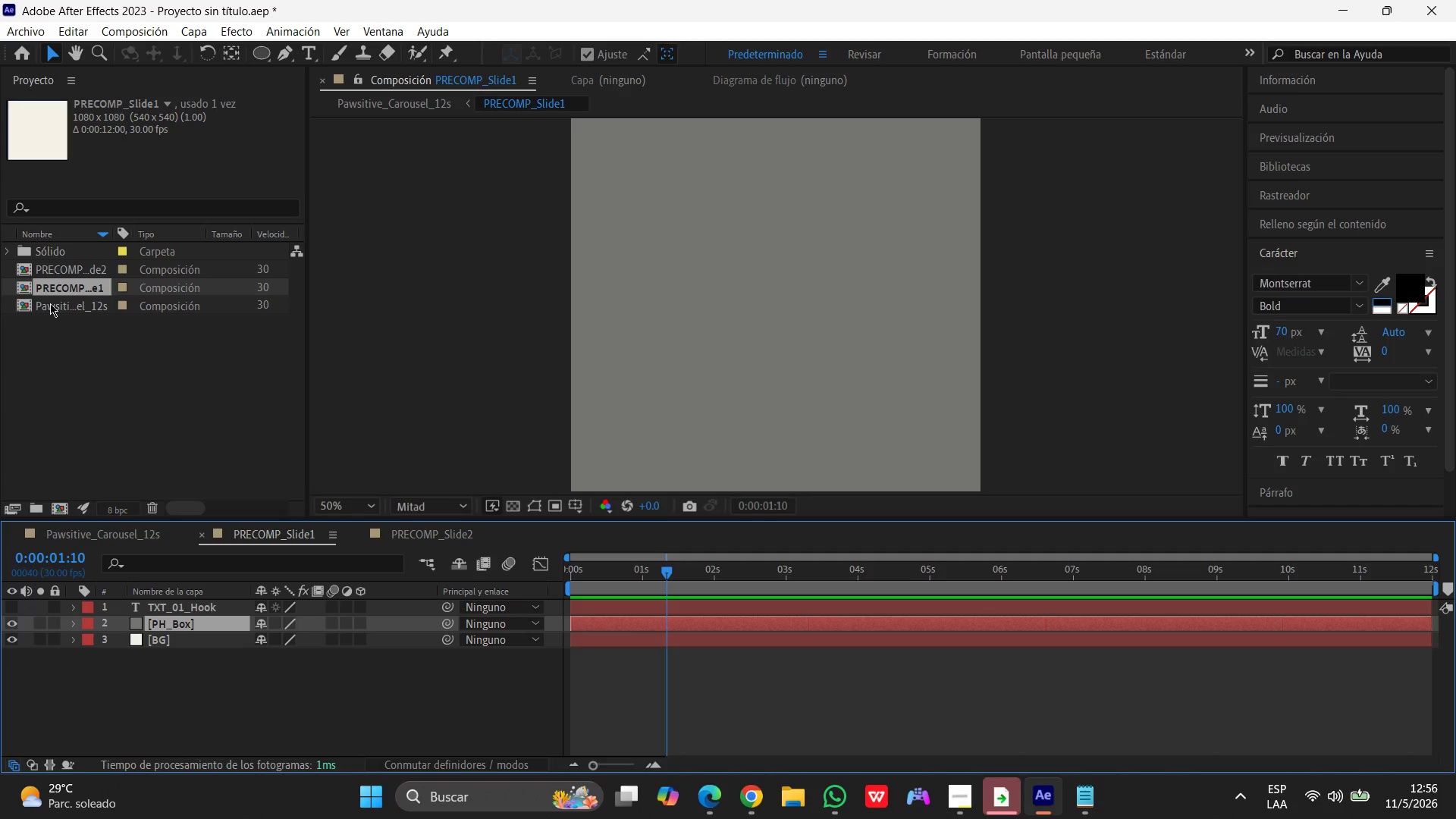 
double_click([52, 306])
 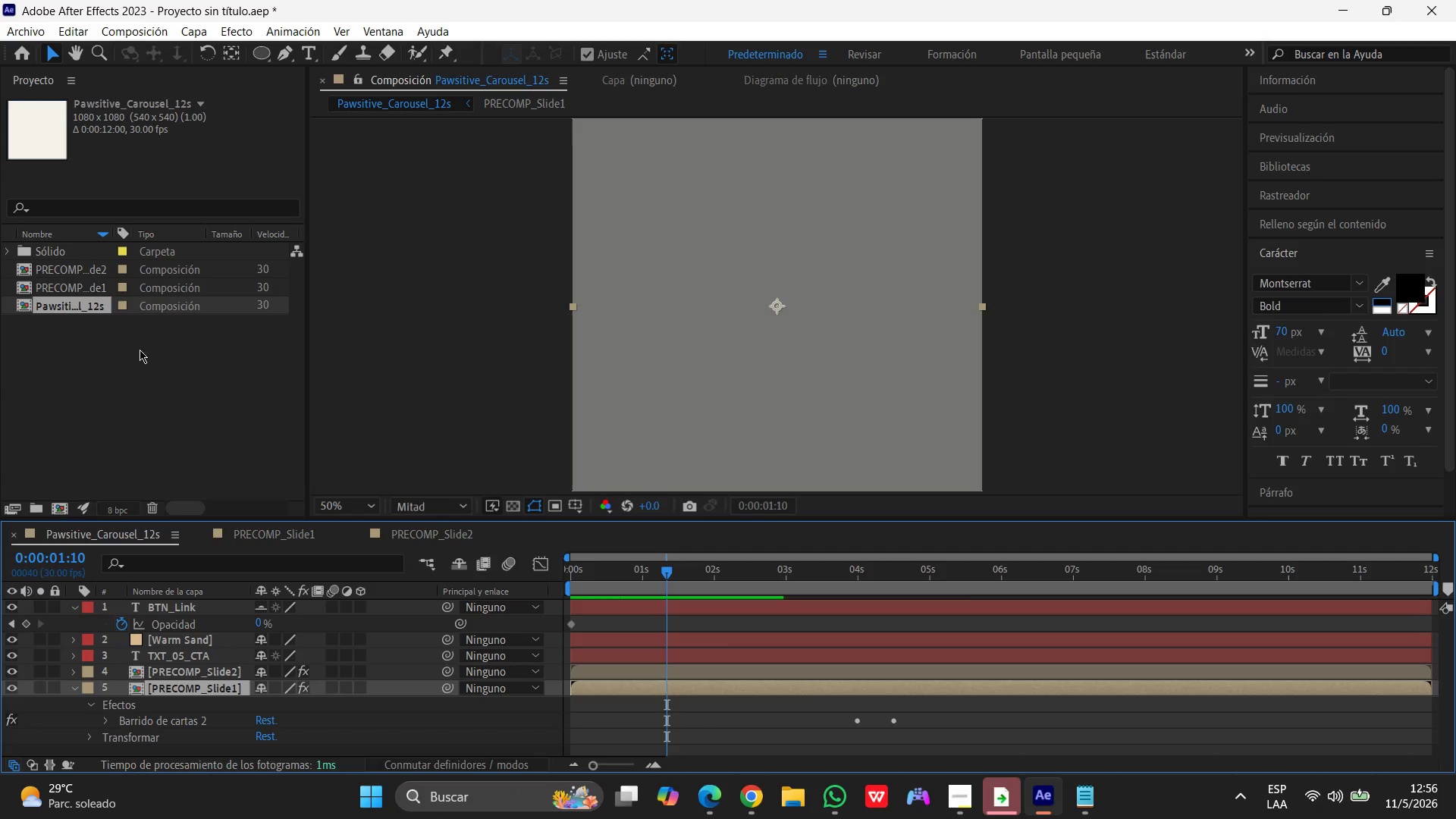 
left_click([158, 361])
 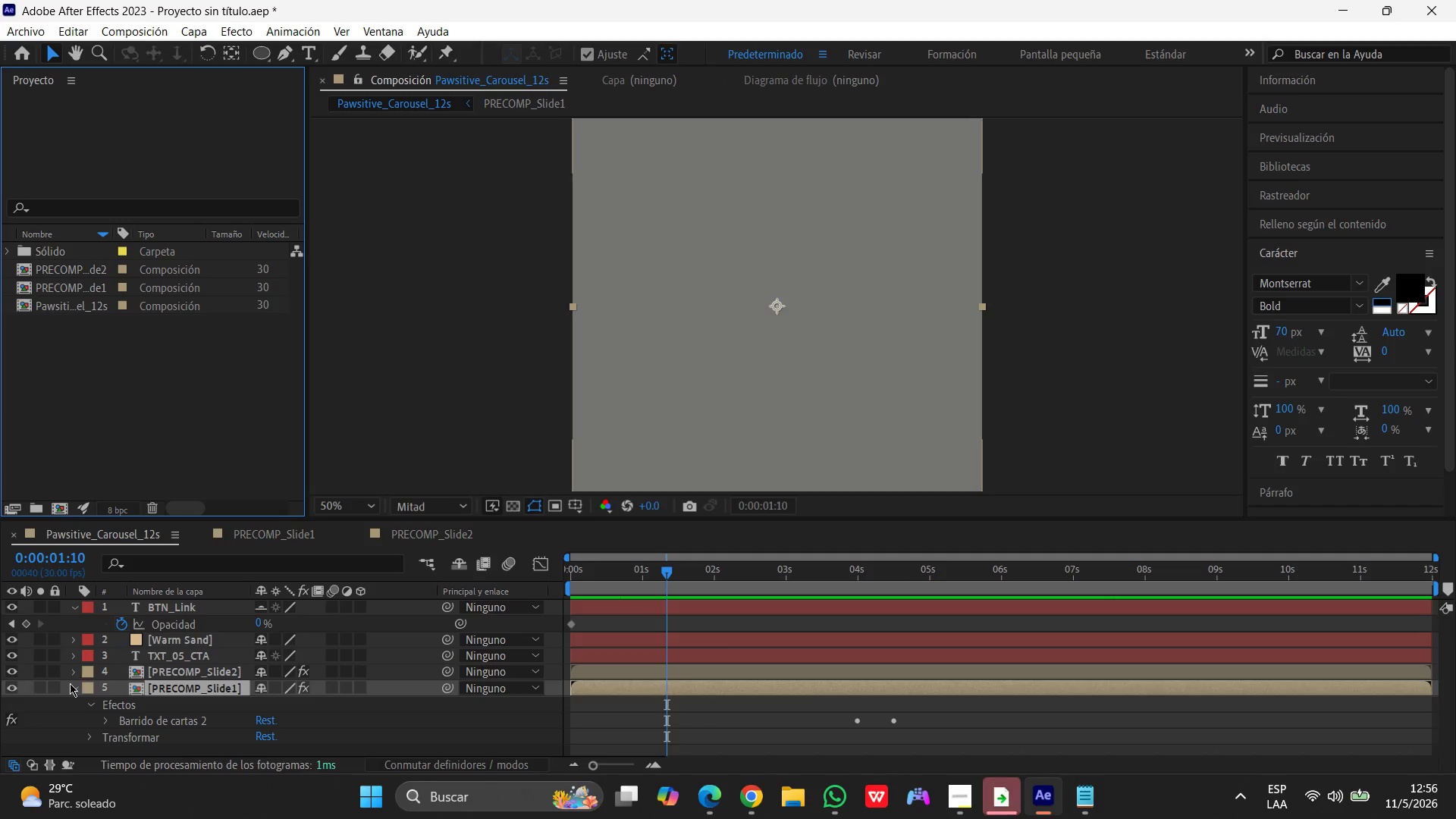 
left_click([75, 690])
 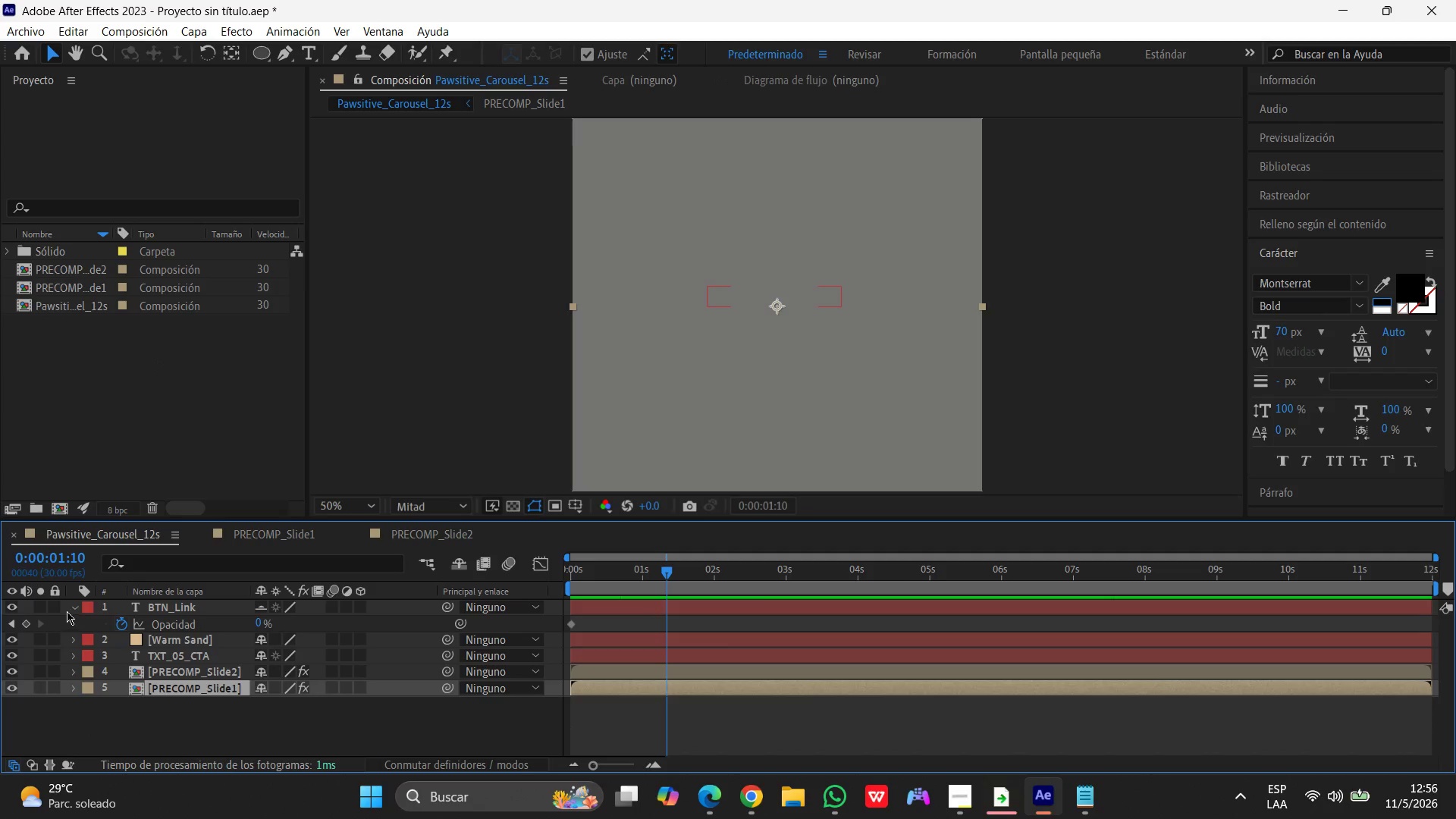 
left_click([83, 607])
 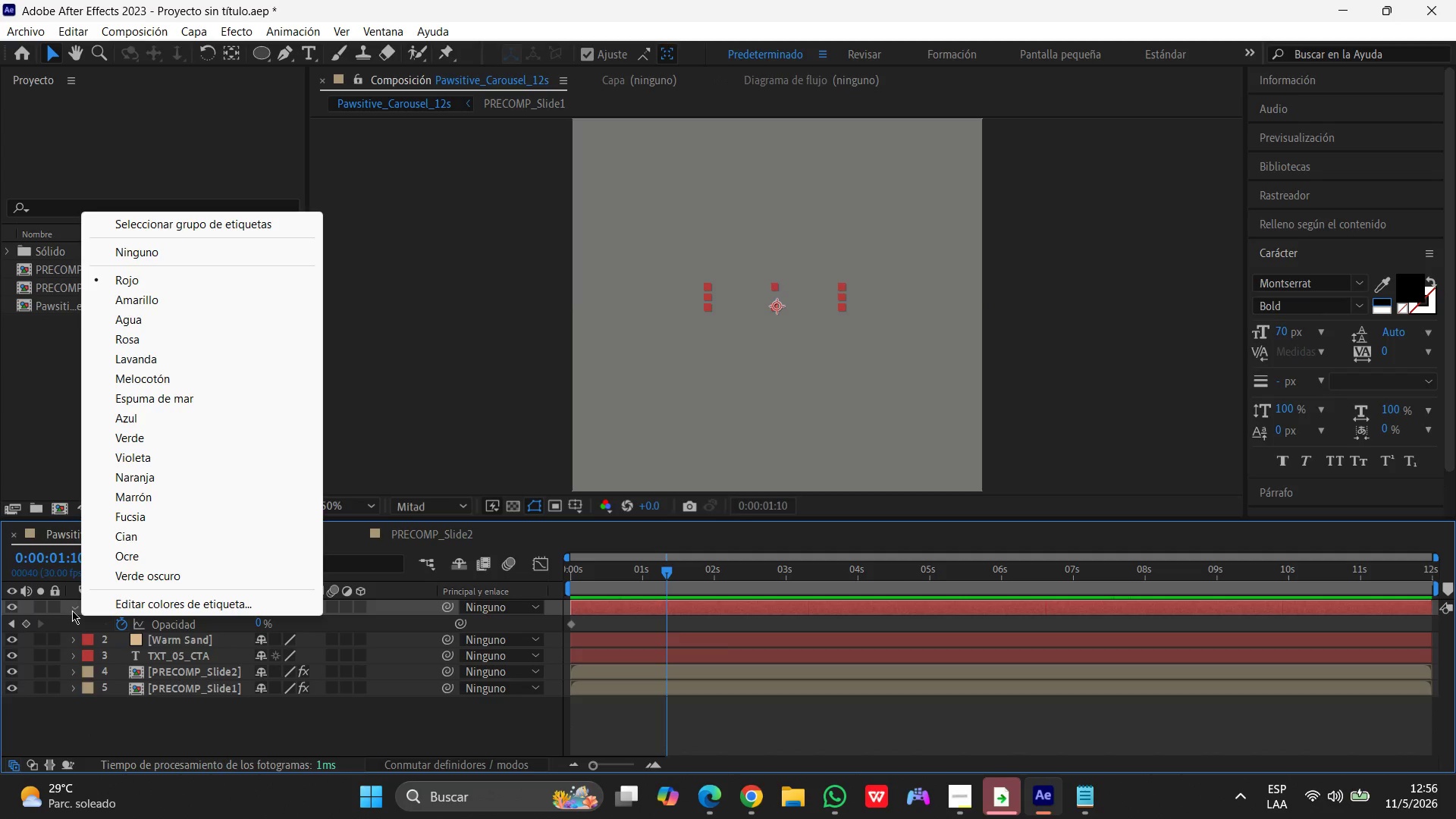 
left_click([72, 608])
 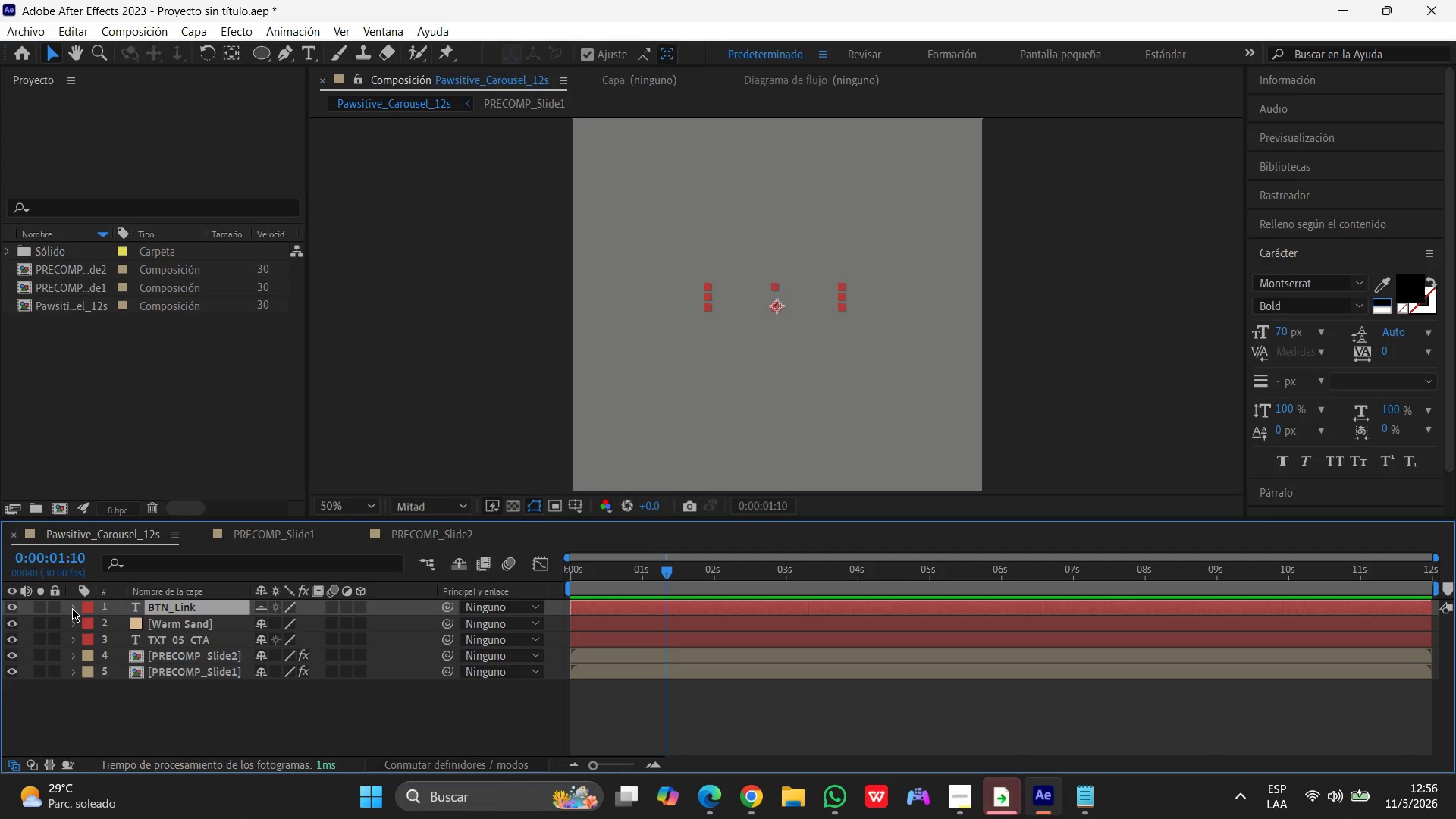 
wait(10.05)
 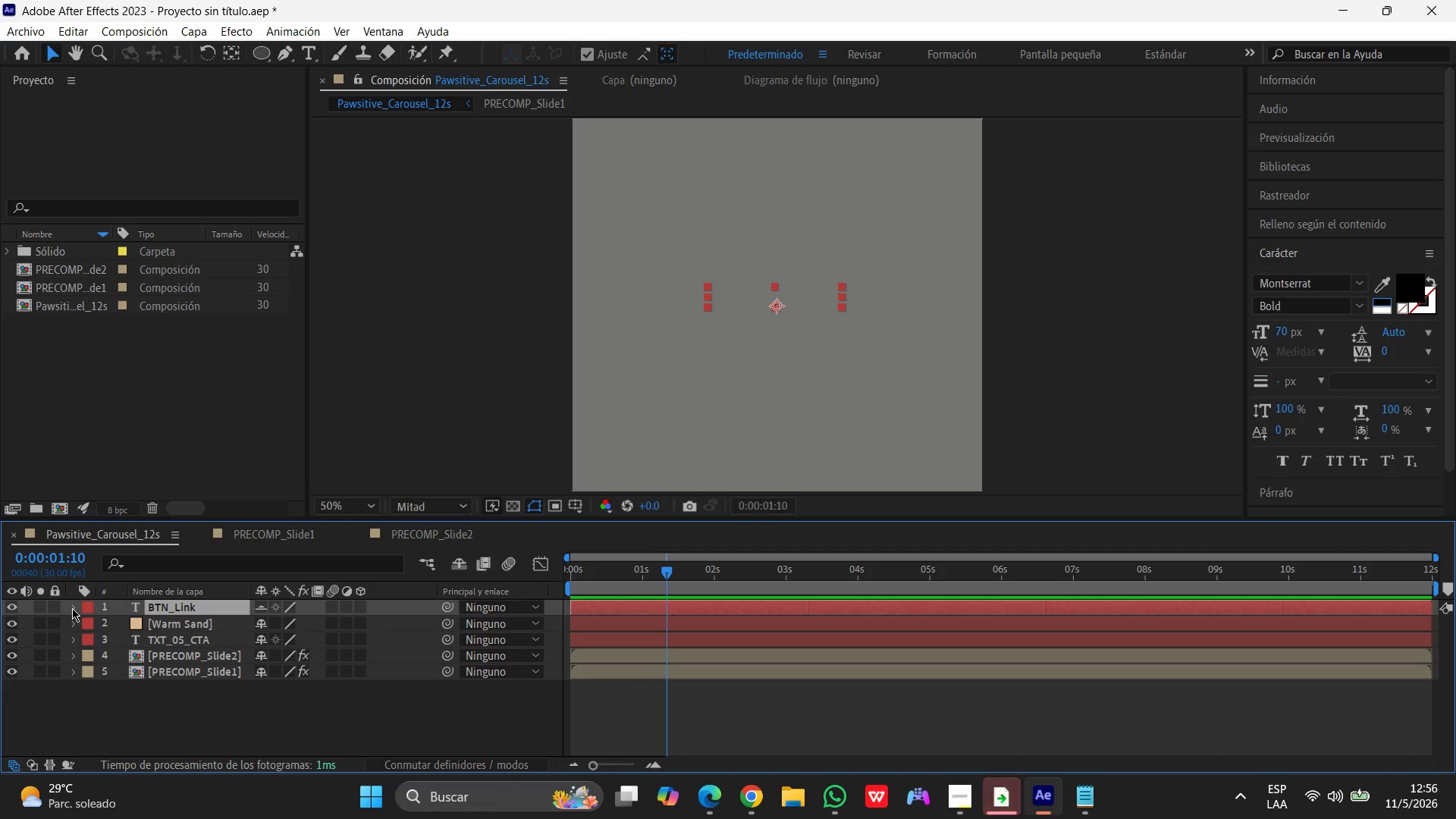 
left_click_drag(start_coordinate=[666, 573], to_coordinate=[397, 566])
 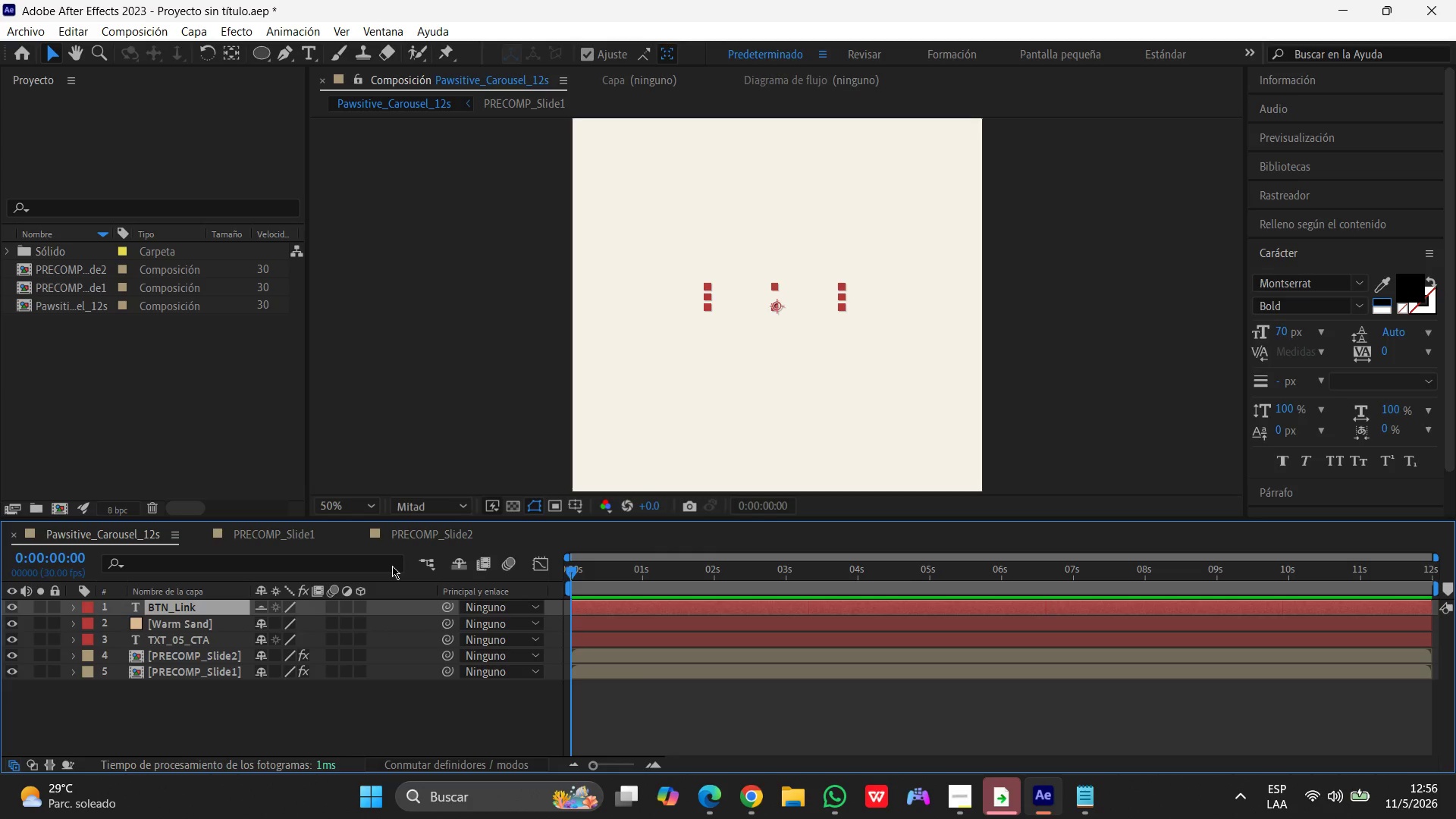 
key(Space)
 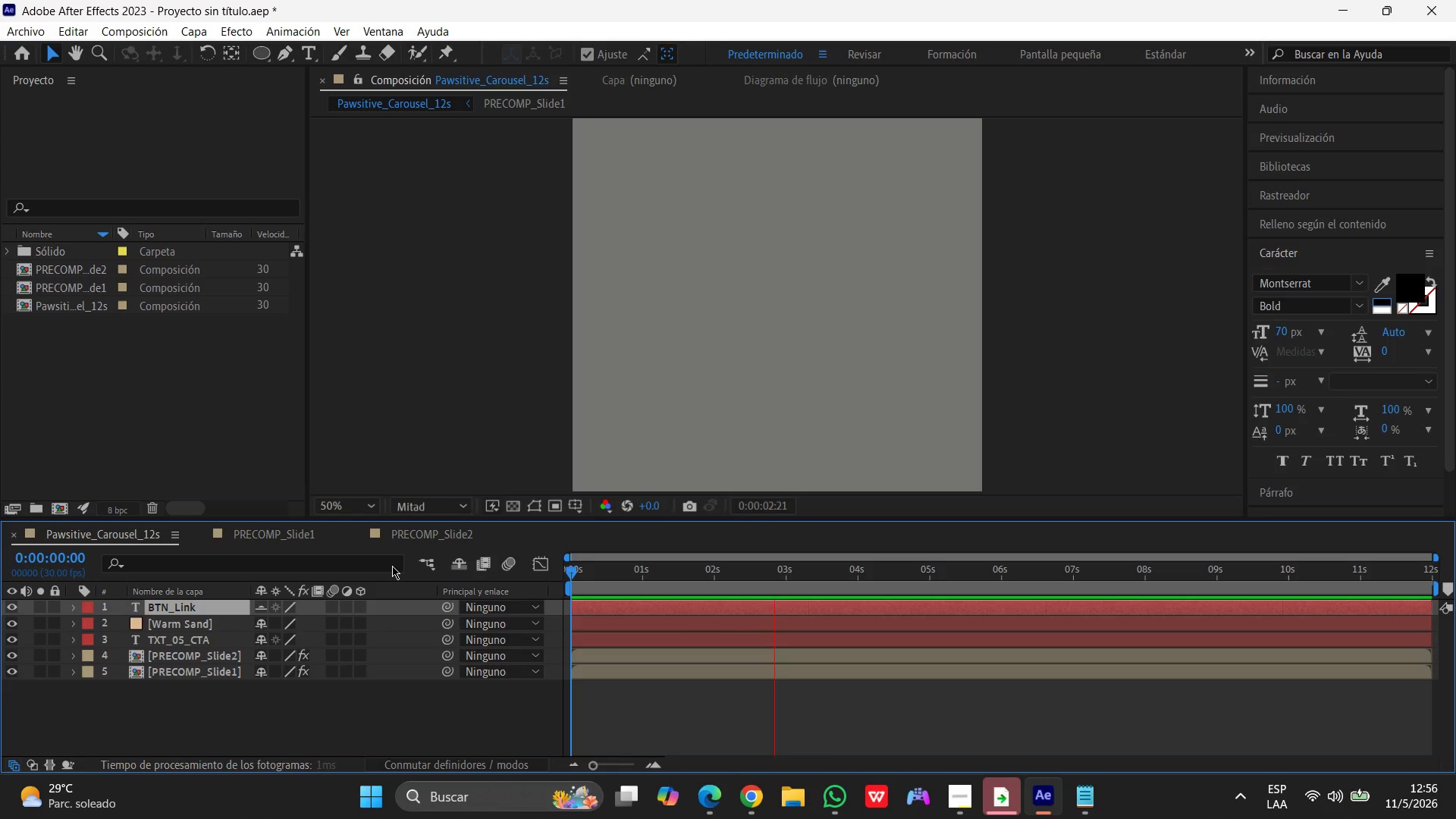 
key(Space)
 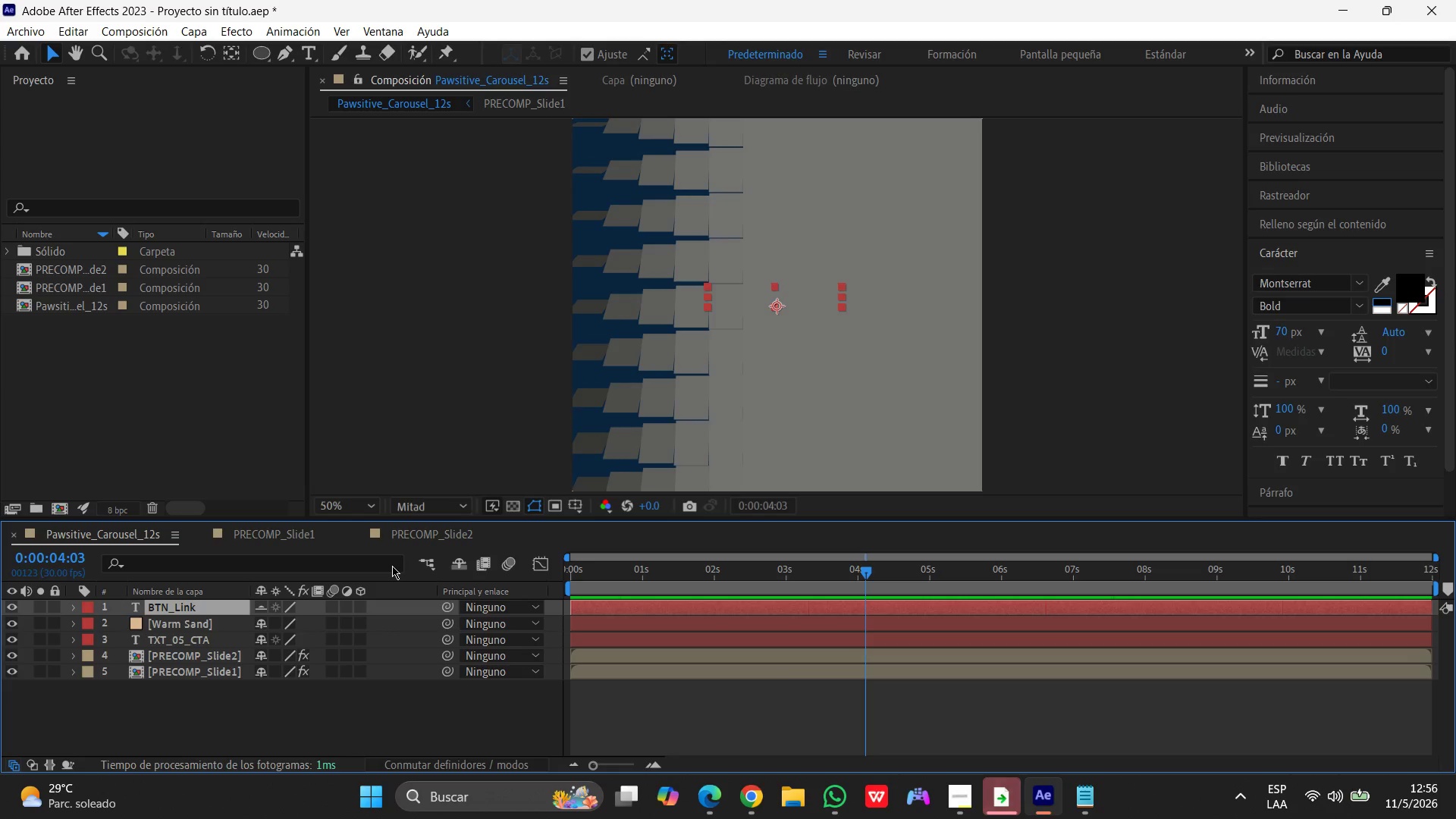 
key(Space)
 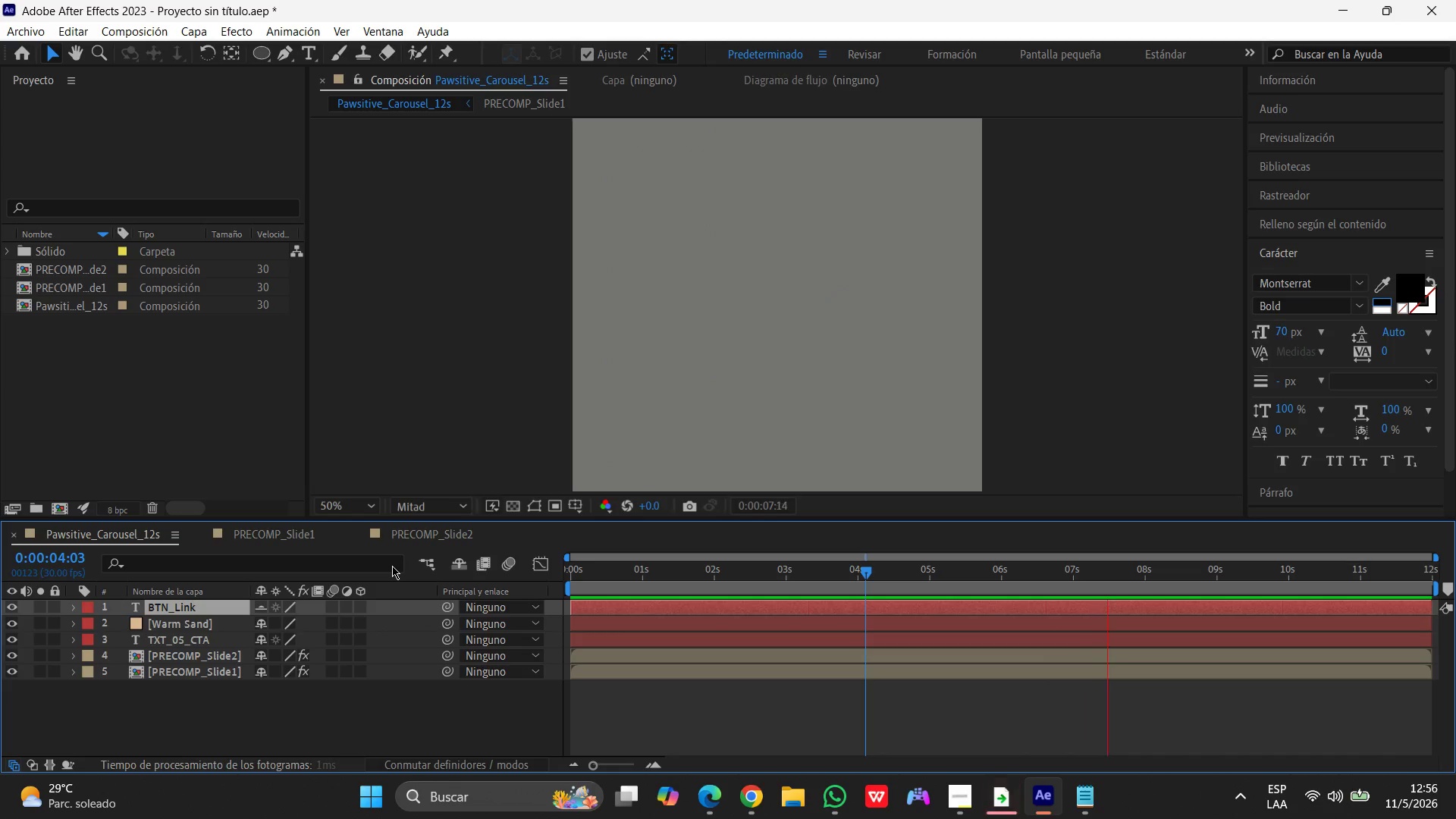 
wait(8.66)
 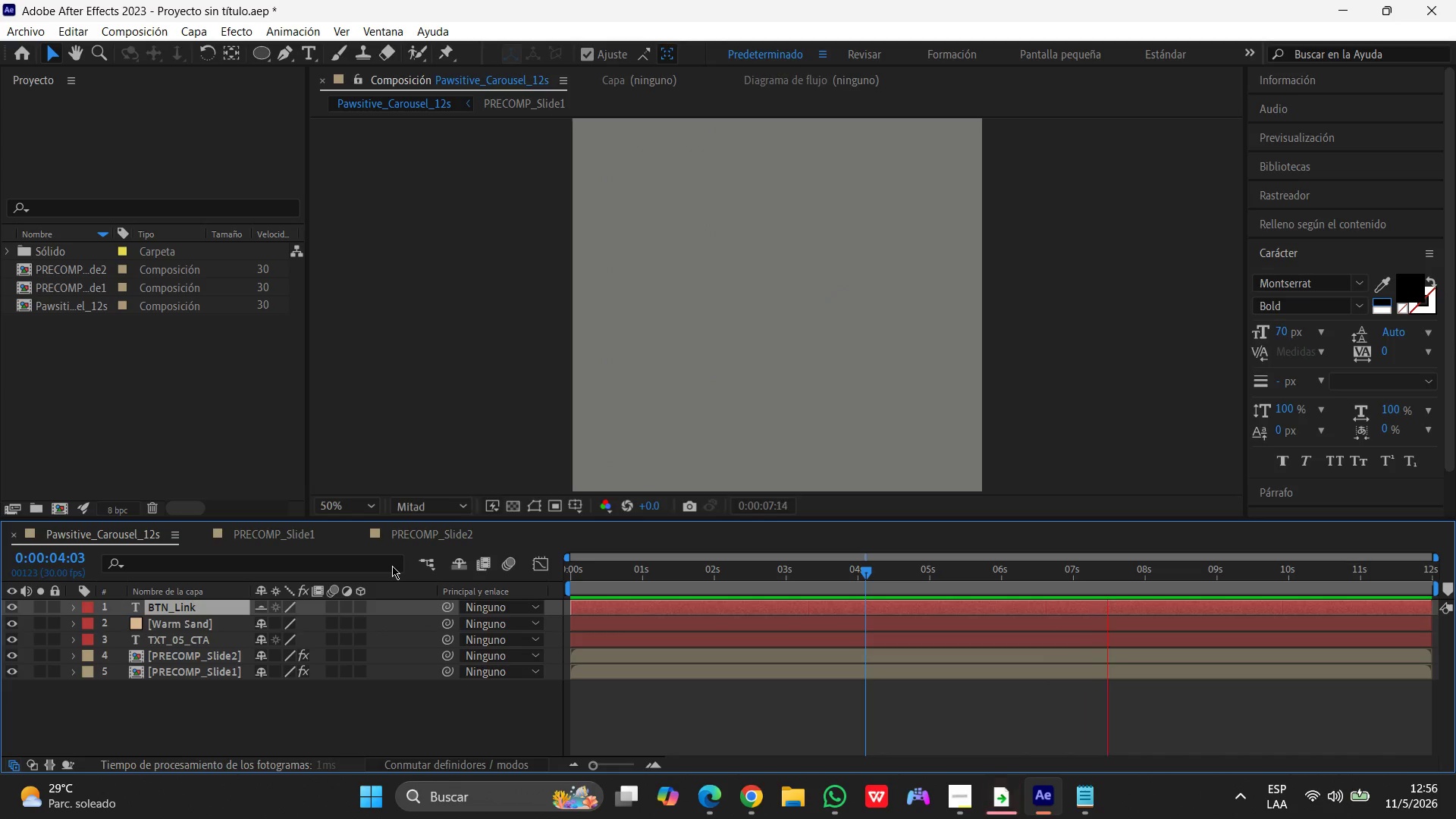 
key(Space)
 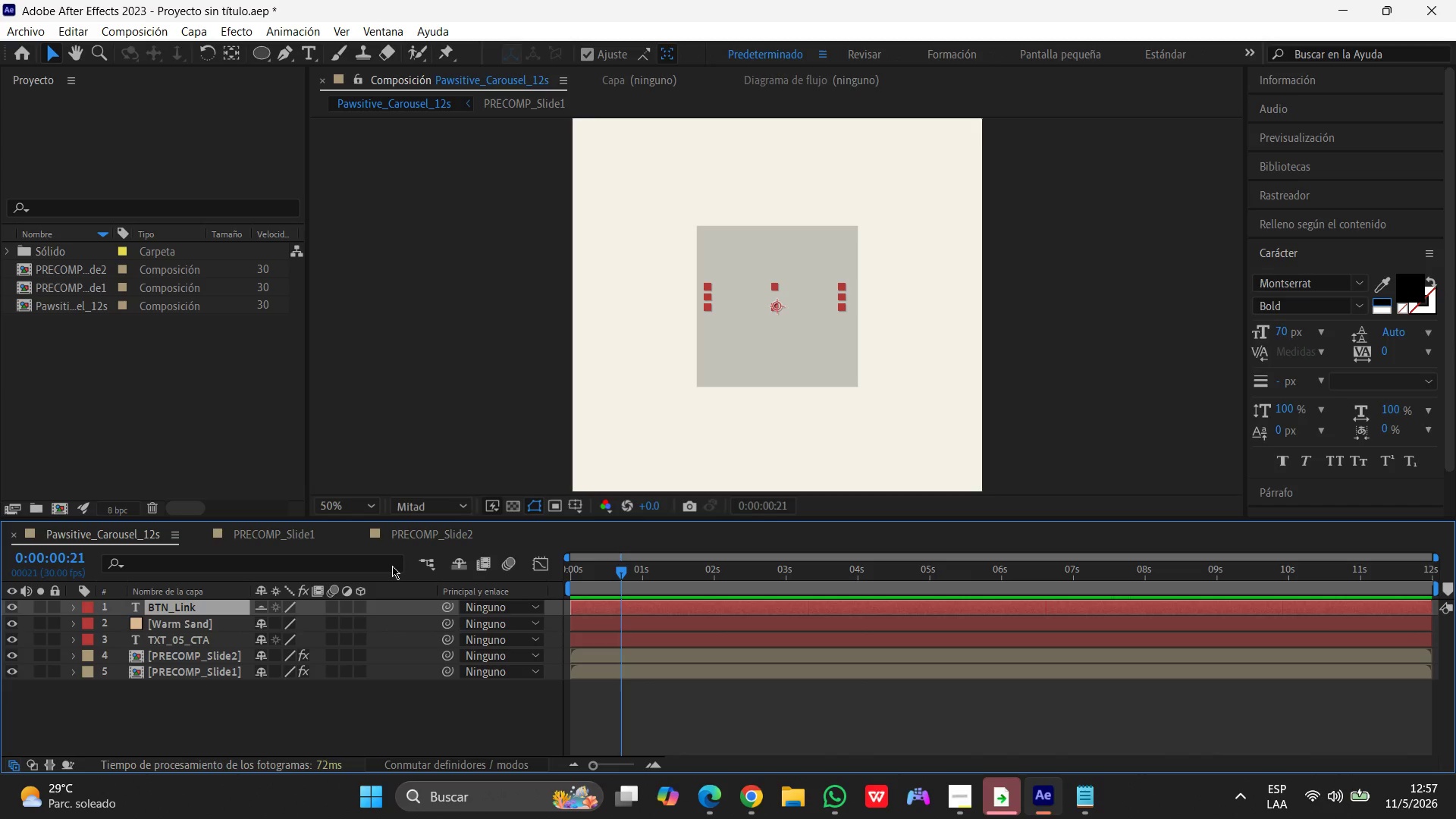 
wait(8.64)
 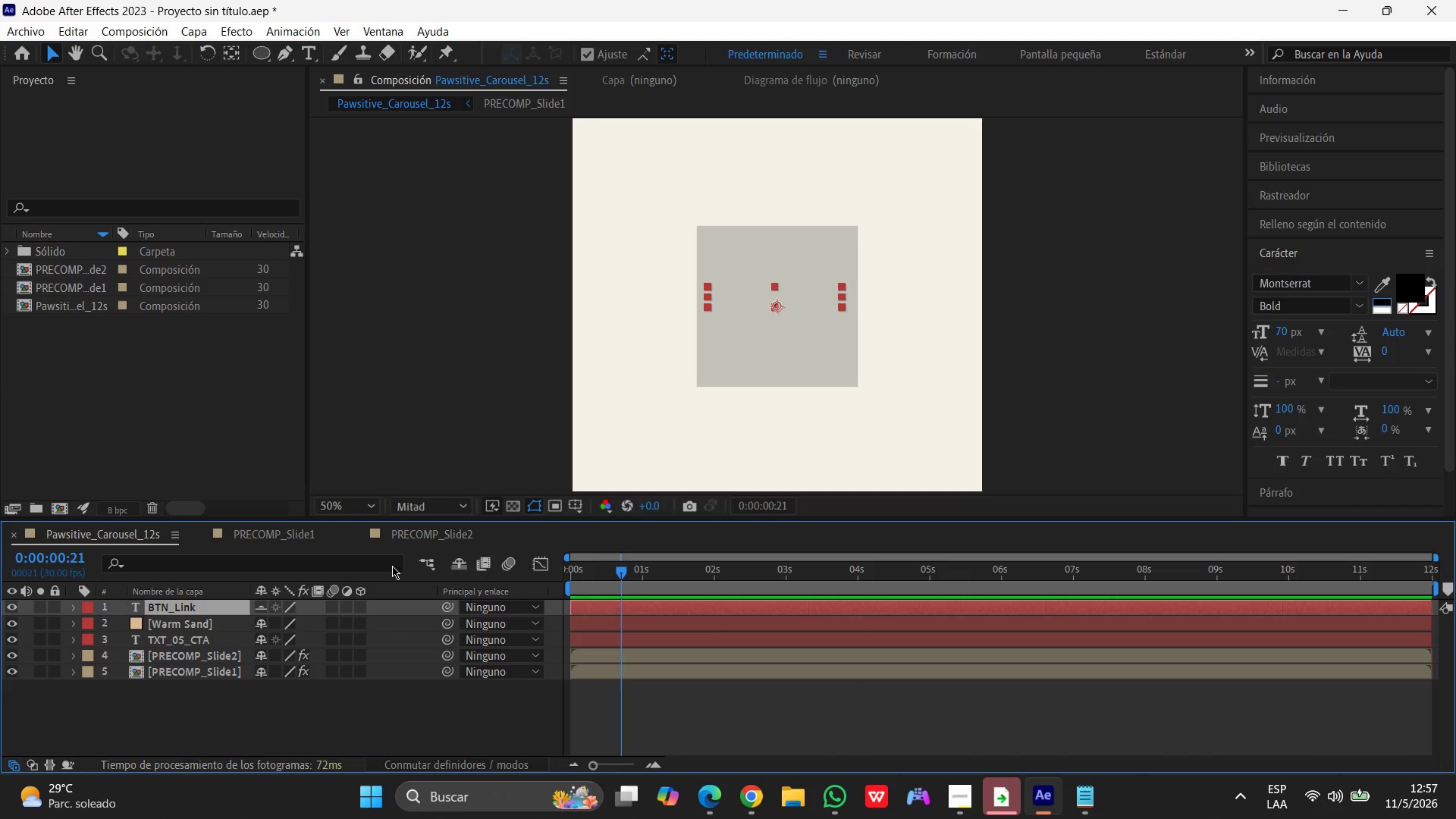 
left_click([337, 605])
 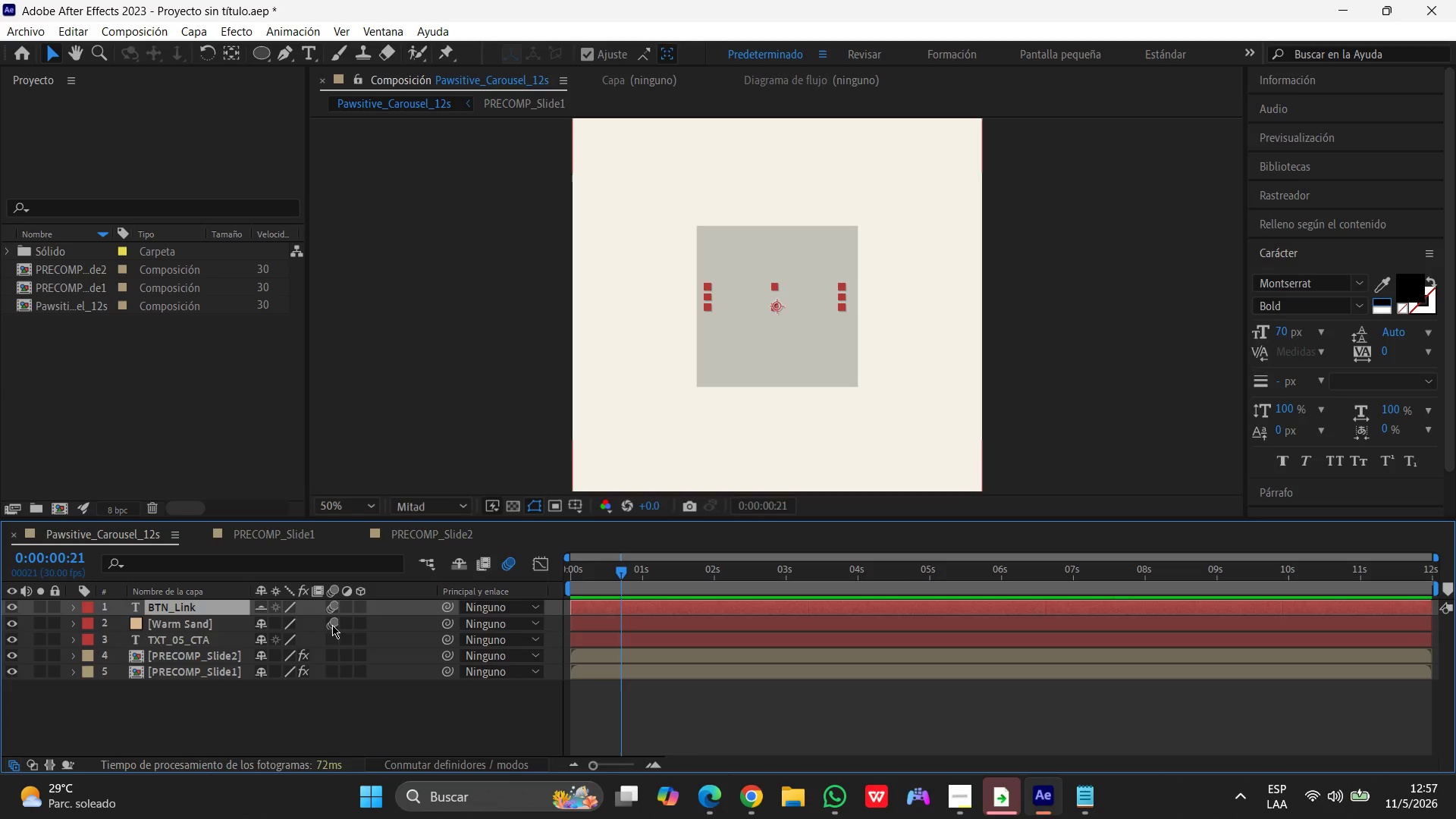 
left_click([334, 639])
 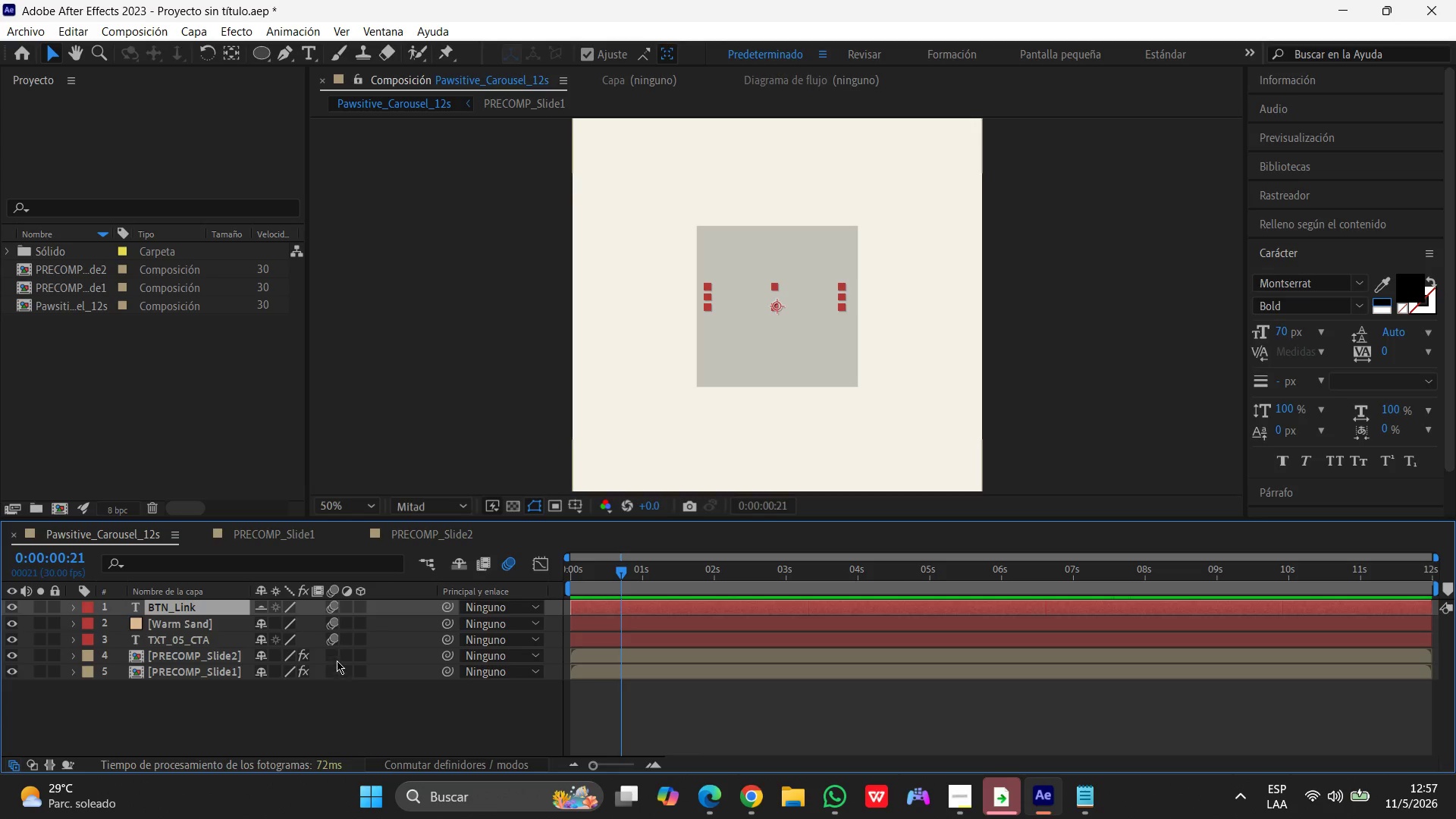 
left_click([333, 656])
 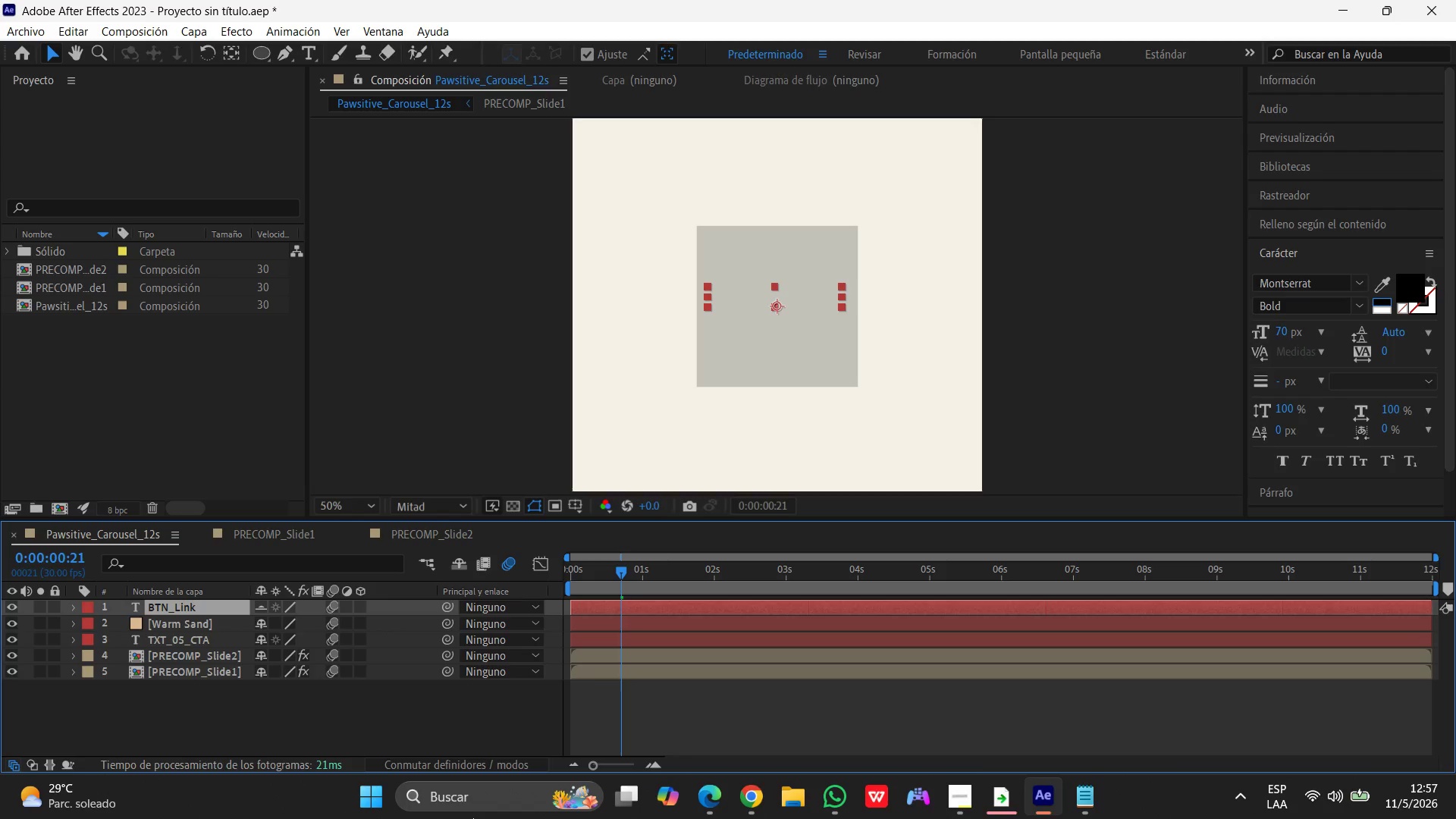 
wait(13.75)
 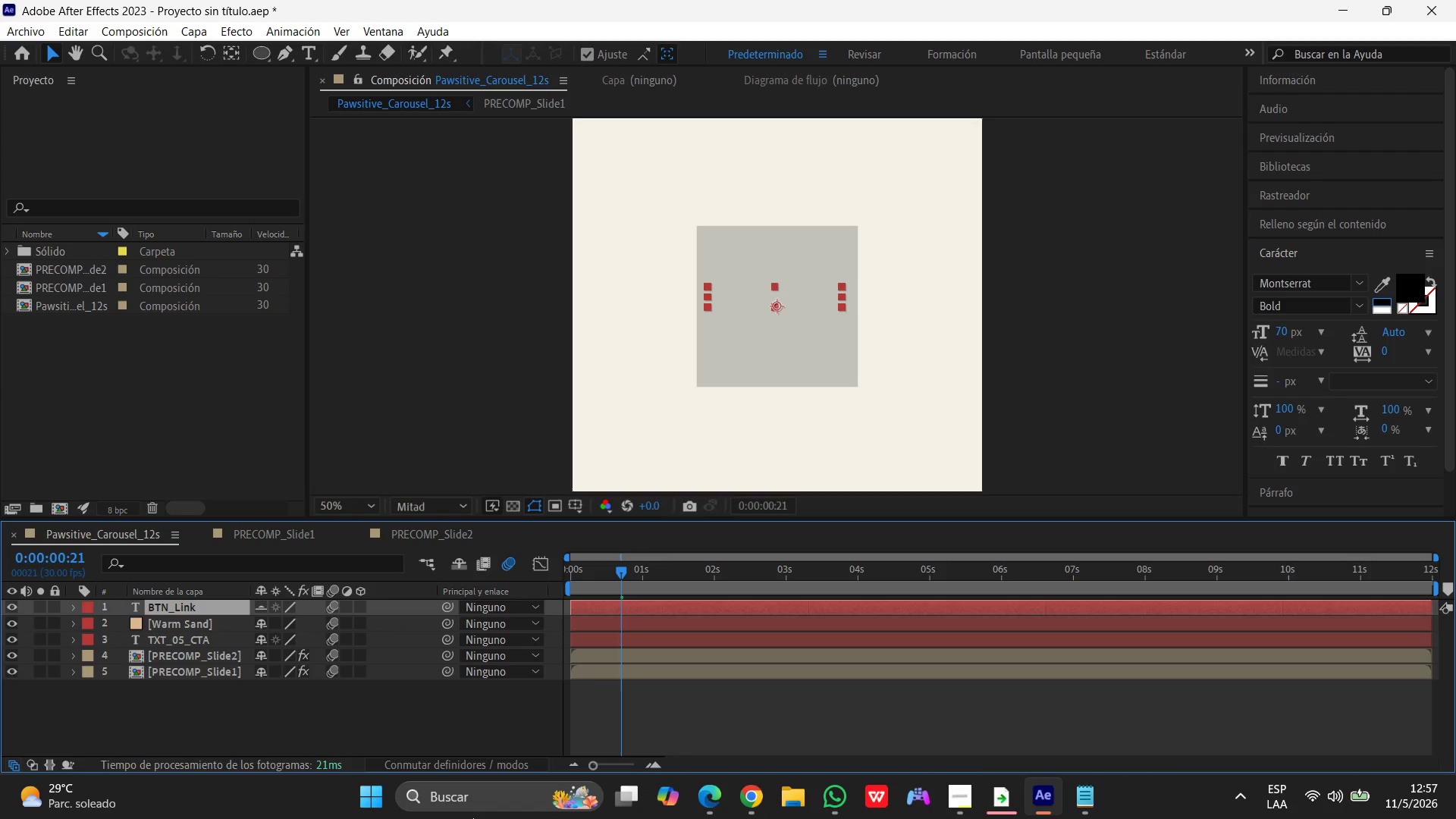 
left_click([199, 25])
 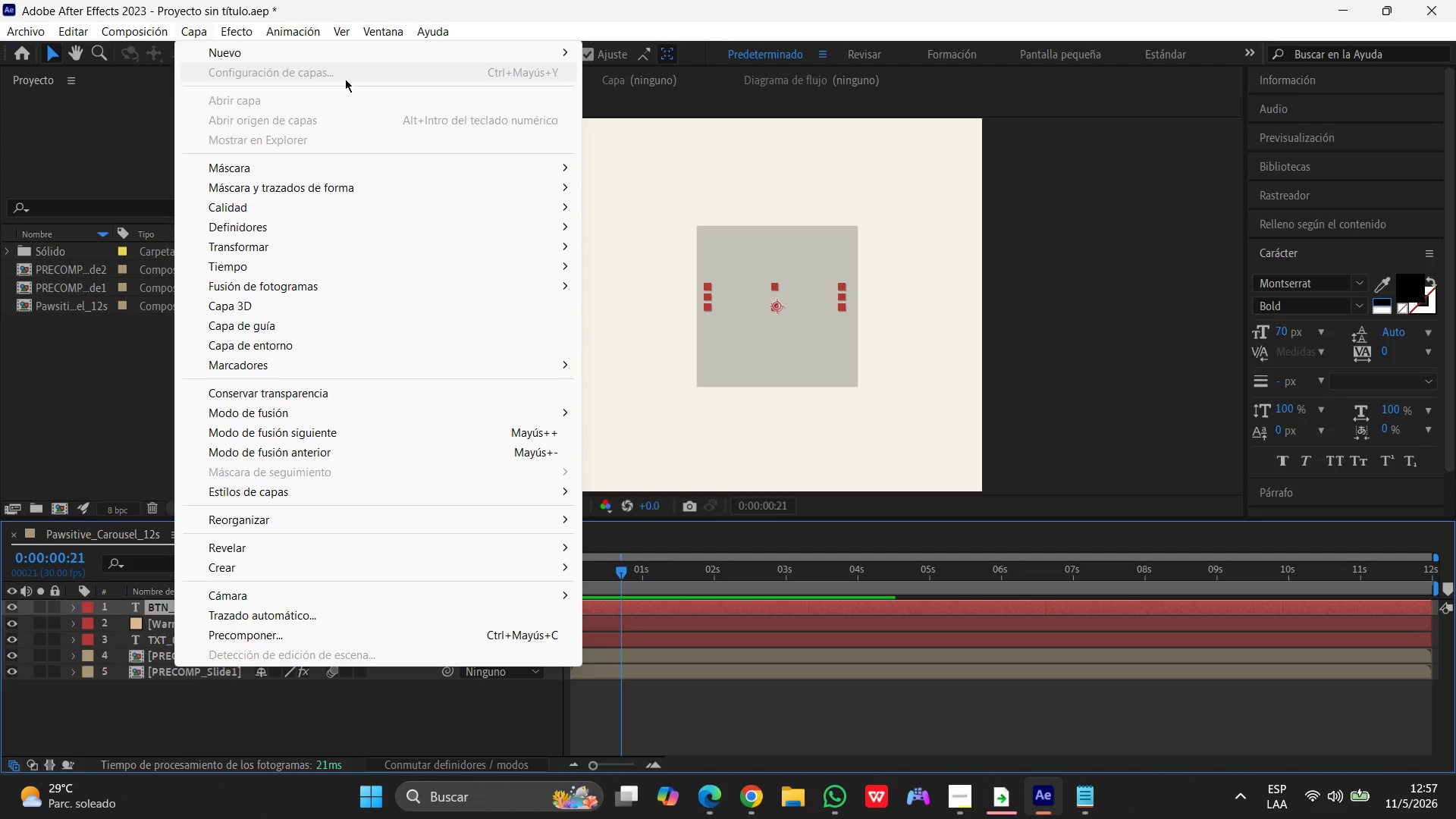 
left_click([381, 56])
 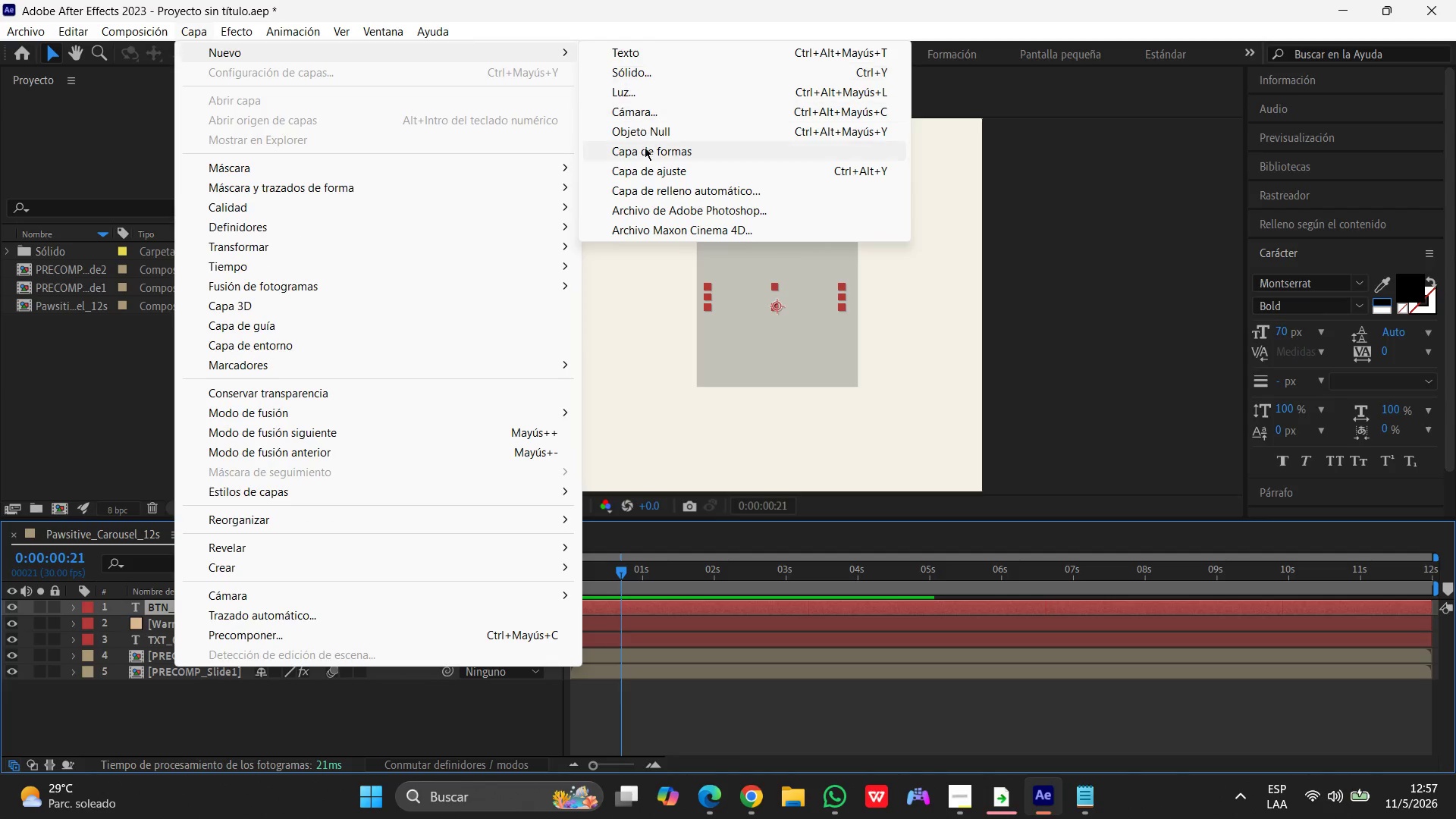 
left_click([645, 147])
 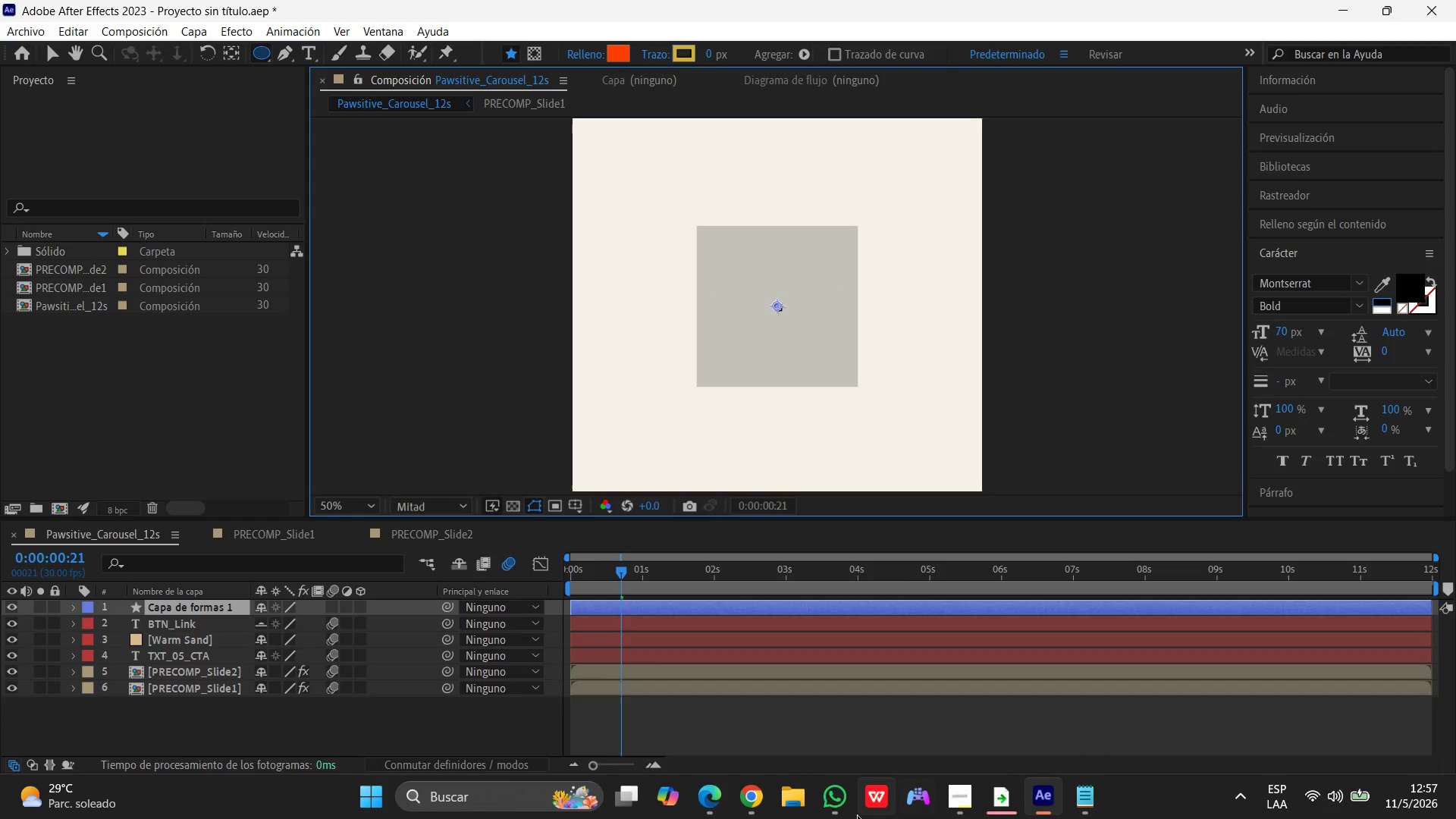 
left_click([846, 805])
 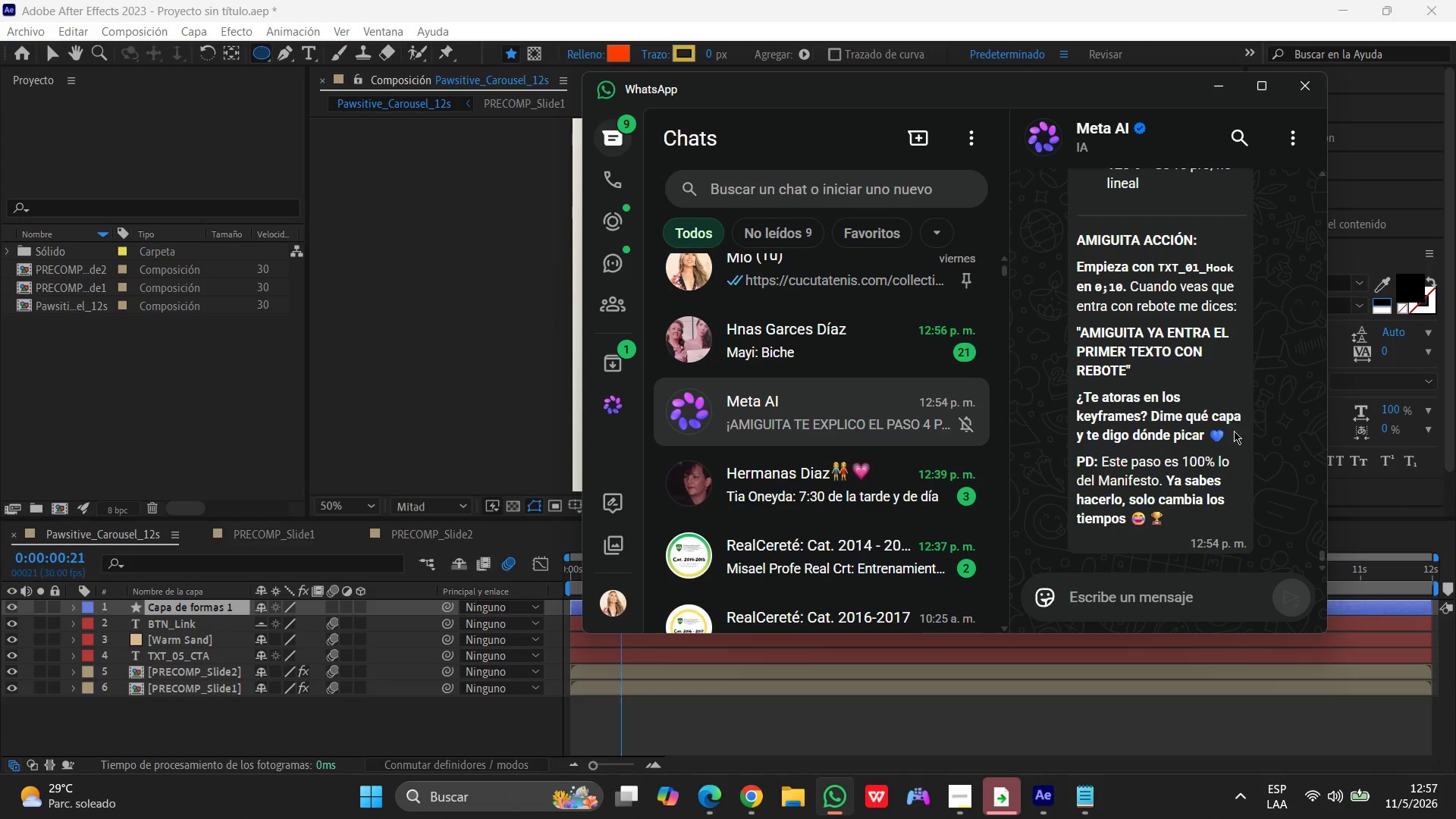 
scroll: coordinate [1206, 458], scroll_direction: up, amount: 157.0
 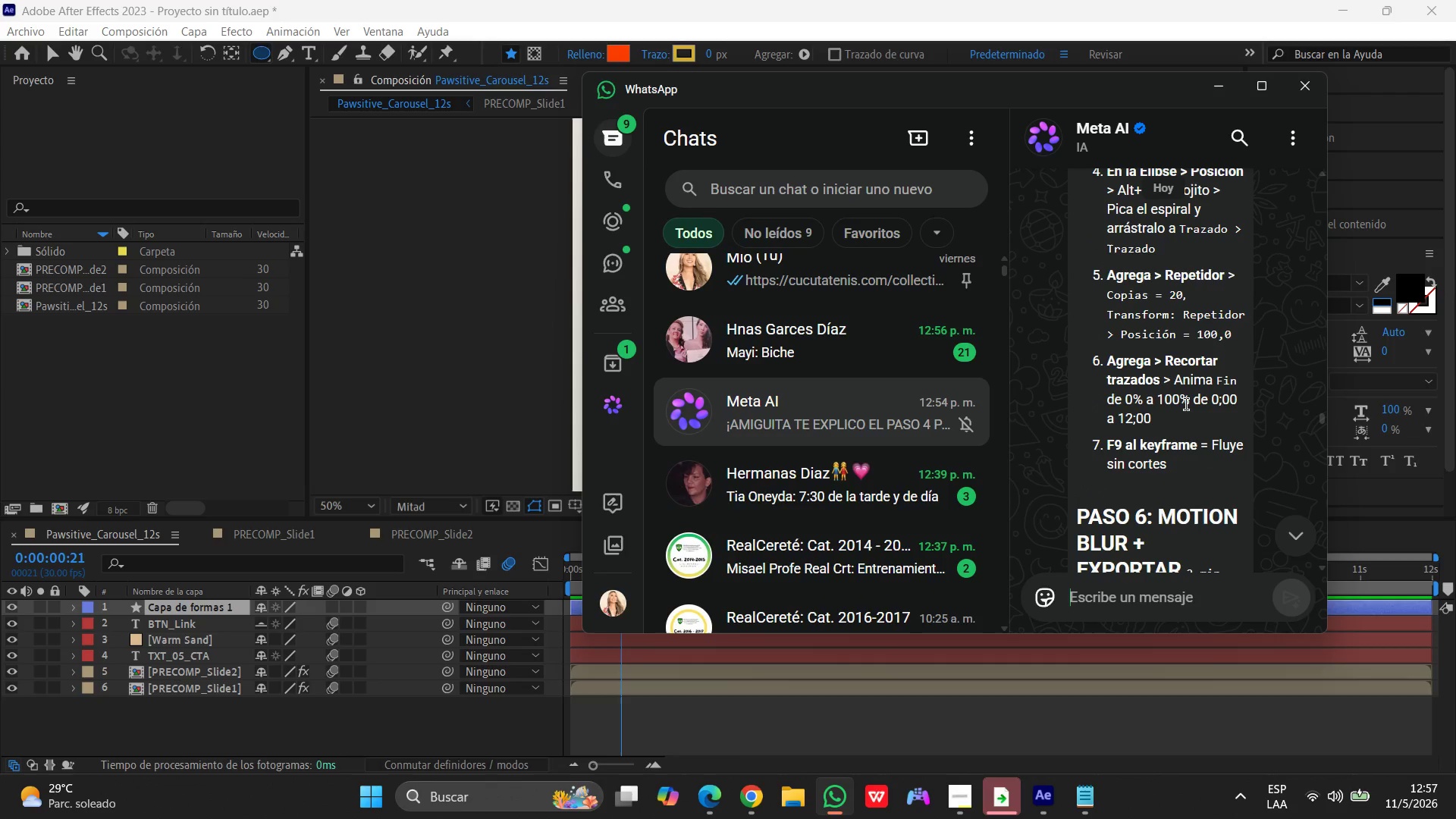 
scroll: coordinate [1186, 404], scroll_direction: up, amount: 7.0
 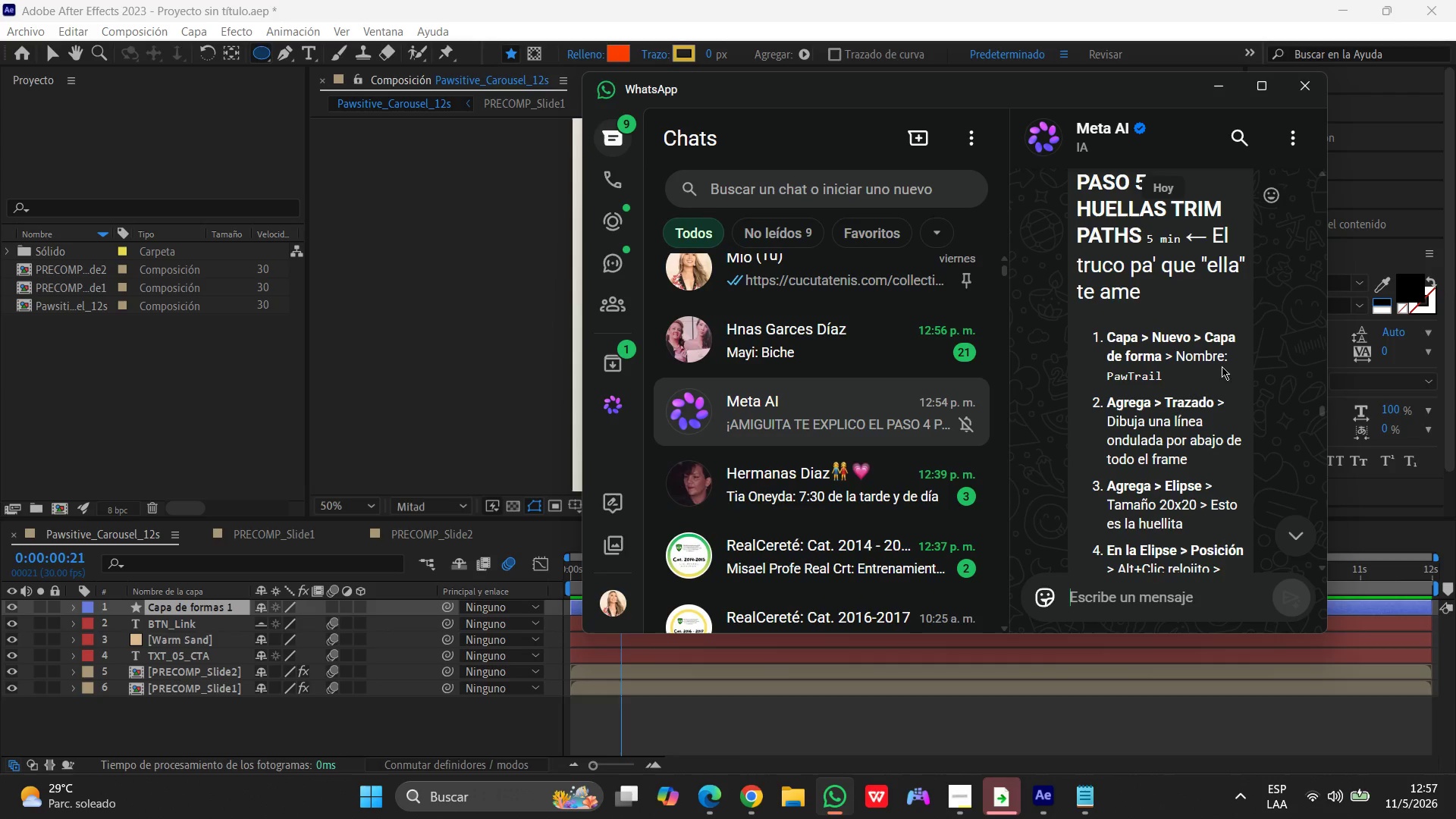 
left_click_drag(start_coordinate=[1171, 381], to_coordinate=[1101, 374])
 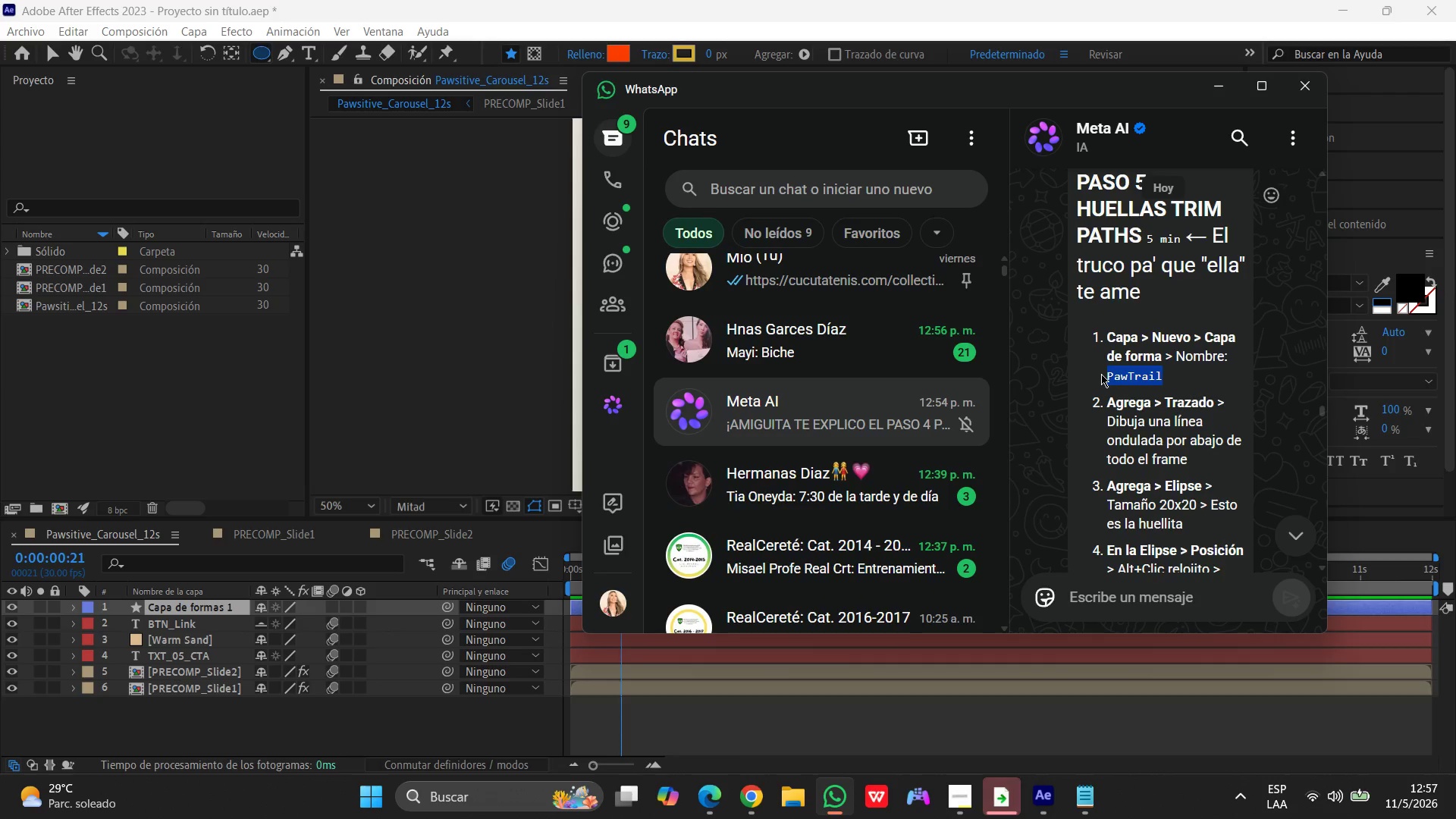 
key(Control+C)
 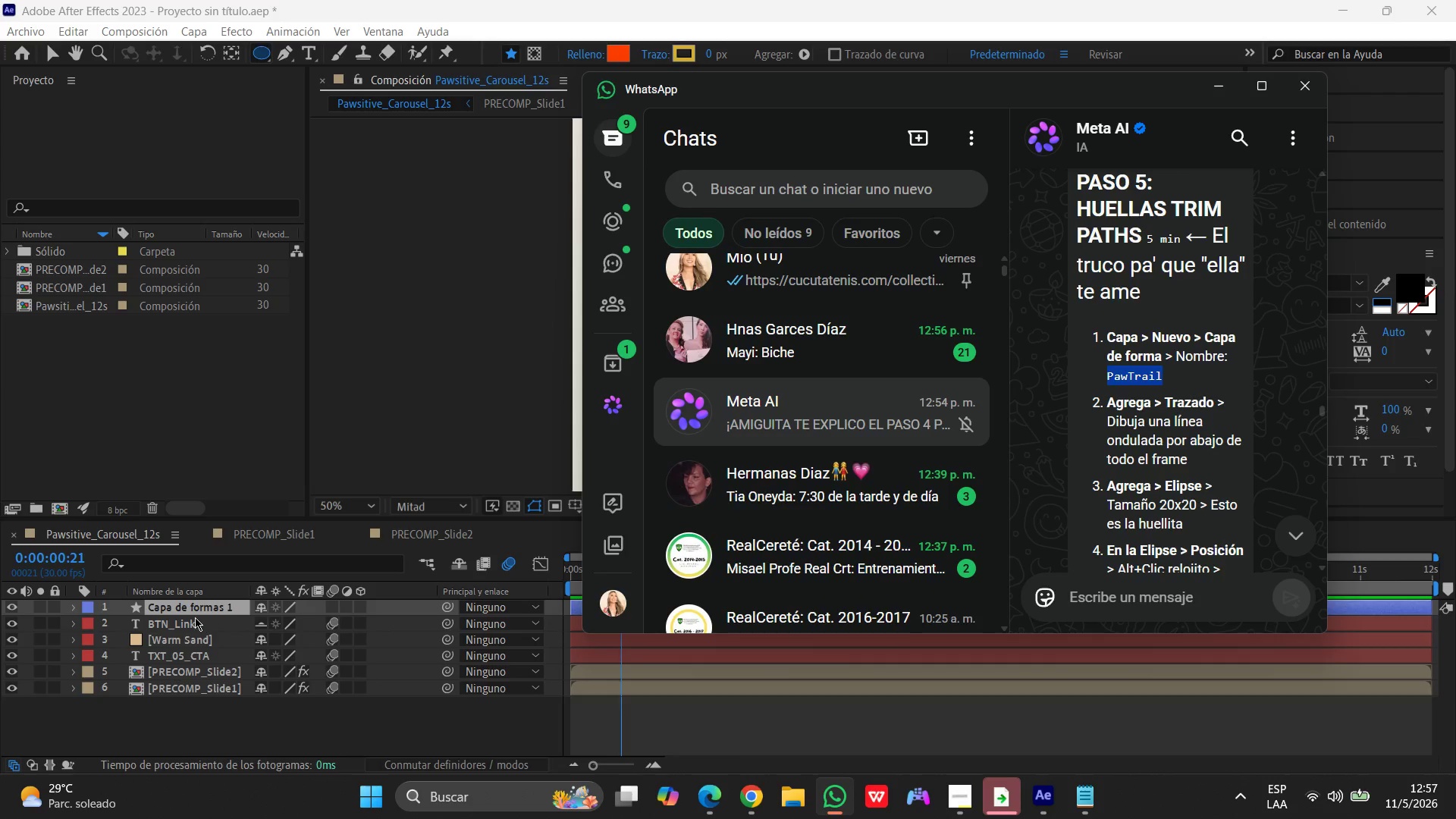 
left_click([202, 605])
 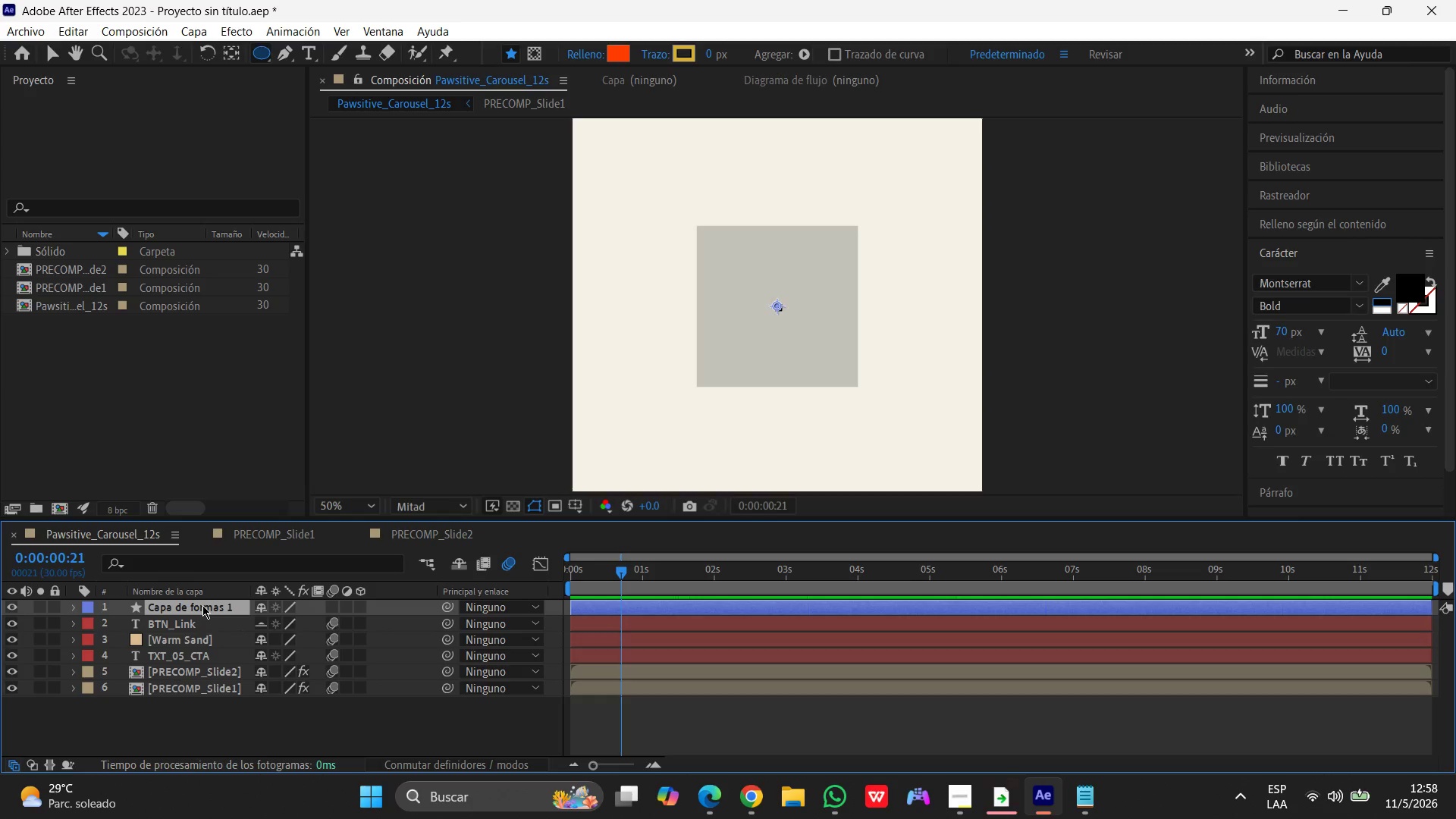 
key(Enter)
 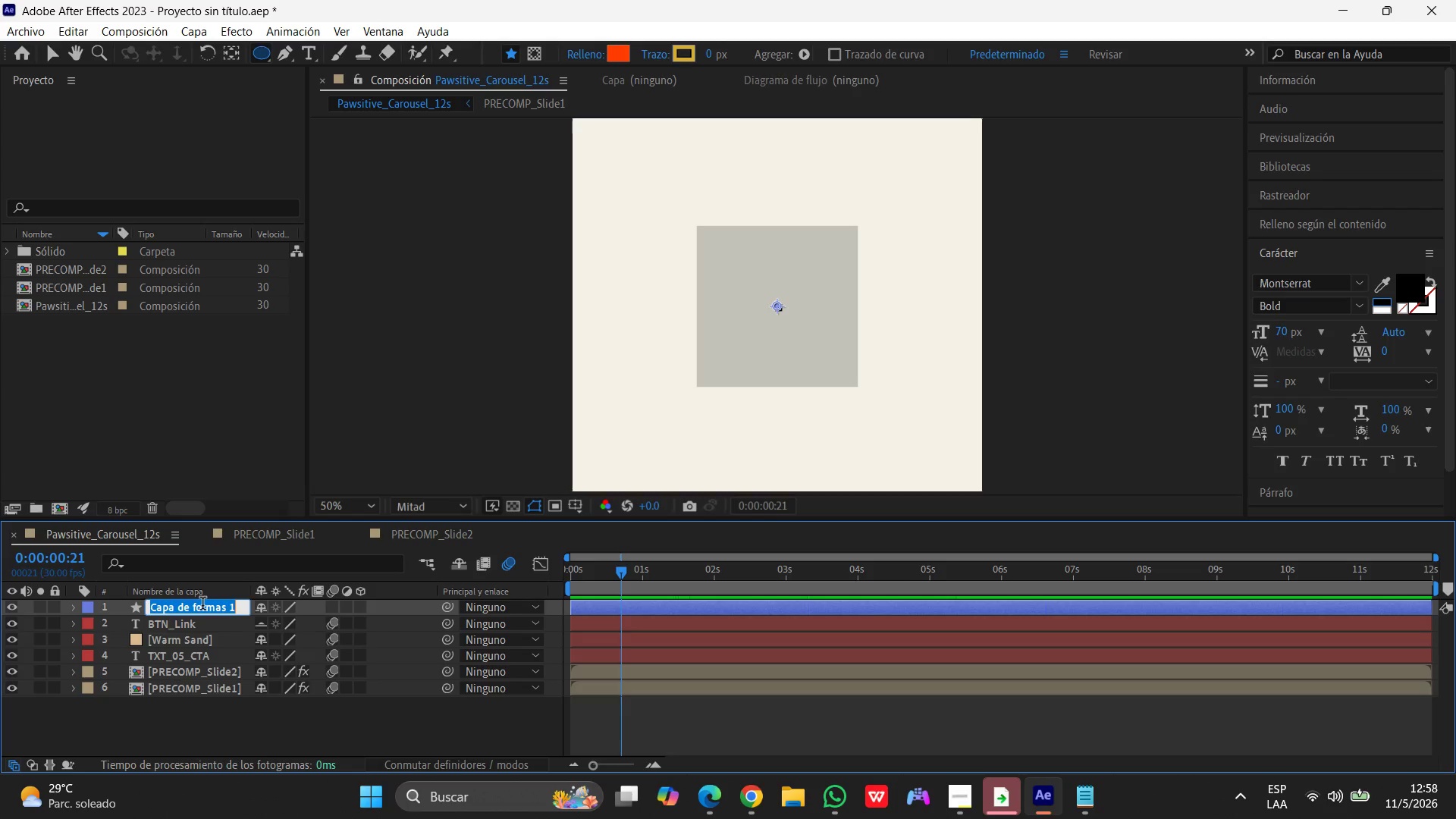 
key(Control+V)
 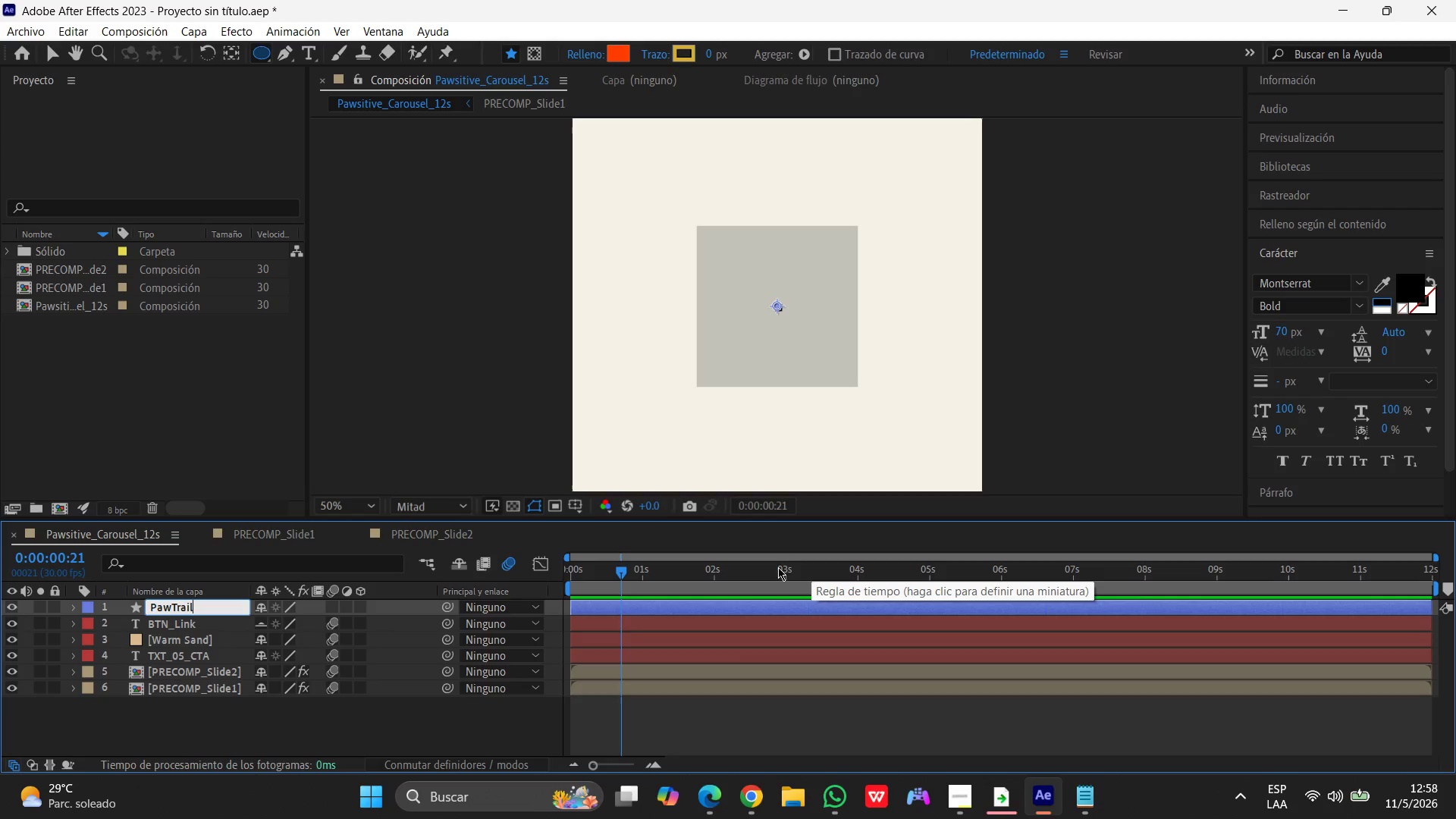 
wait(15.41)
 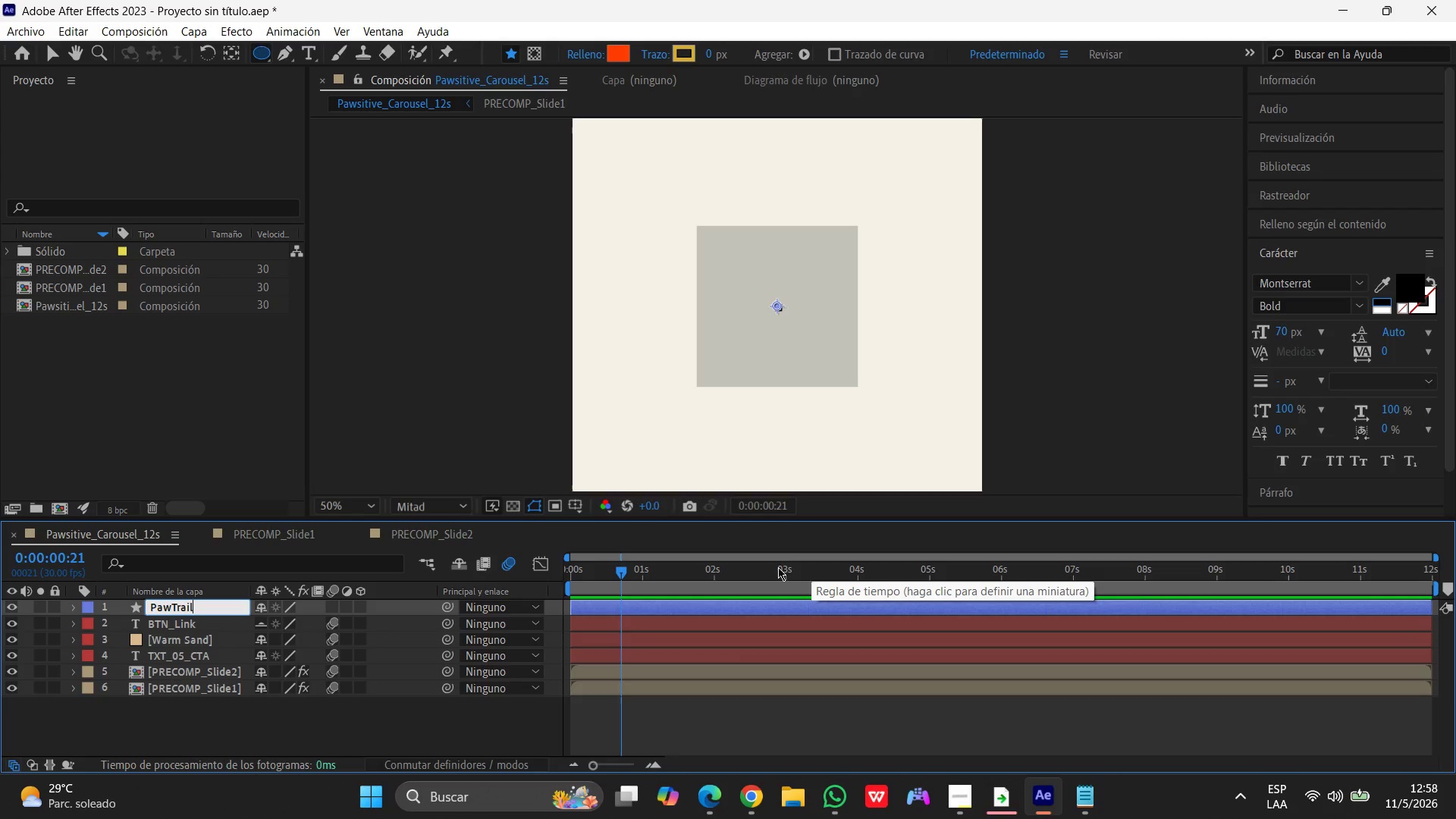 
left_click([381, 463])
 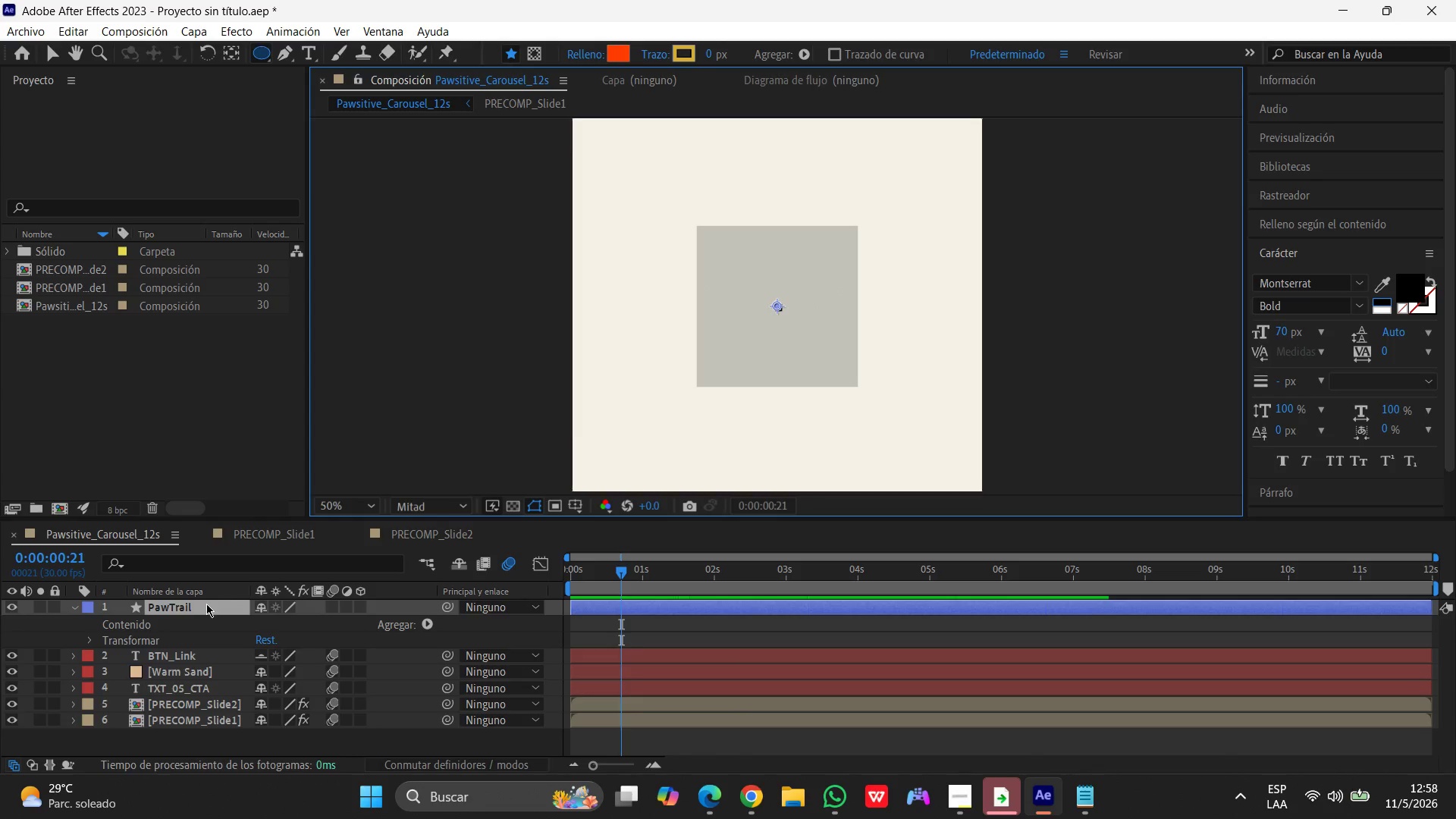 
left_click([205, 605])
 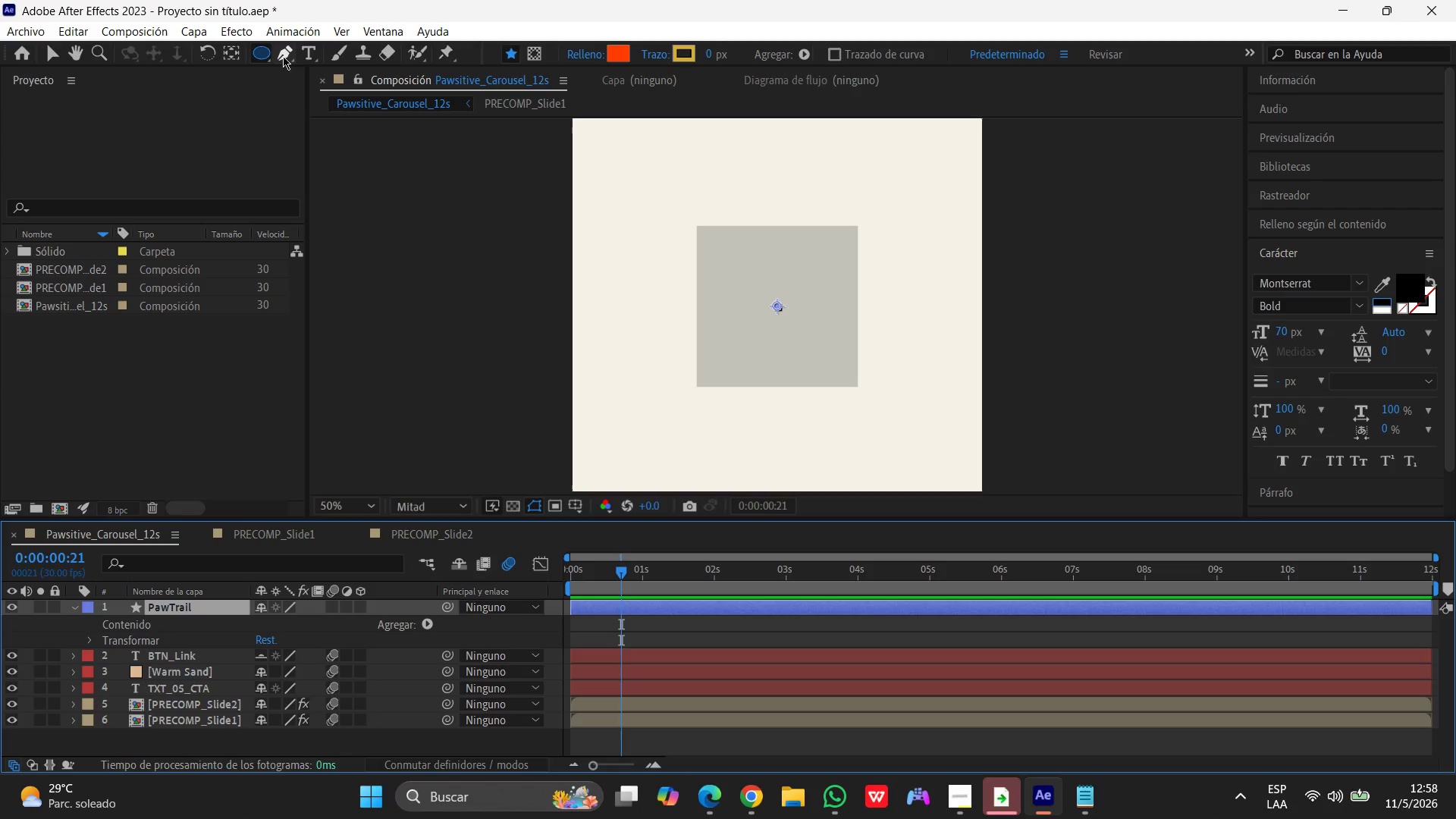 
wait(30.27)
 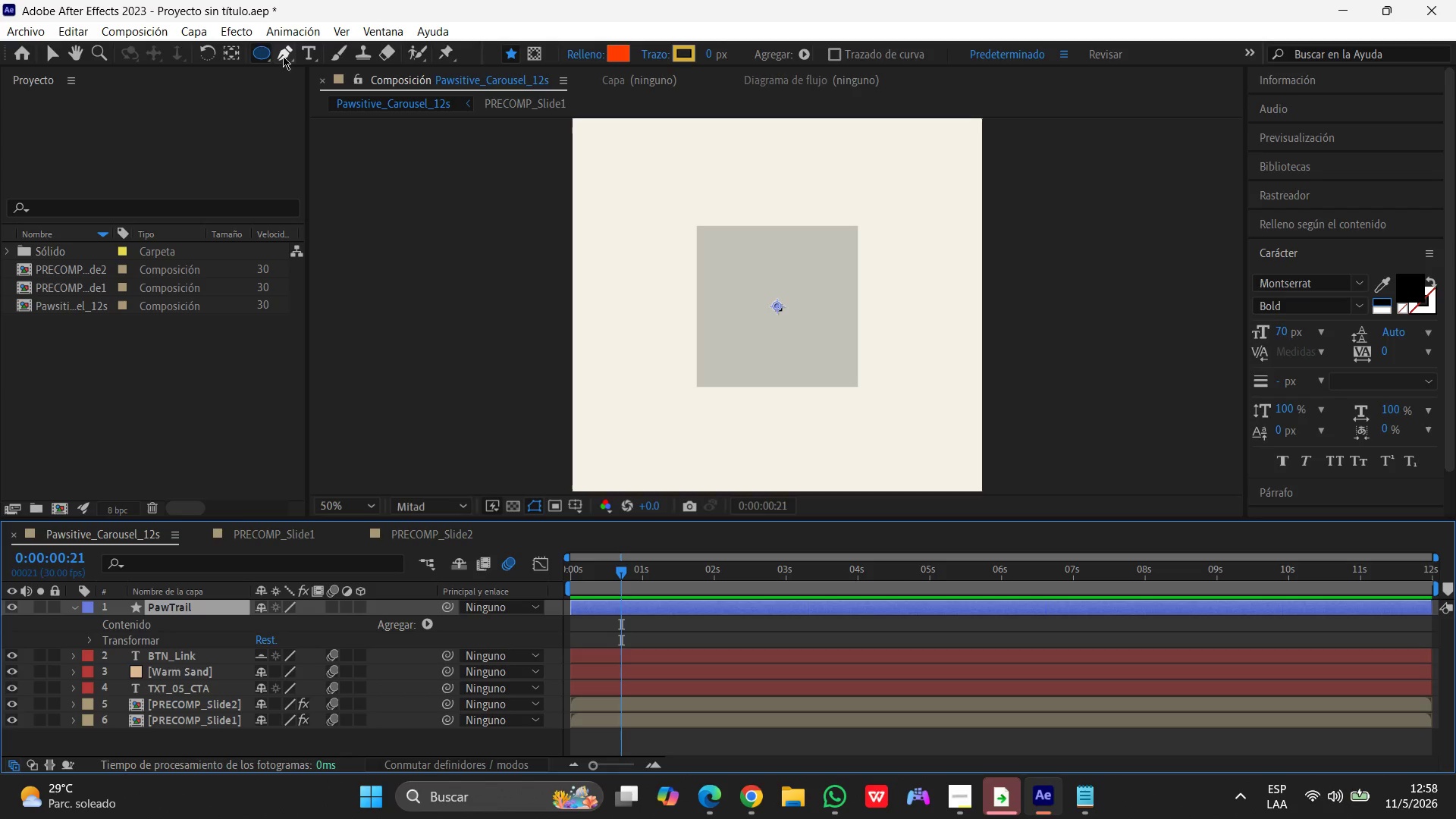 
left_click([70, 605])
 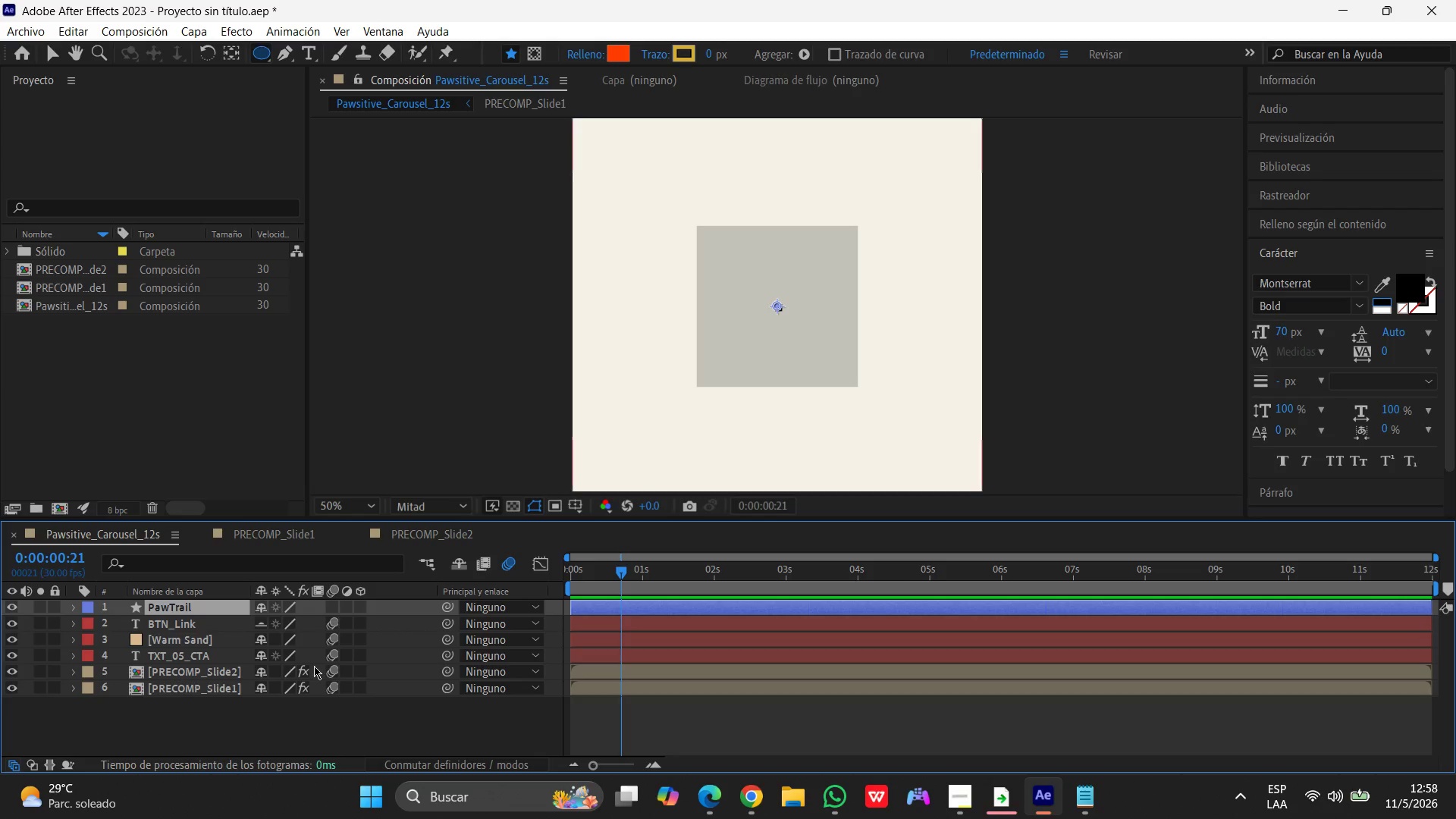 
scroll: coordinate [434, 718], scroll_direction: down, amount: 2.0
 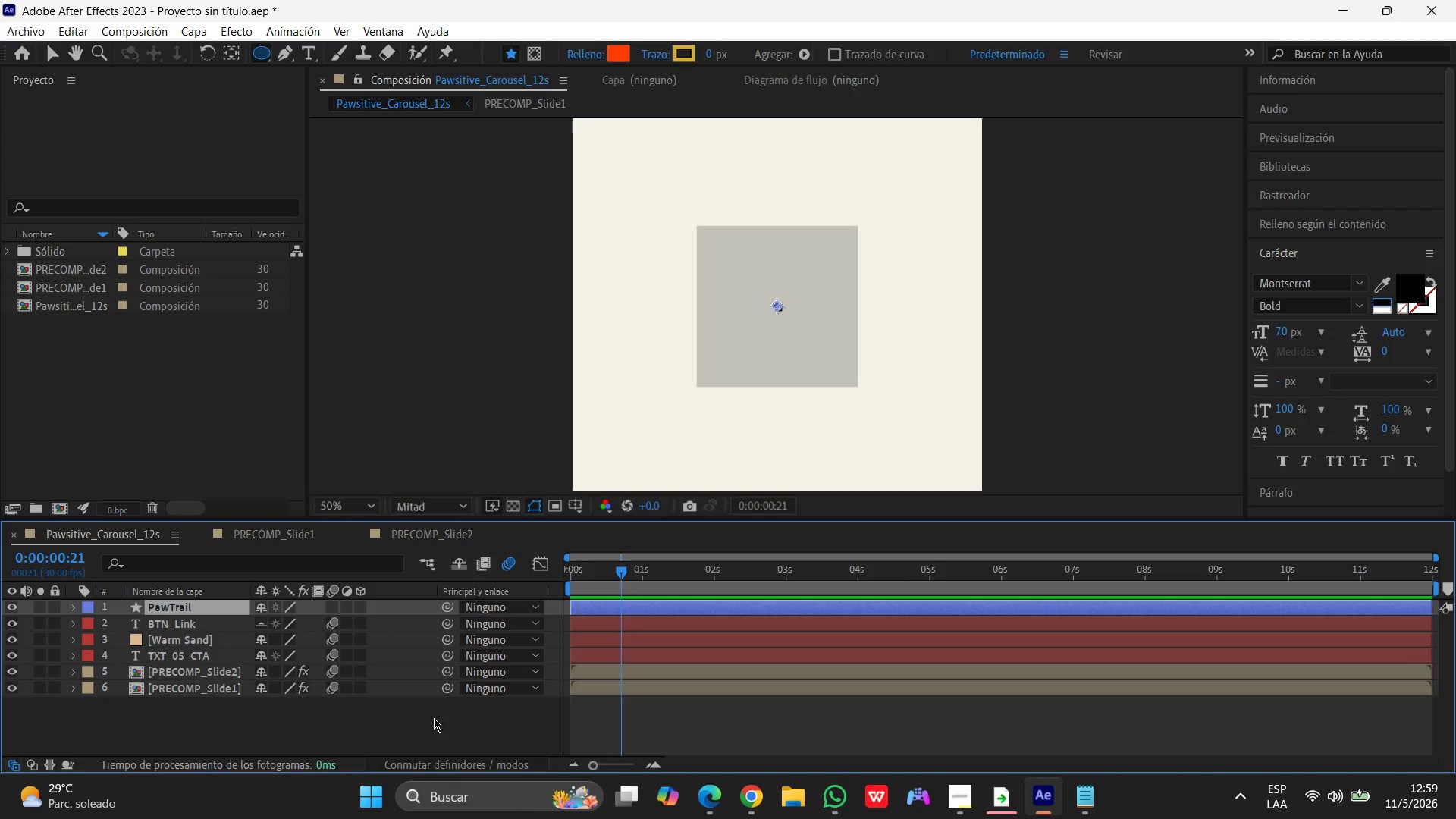 
wait(52.51)
 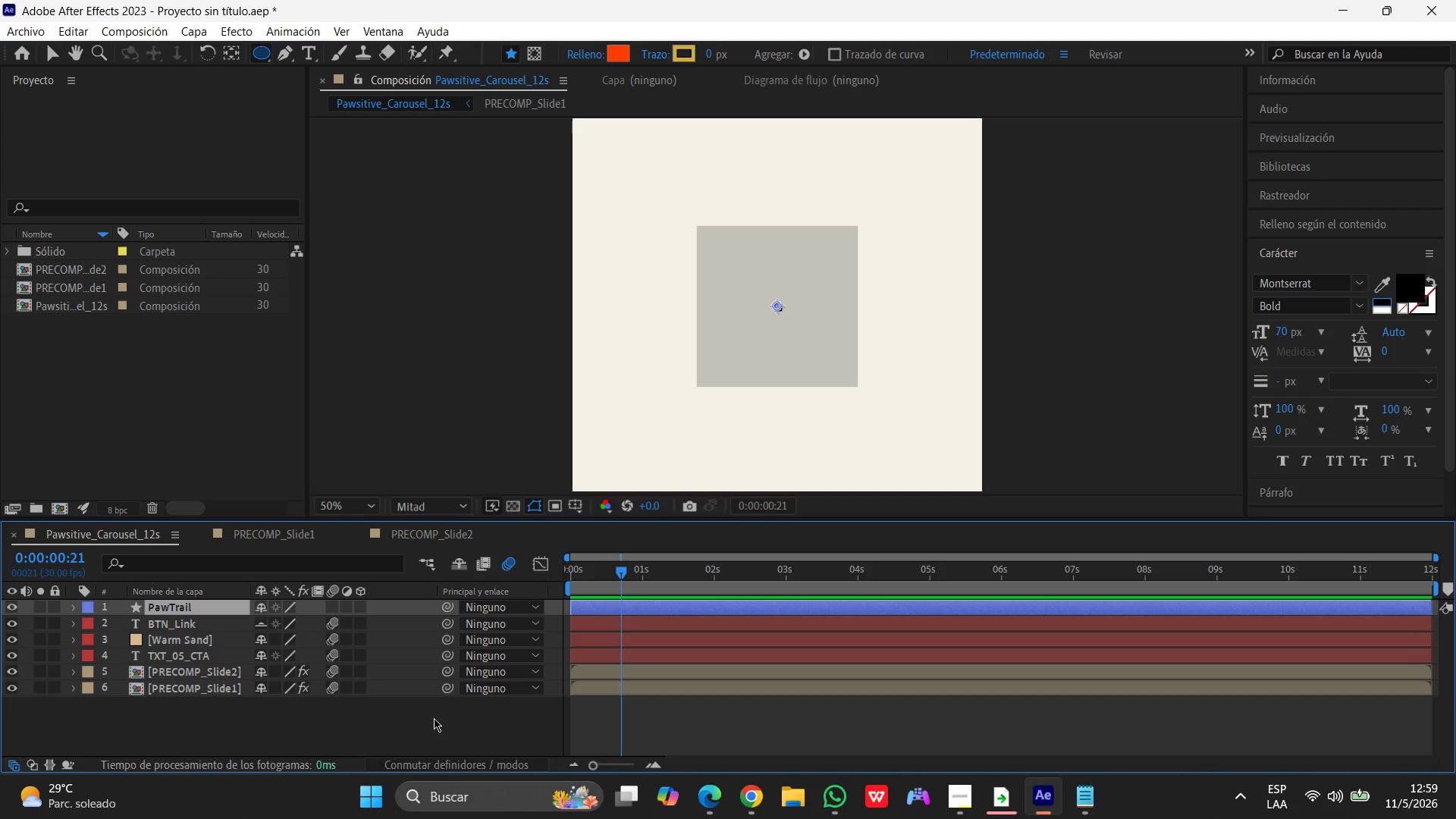 
left_click_drag(start_coordinate=[191, 674], to_coordinate=[187, 695])
 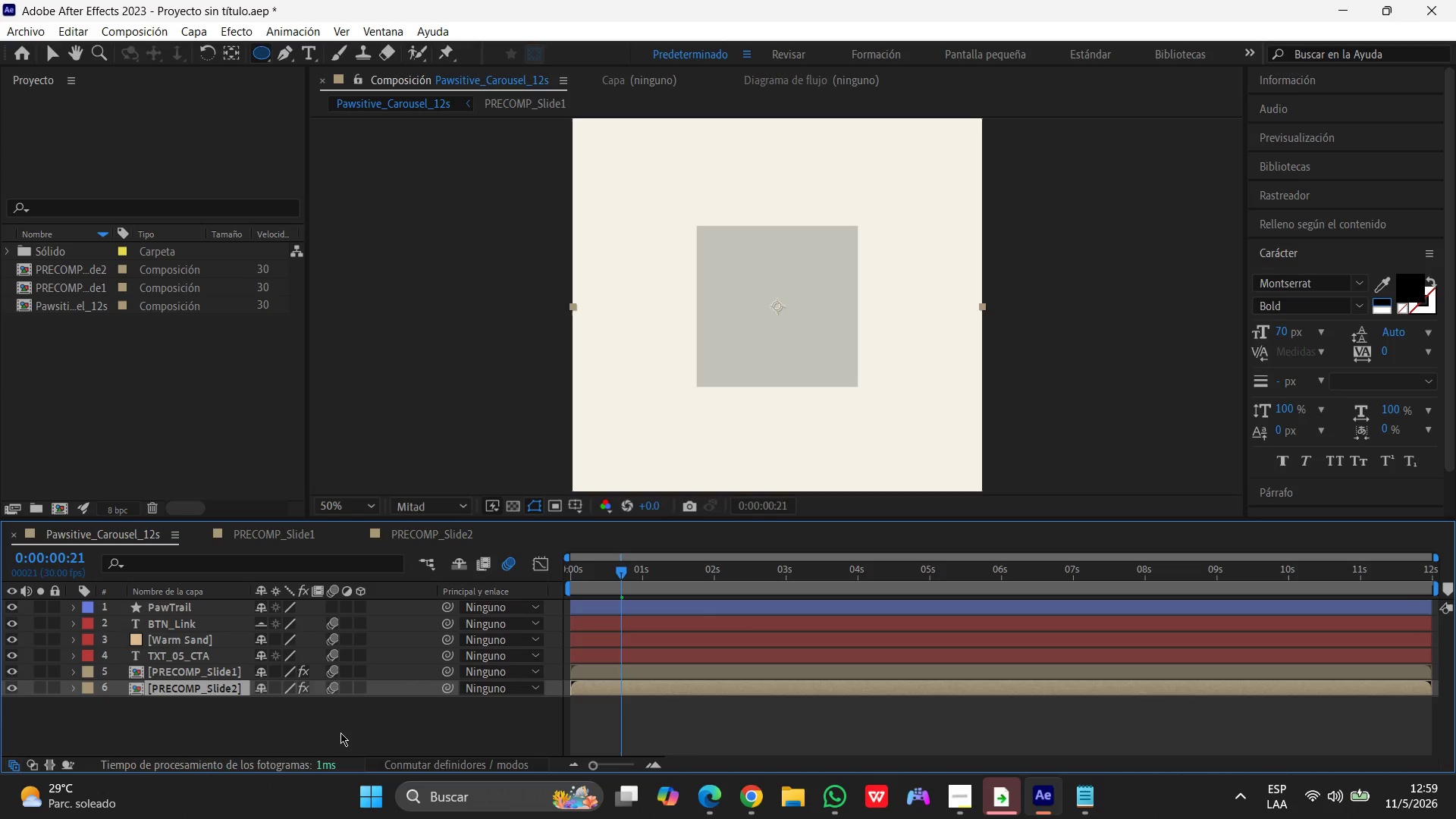 
wait(11.22)
 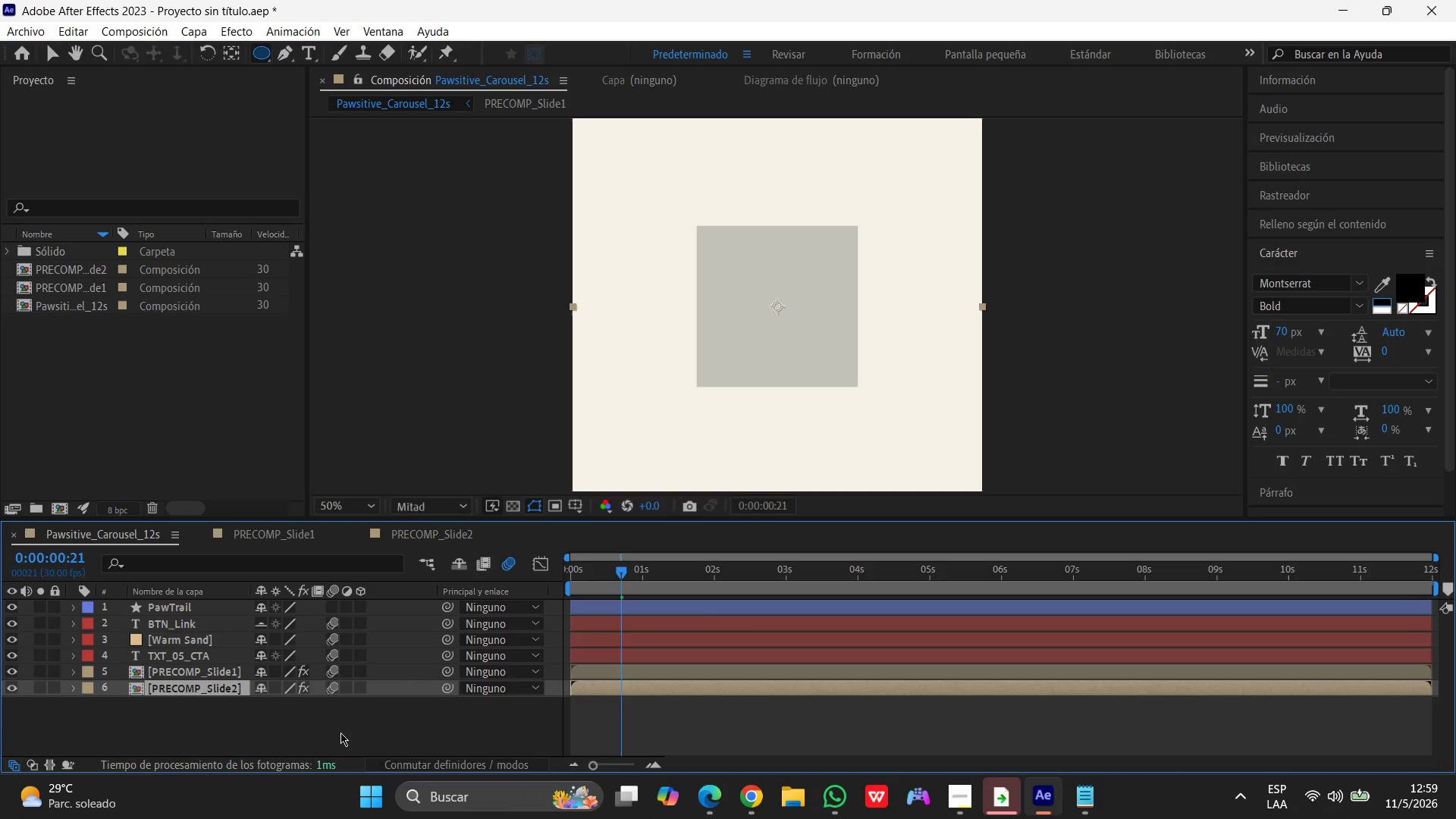 
left_click([6, 687])
 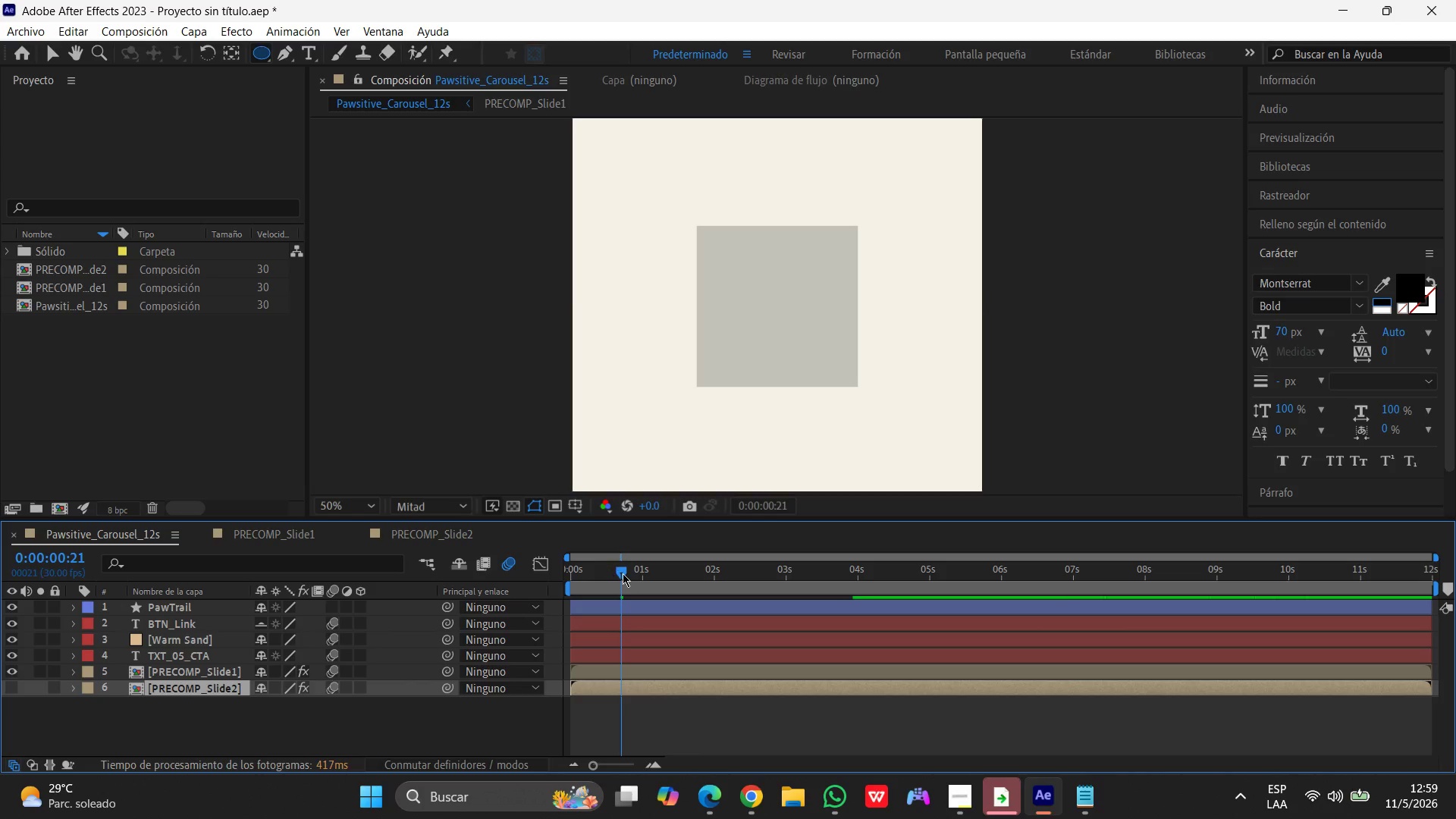 
left_click_drag(start_coordinate=[621, 573], to_coordinate=[394, 579])
 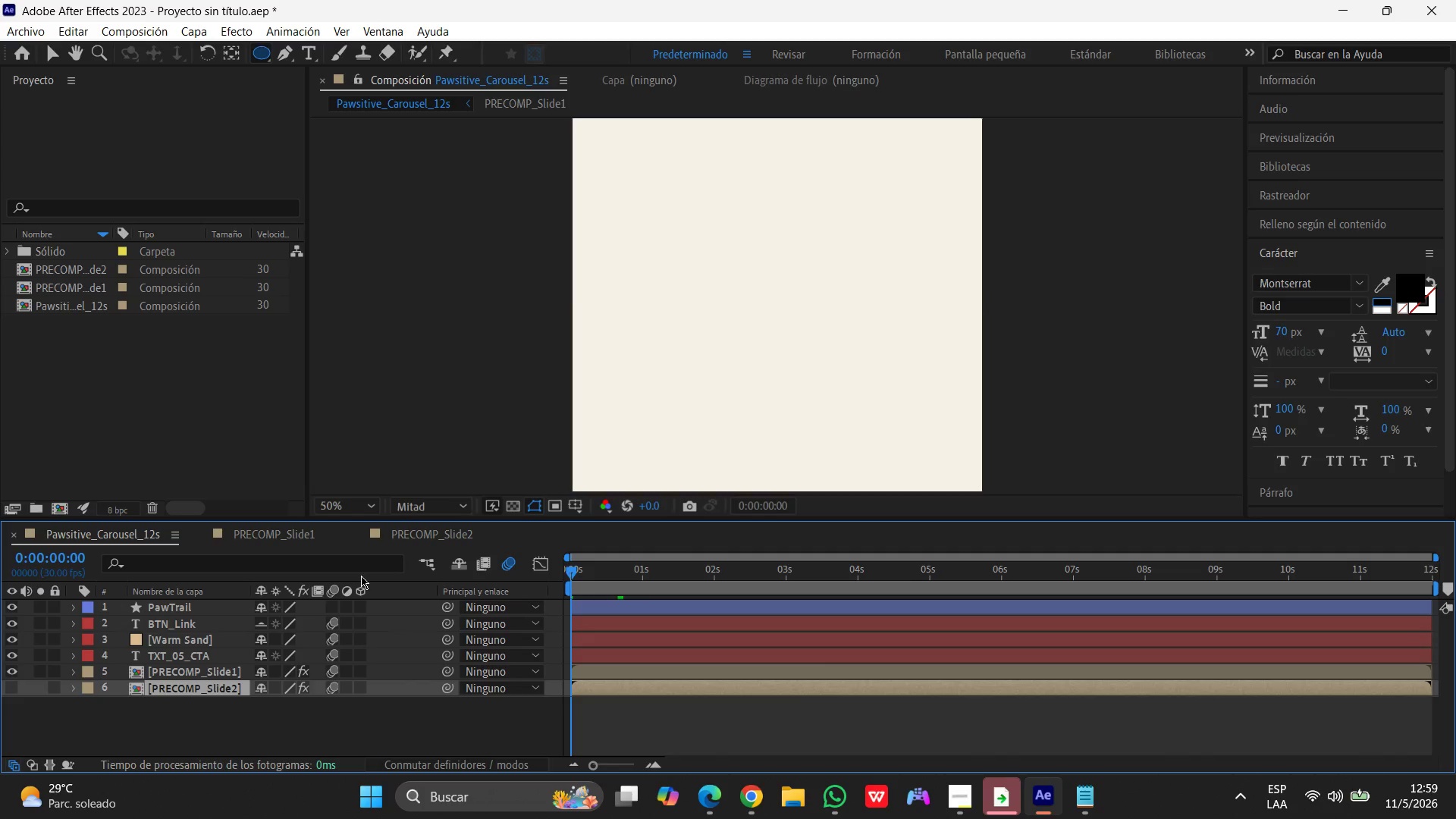 
key(Space)
 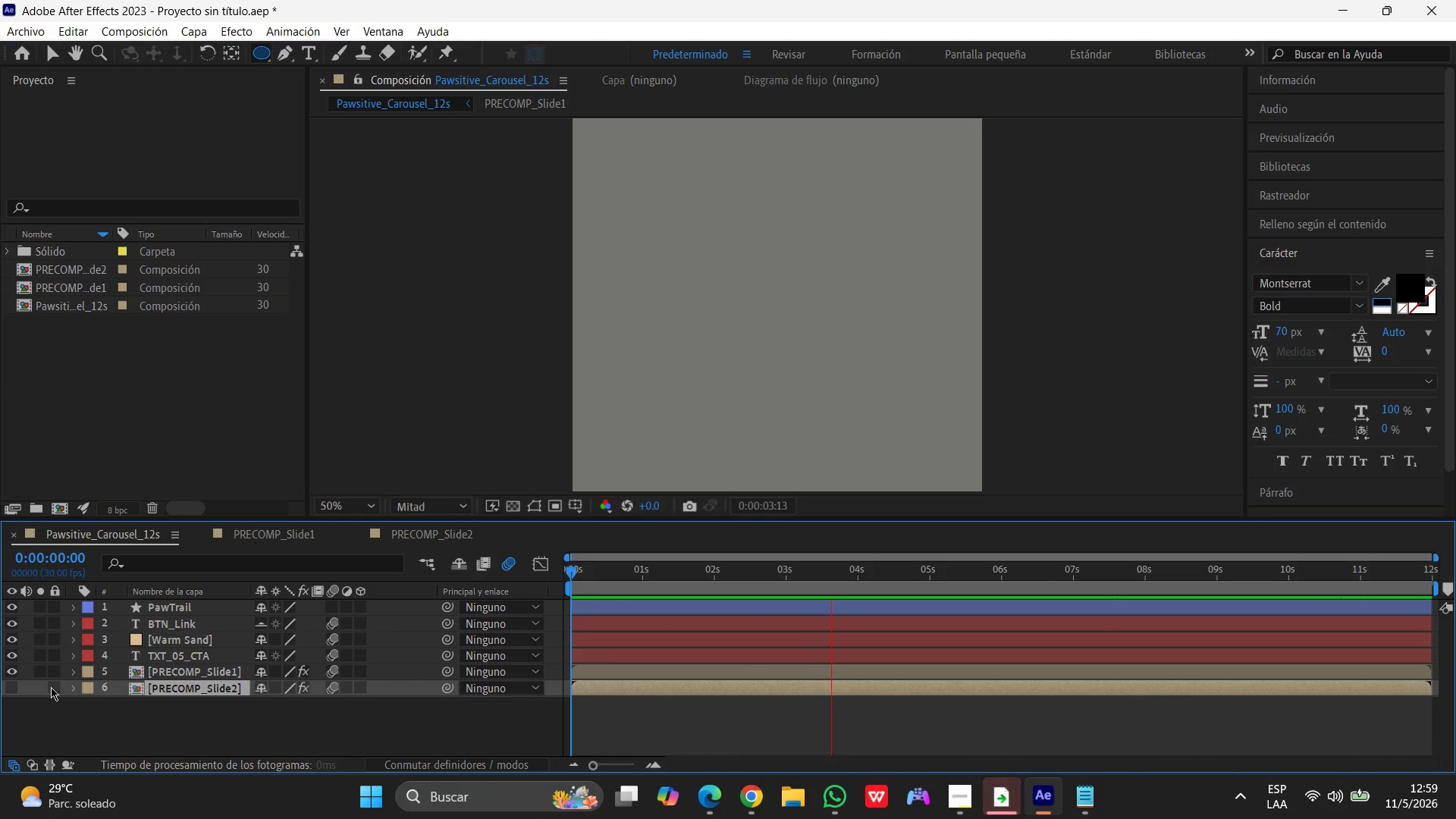 
wait(8.89)
 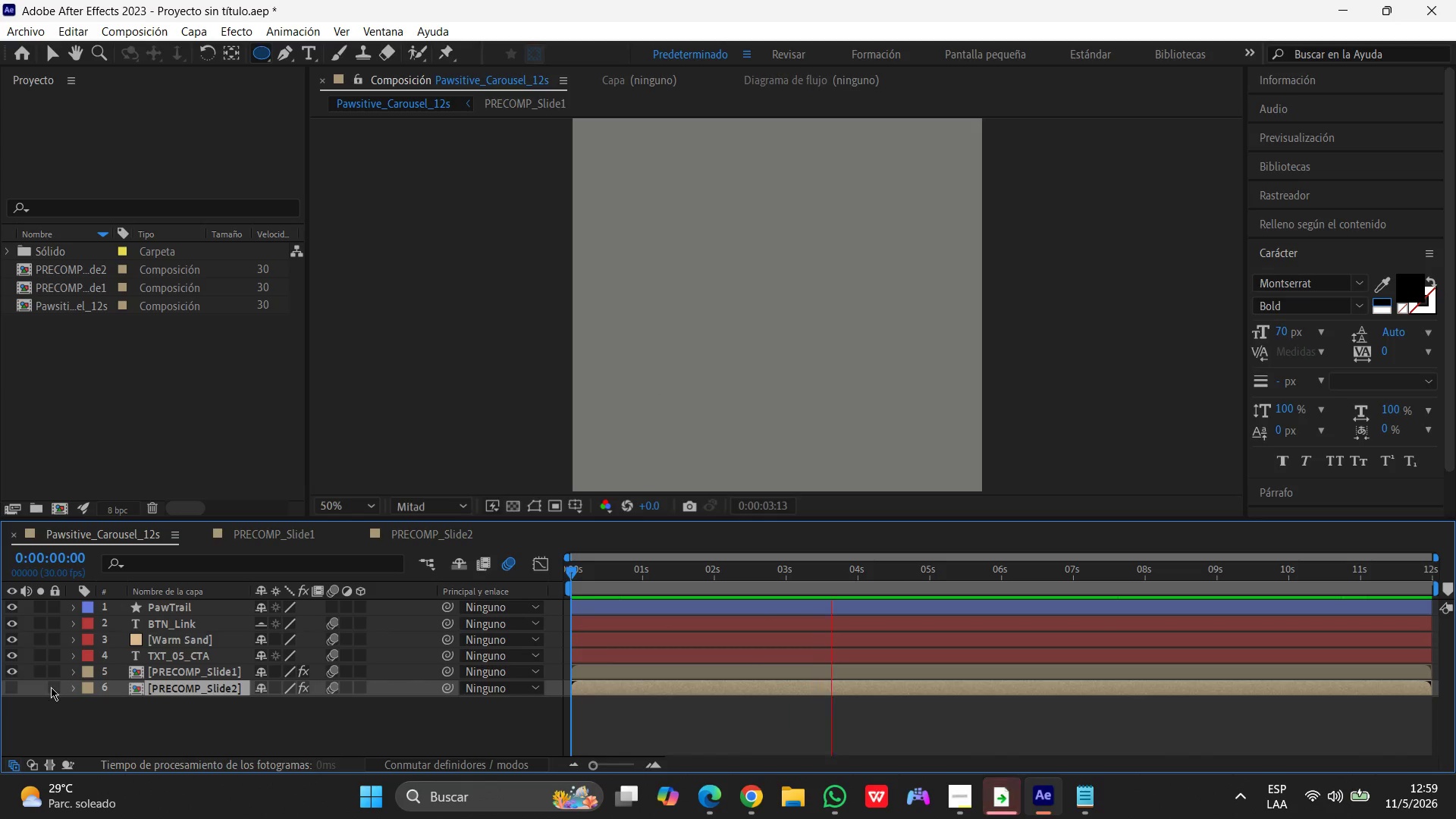 
left_click([16, 689])
 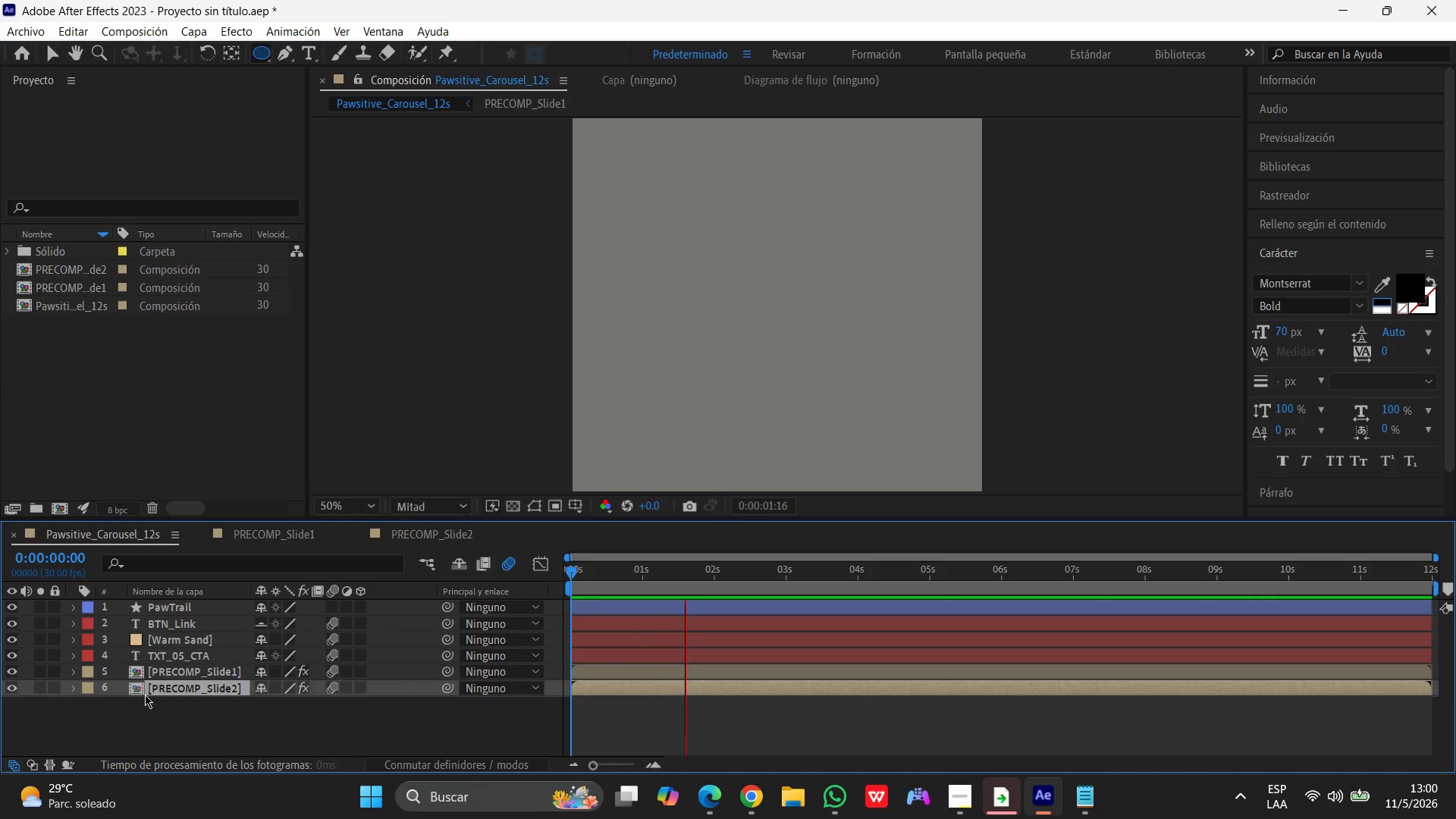 
wait(6.77)
 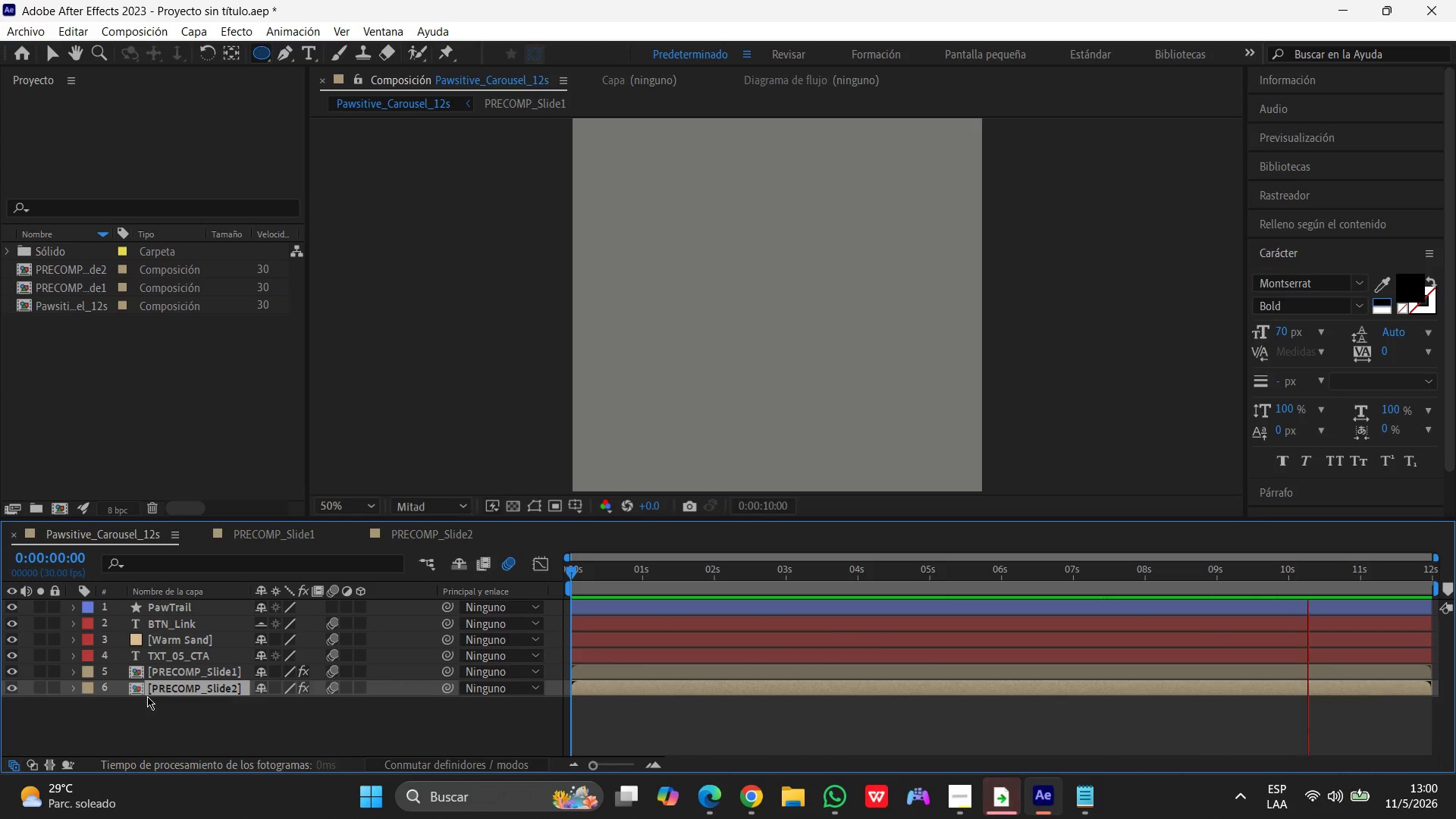 
left_click([179, 687])
 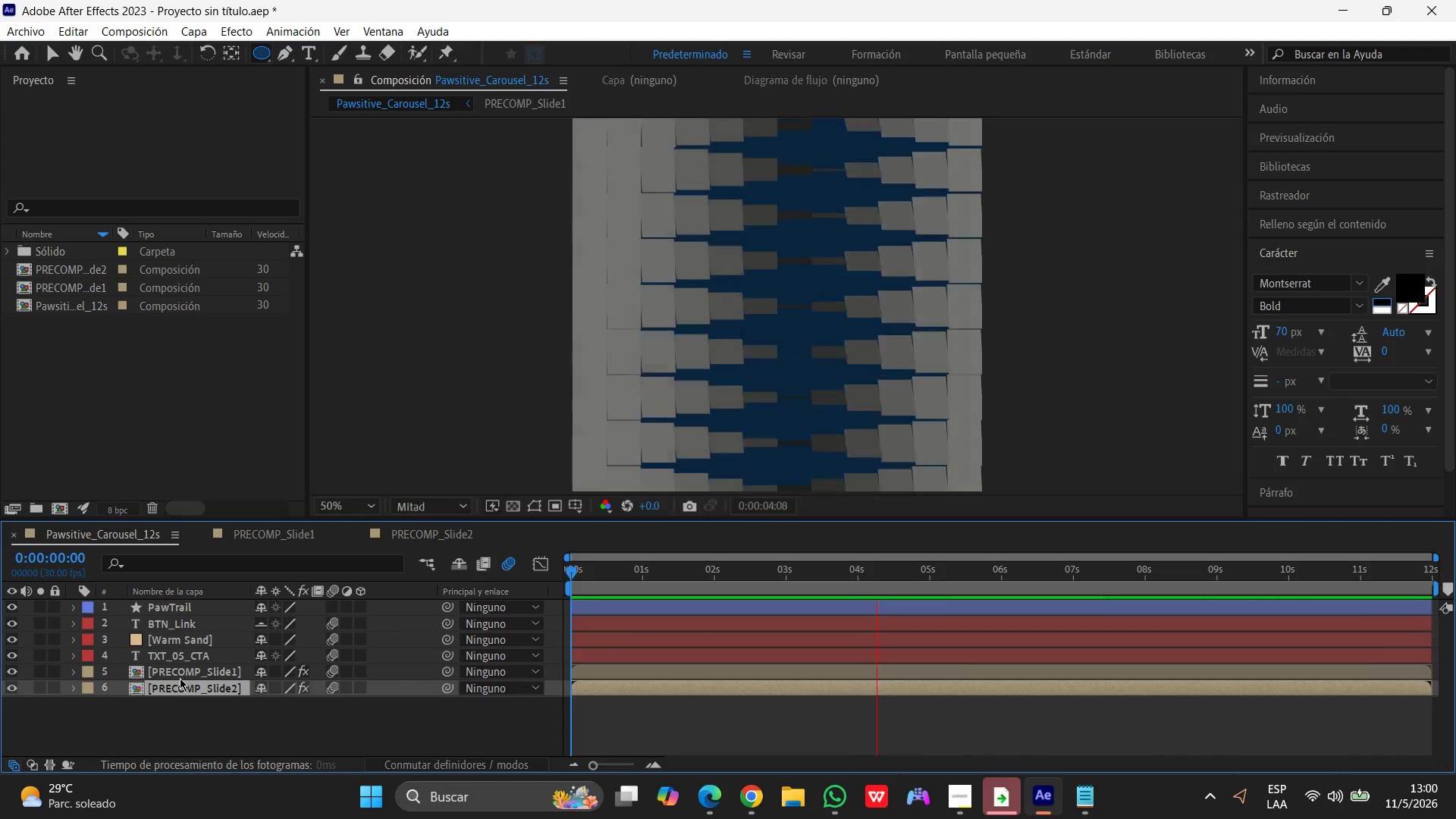 
left_click([187, 665])
 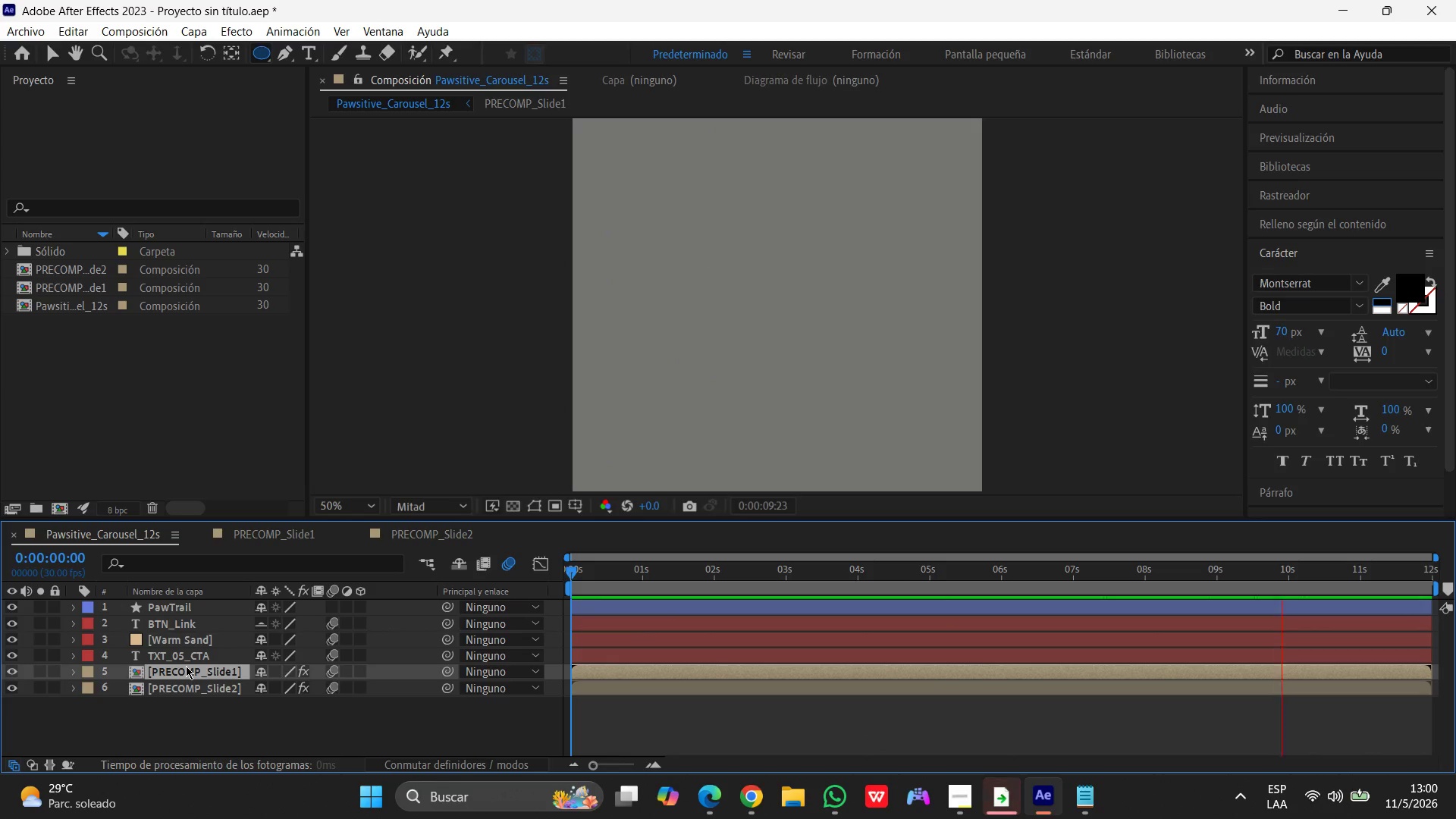 
wait(7.09)
 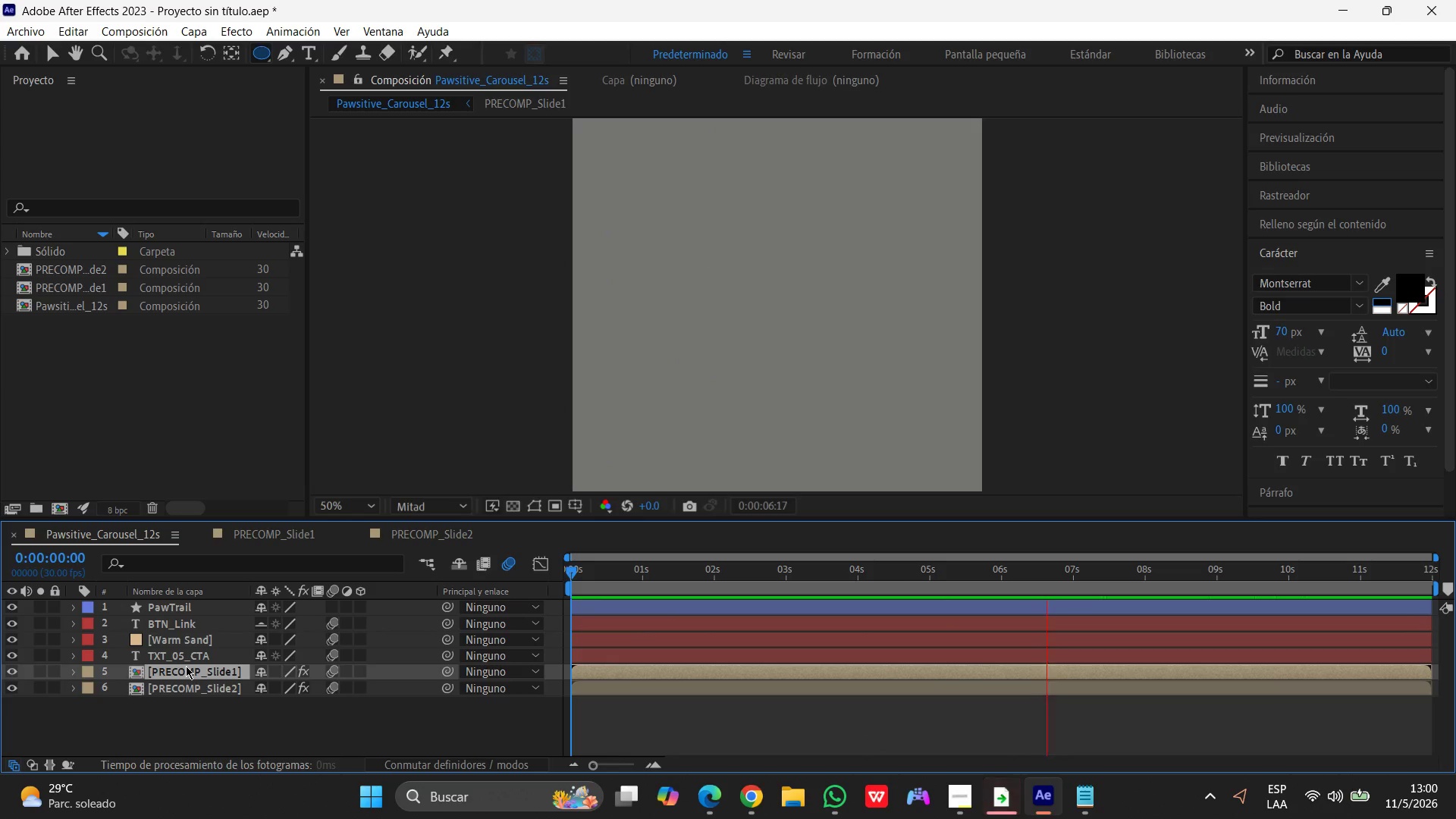 
key(T)
 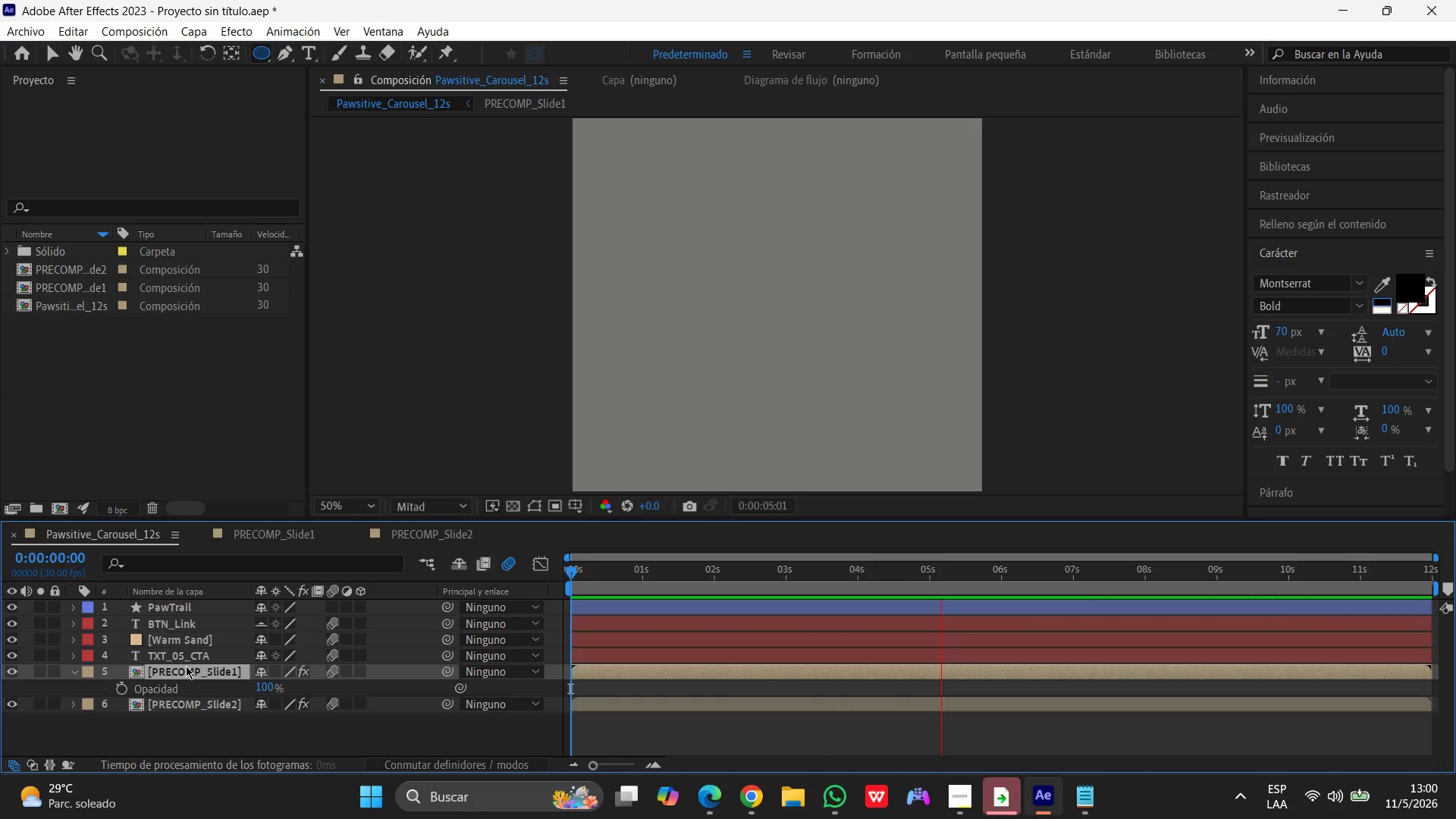 
wait(10.58)
 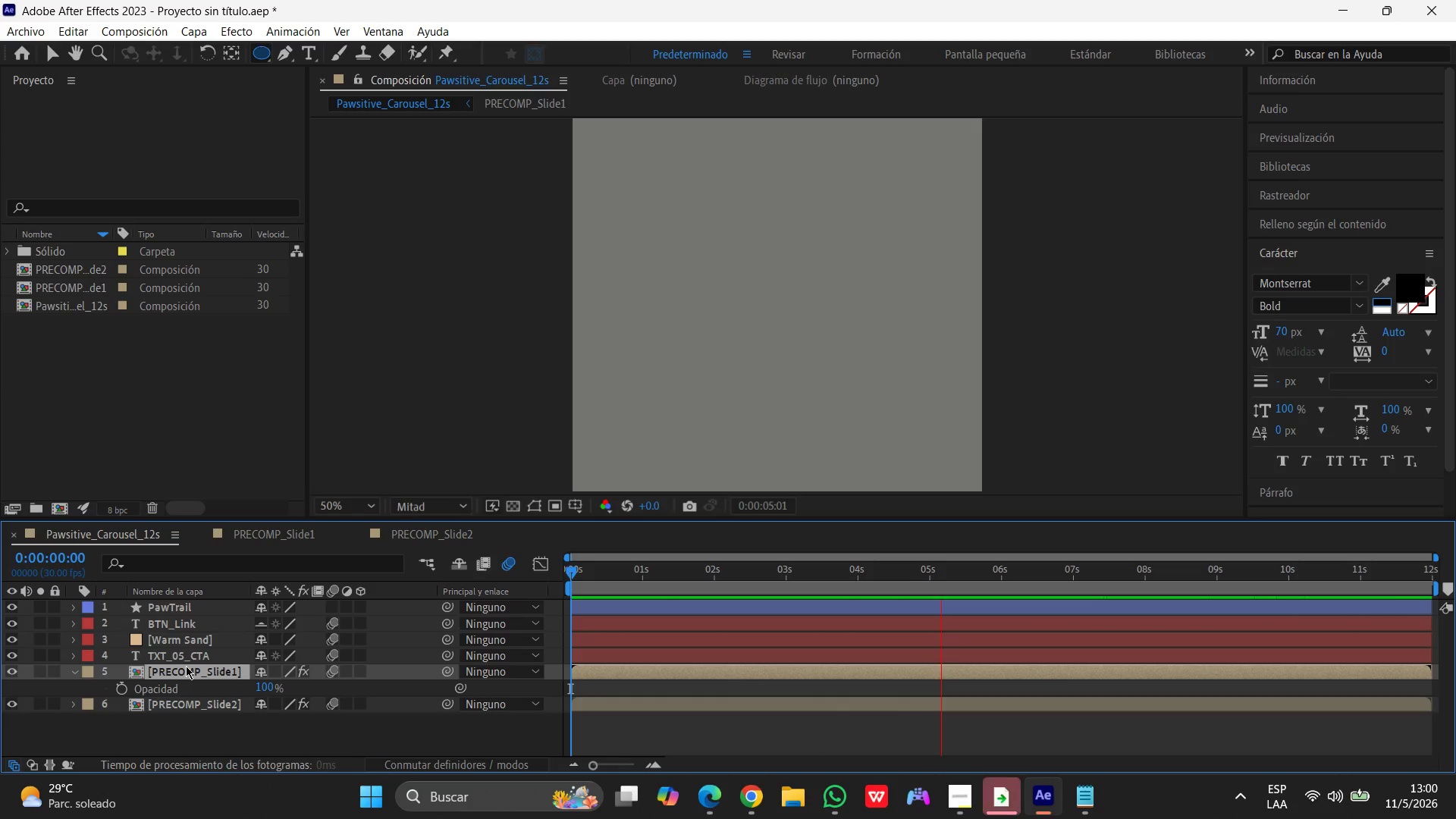 
double_click([219, 670])
 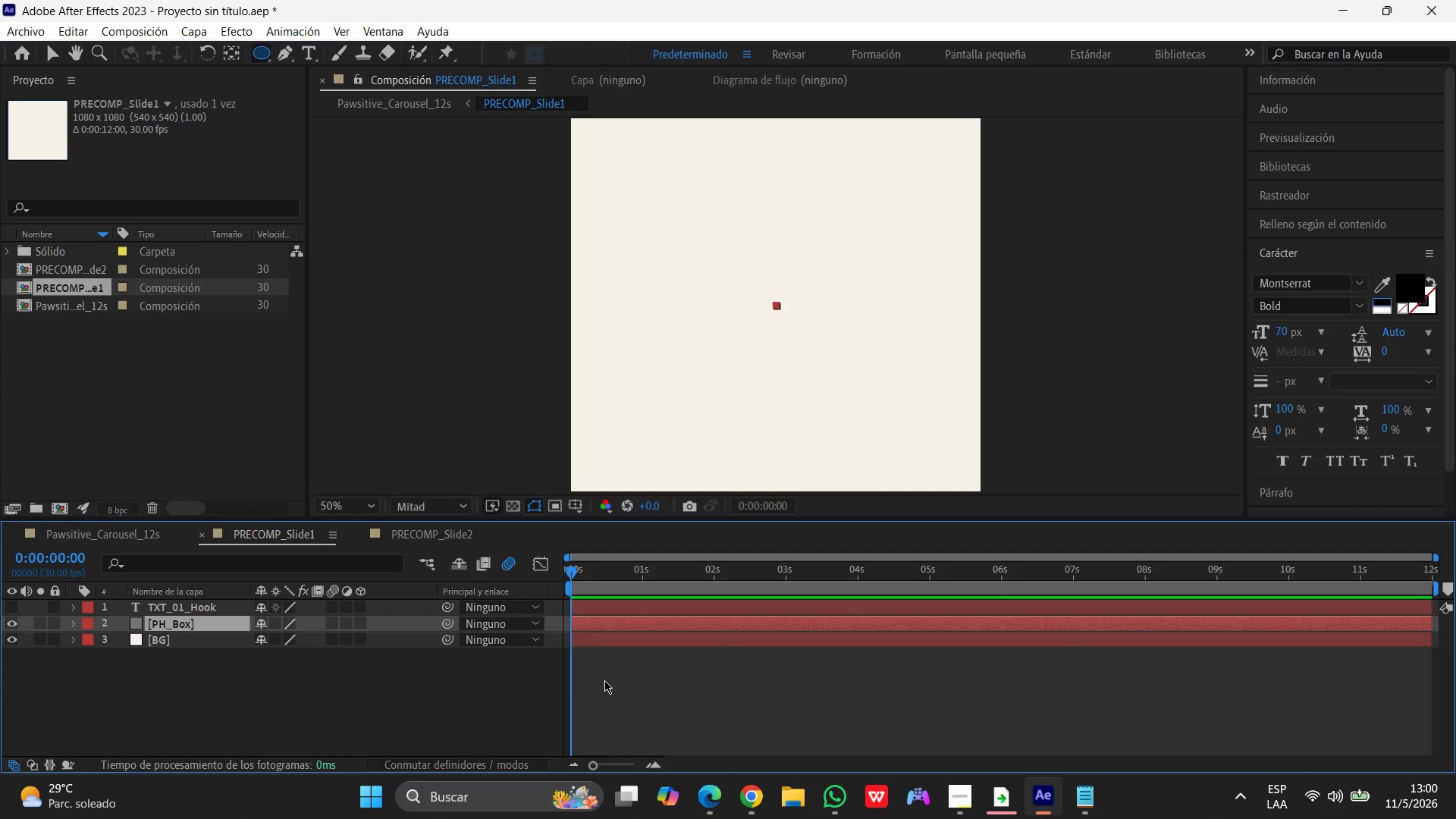 
mouse_move([573, 573])
 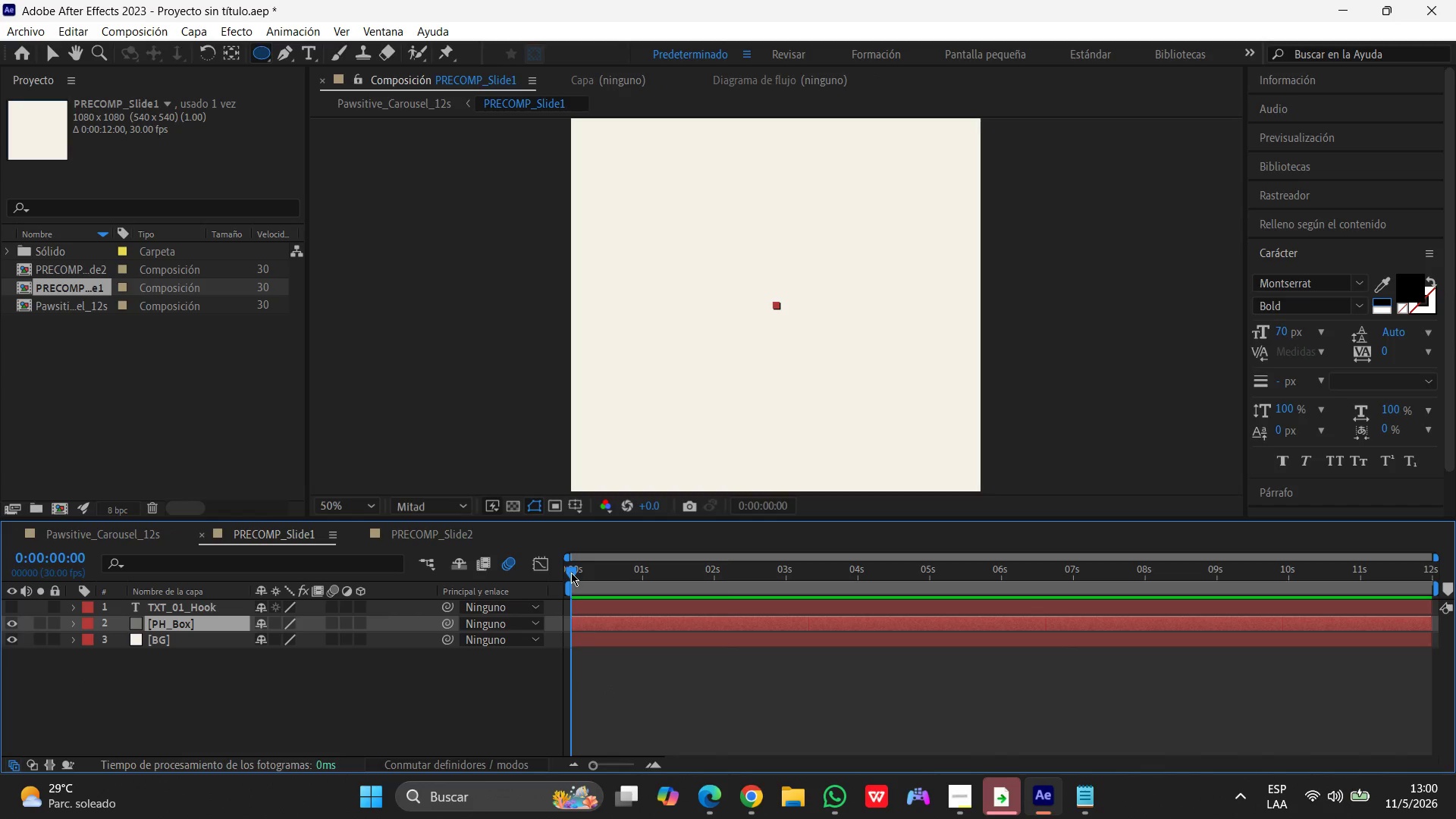 
left_click_drag(start_coordinate=[571, 573], to_coordinate=[643, 601])
 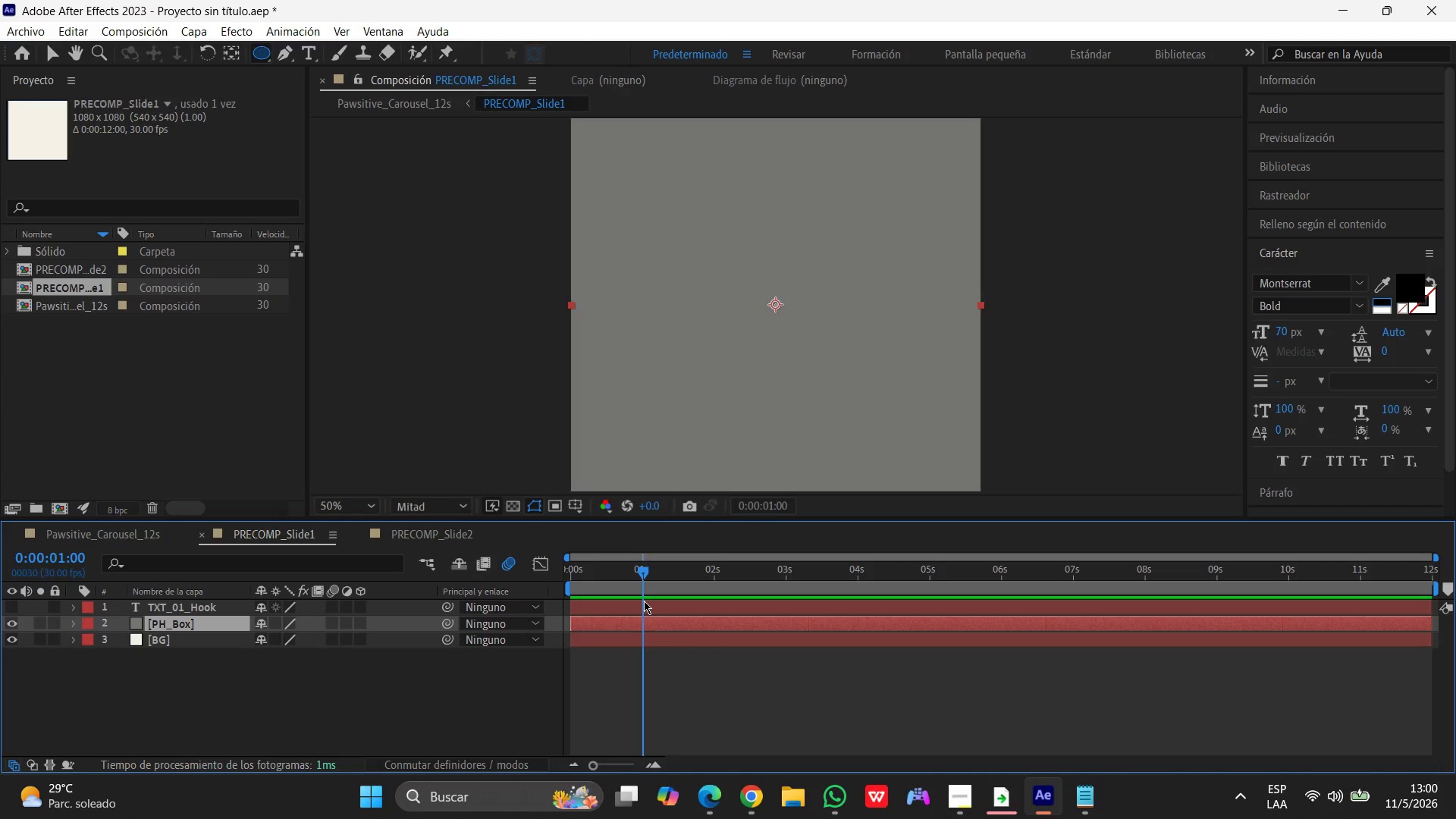 
wait(6.95)
 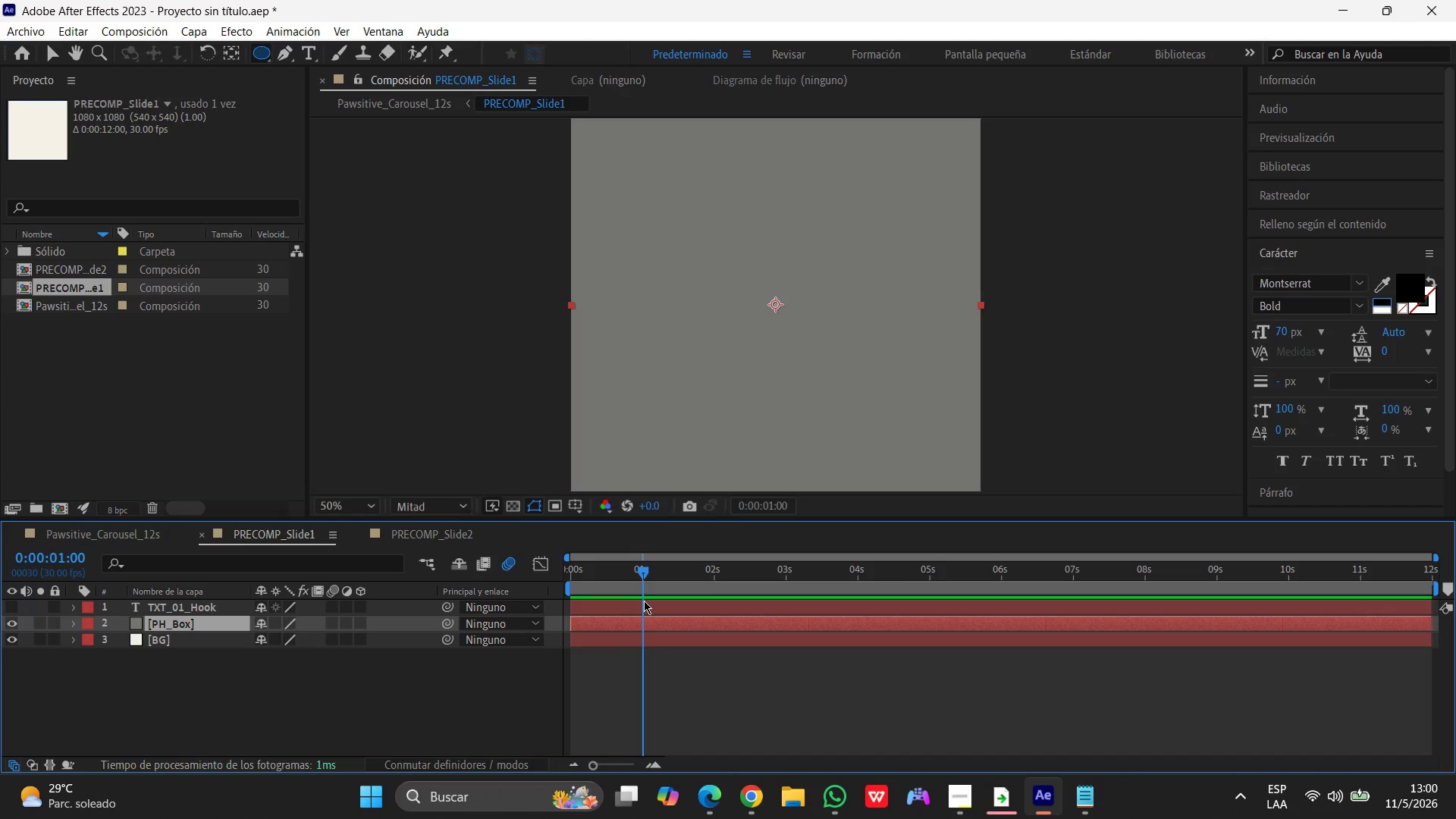 
left_click([211, 623])
 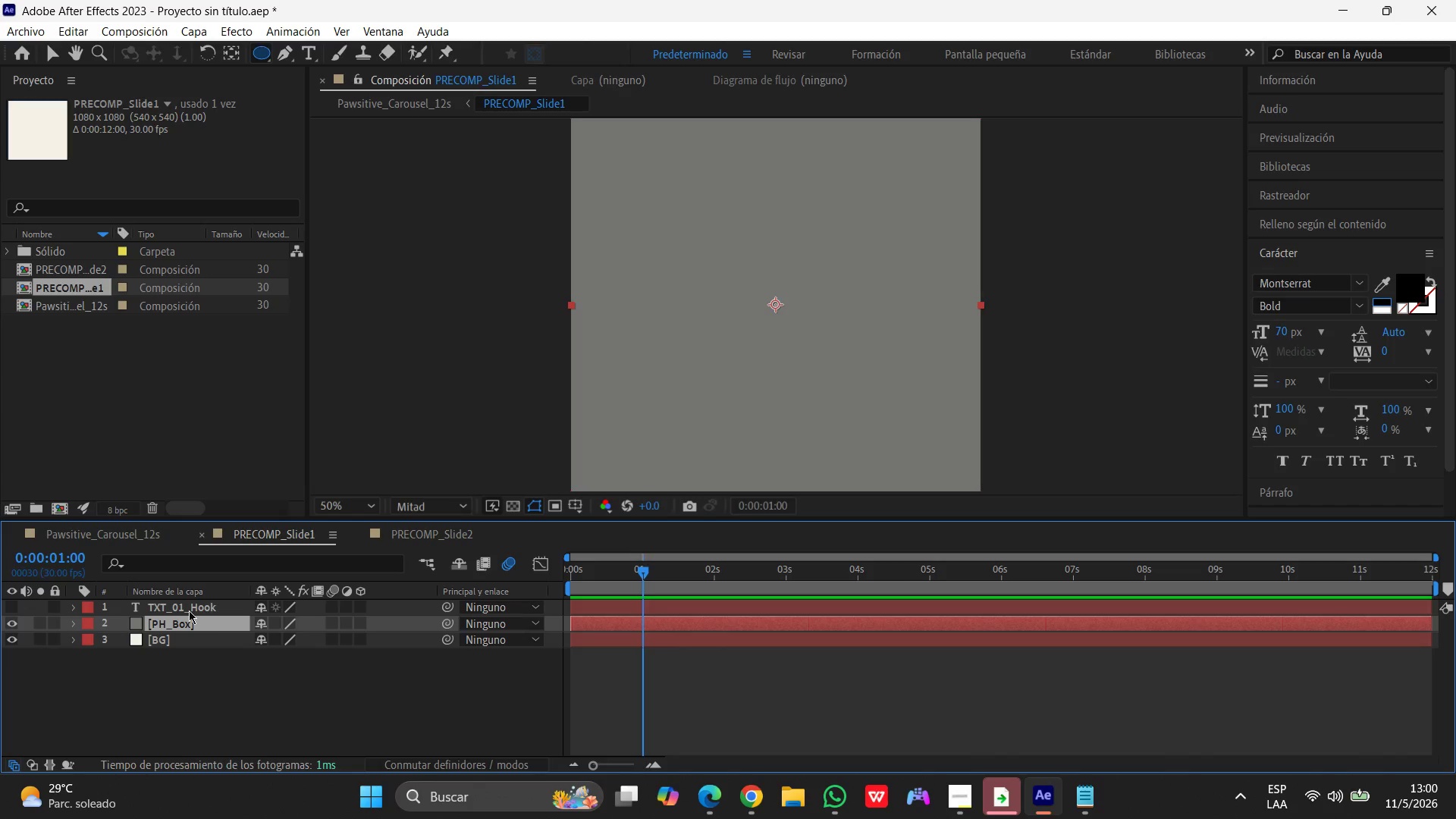 
left_click([189, 610])
 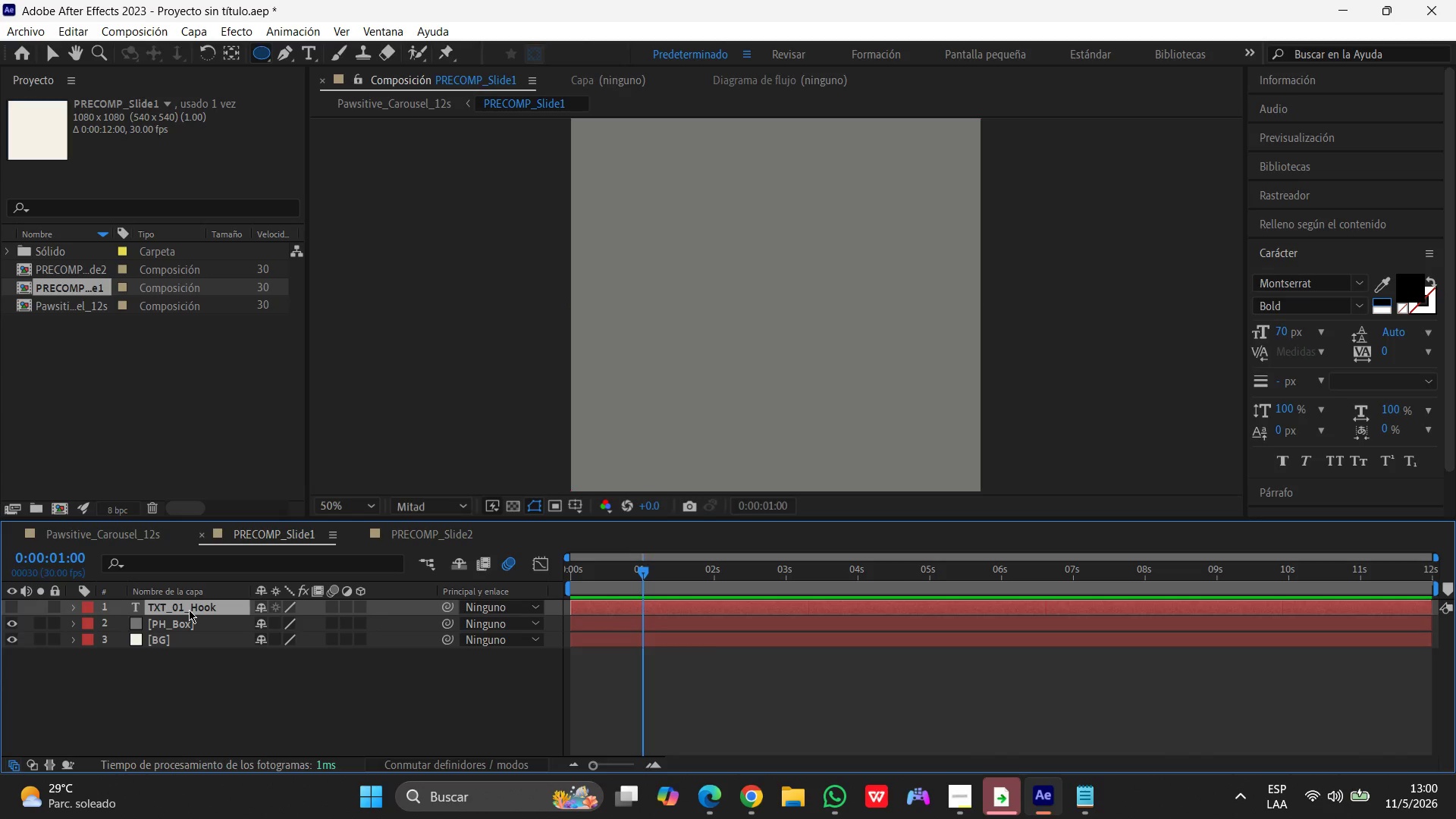 
key(T)
 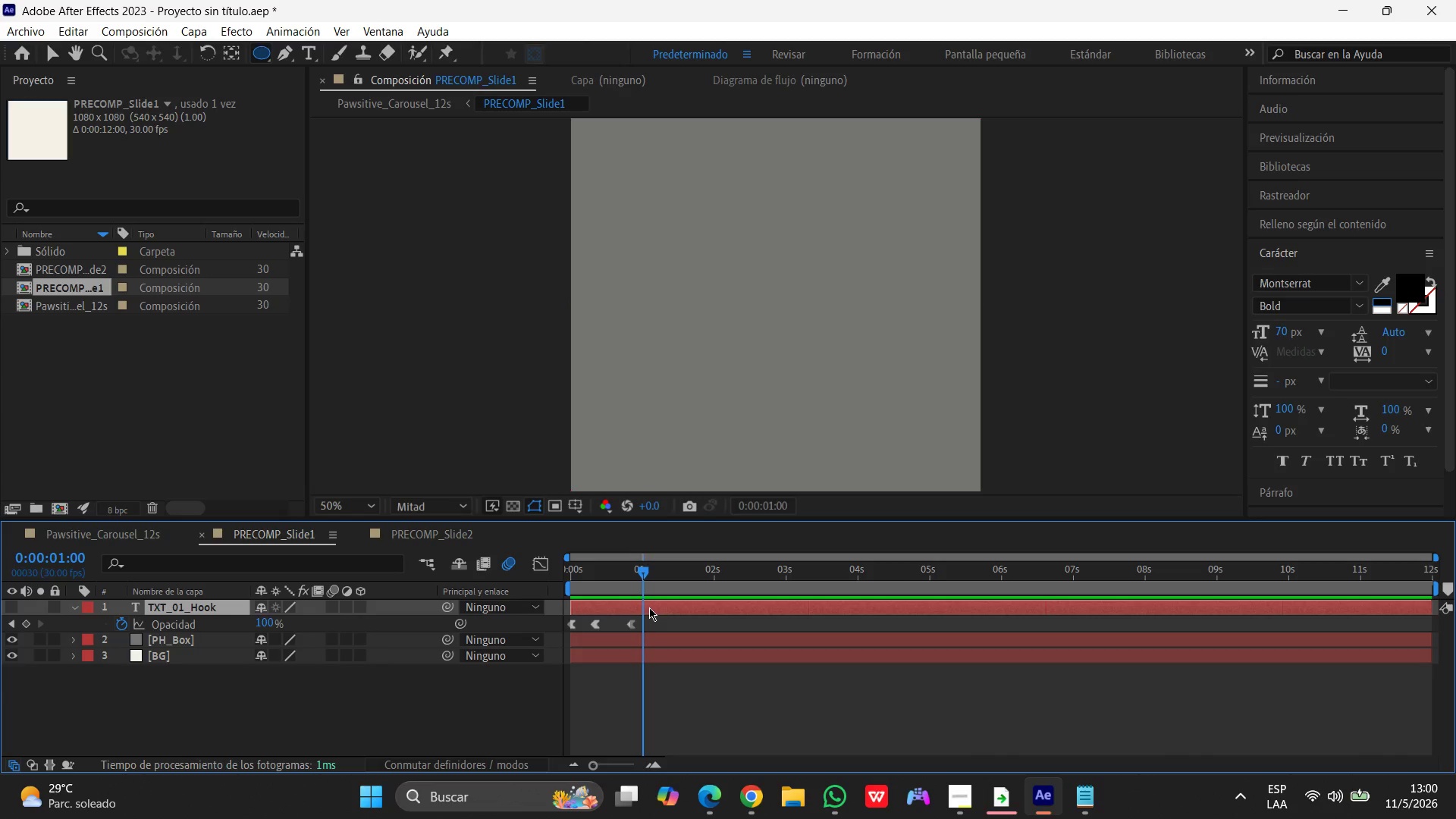 
left_click([631, 626])
 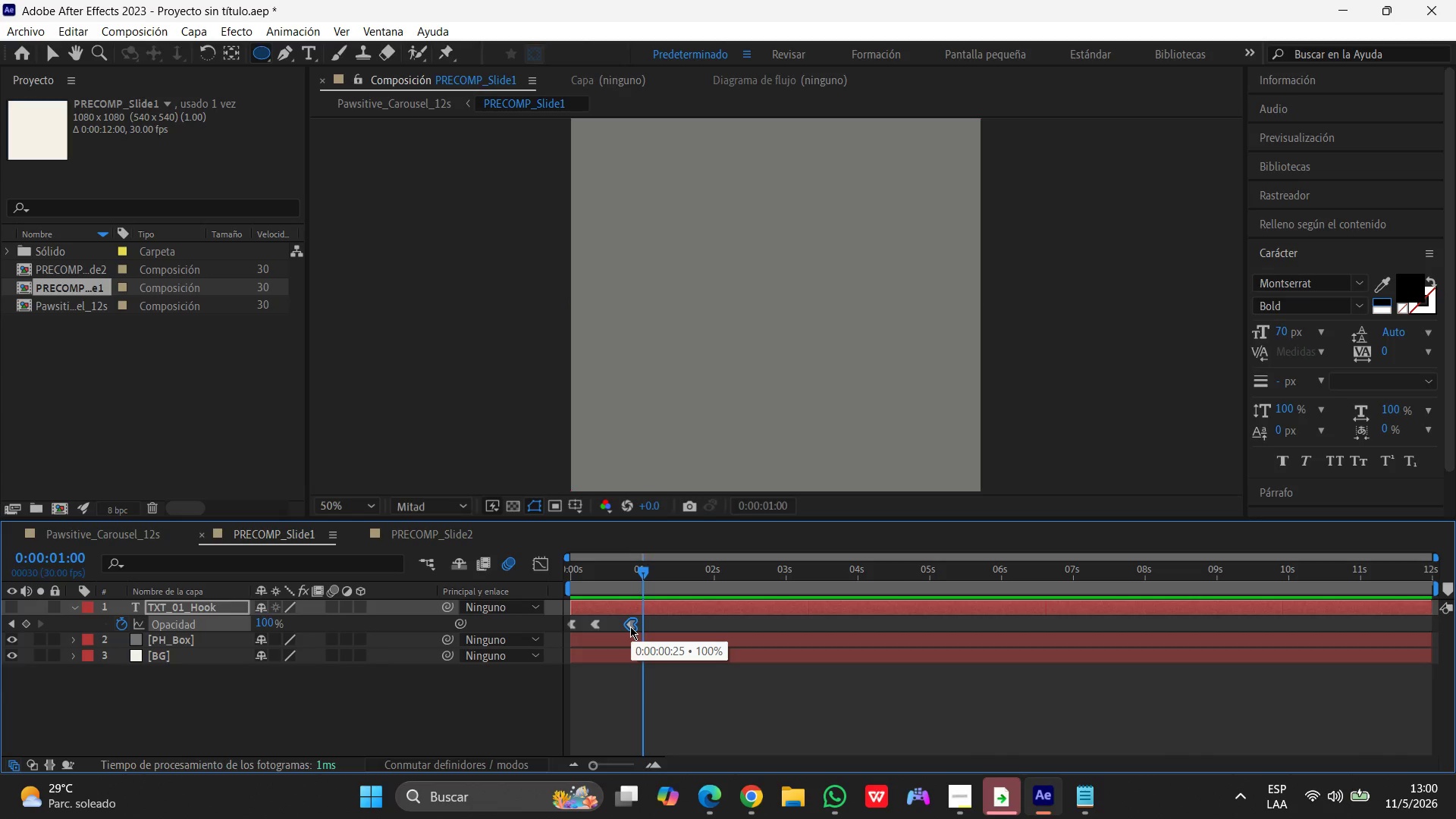 
left_click_drag(start_coordinate=[630, 626], to_coordinate=[642, 626])
 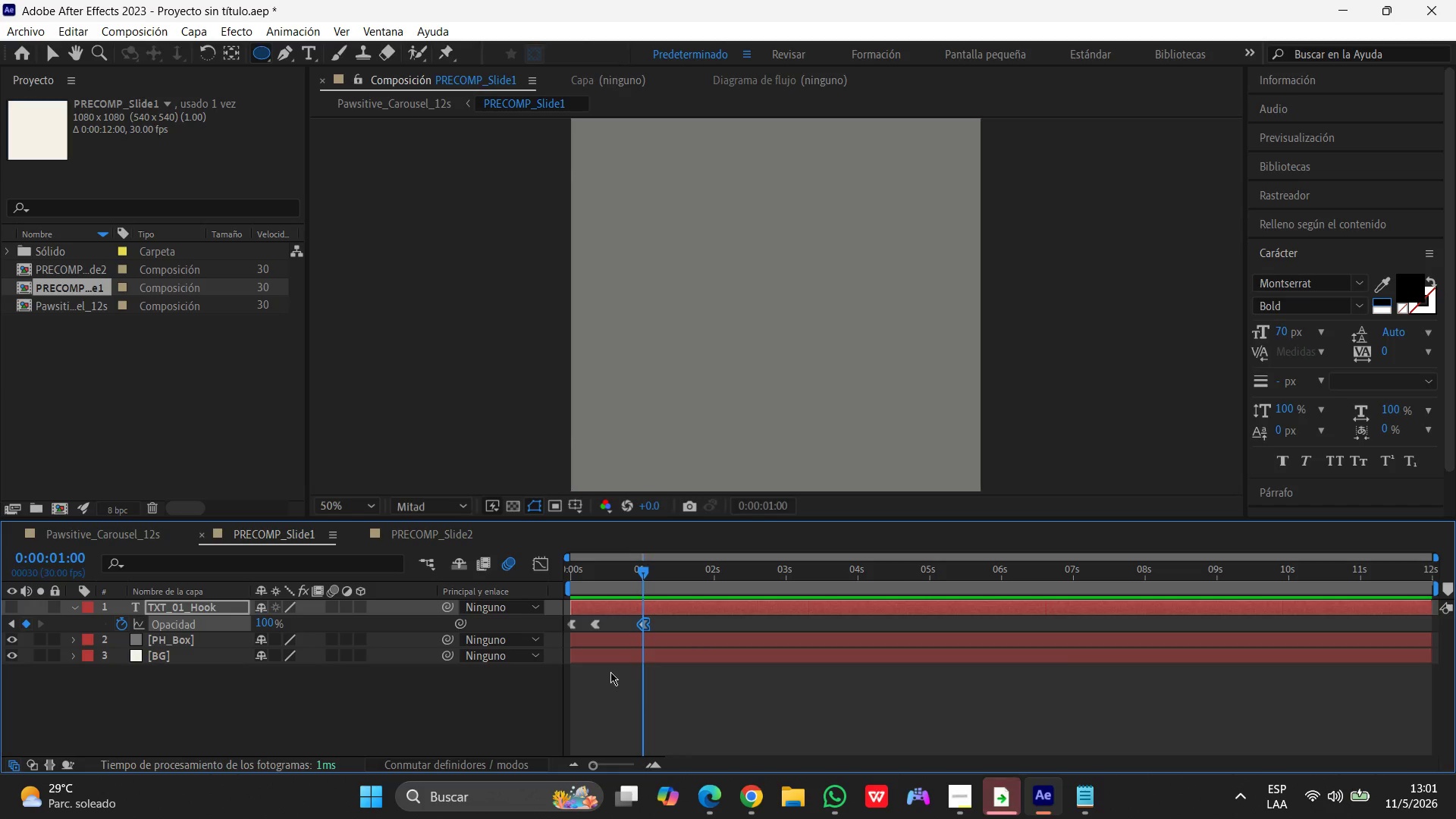 
left_click([594, 626])
 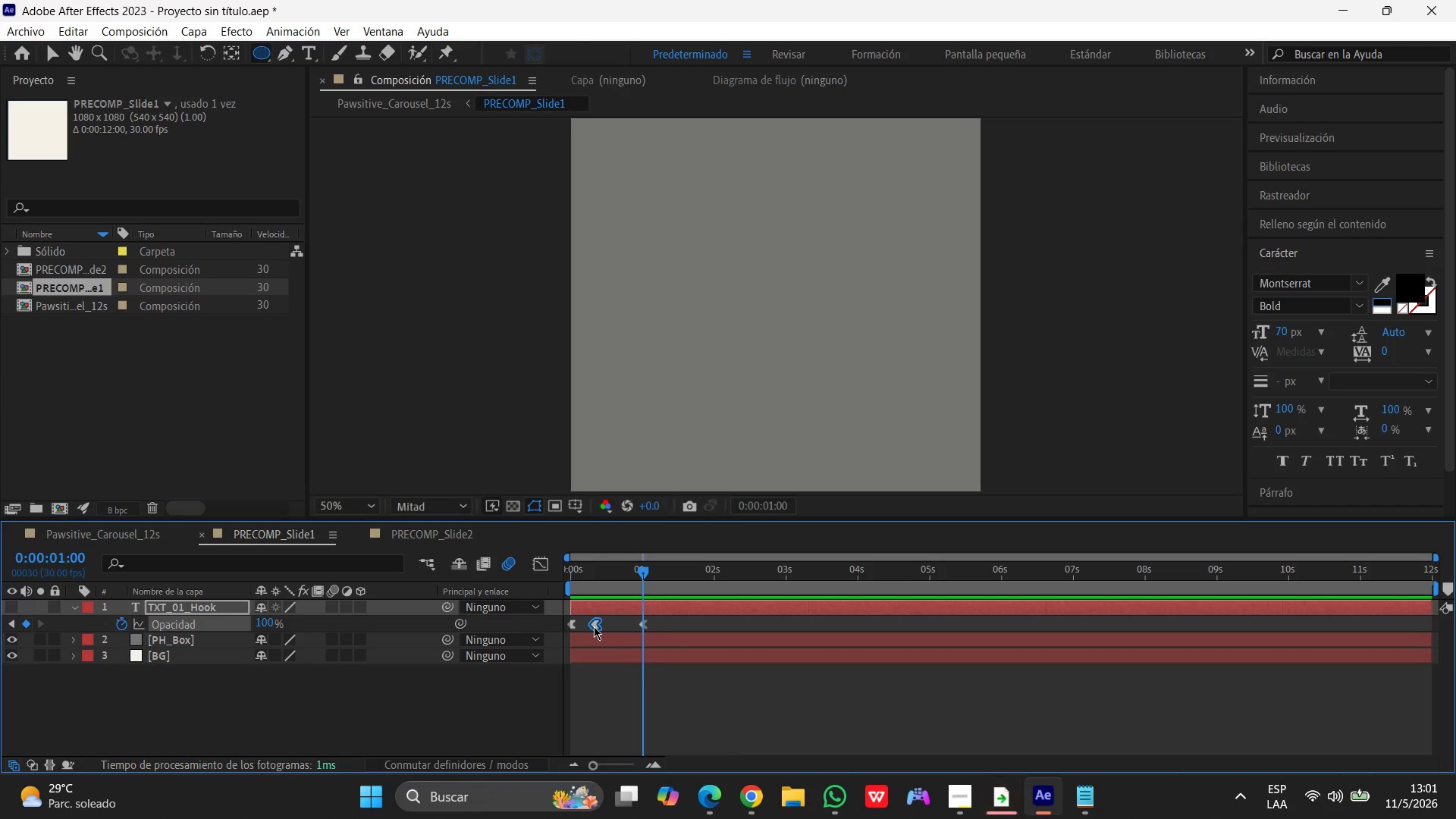 
wait(14.48)
 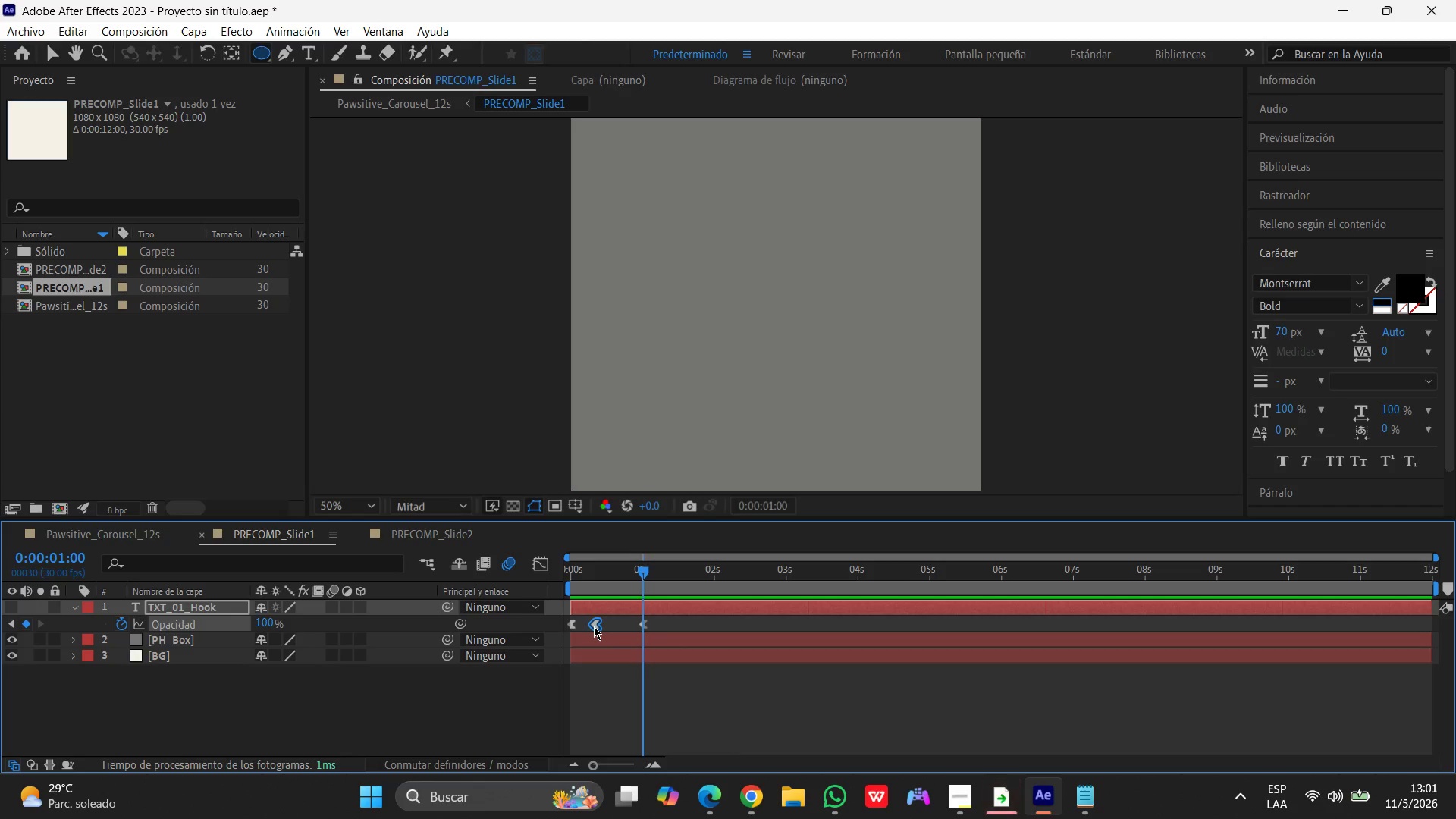 
left_click_drag(start_coordinate=[644, 570], to_coordinate=[710, 573])
 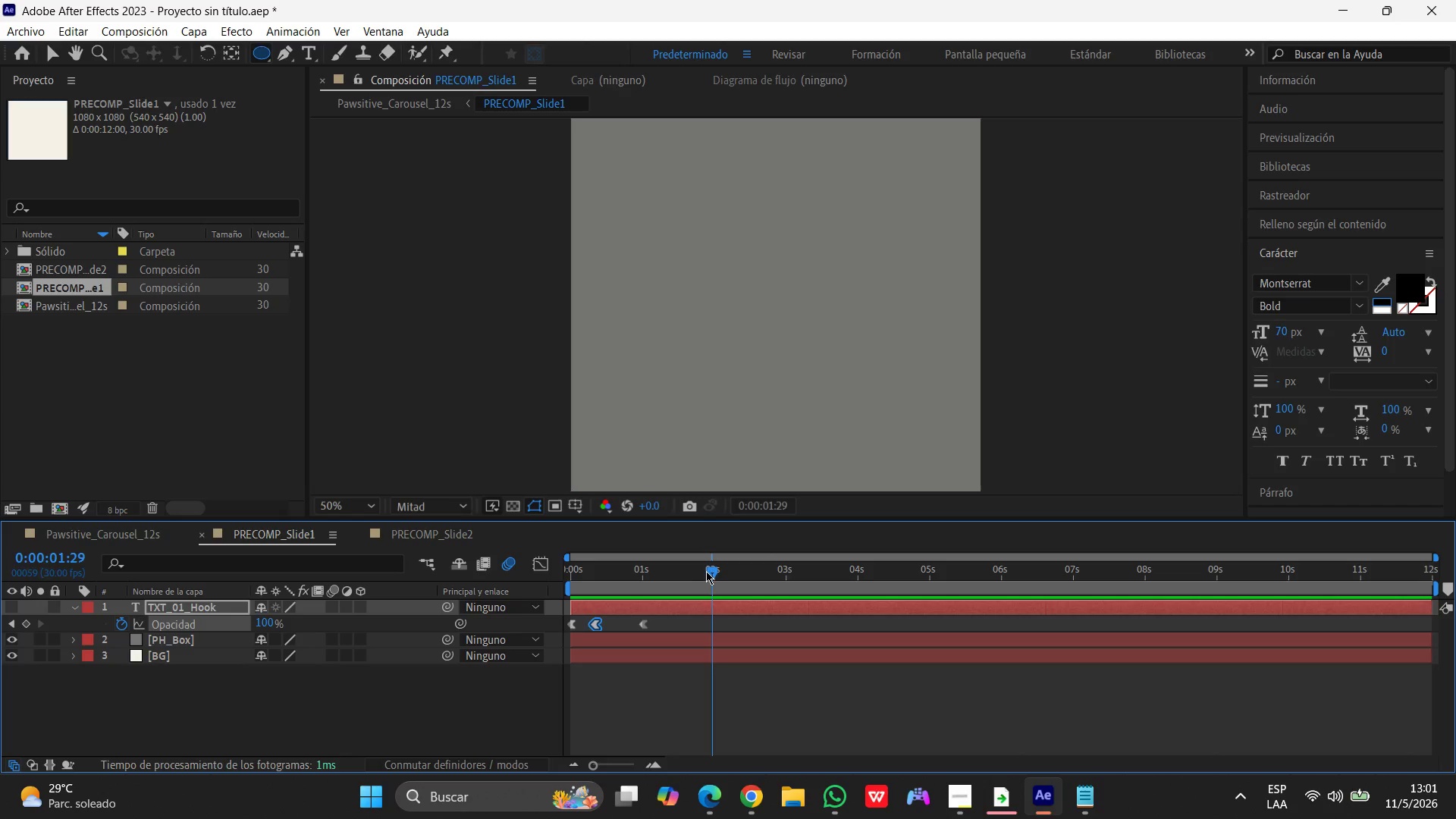 
left_click_drag(start_coordinate=[711, 569], to_coordinate=[442, 586])
 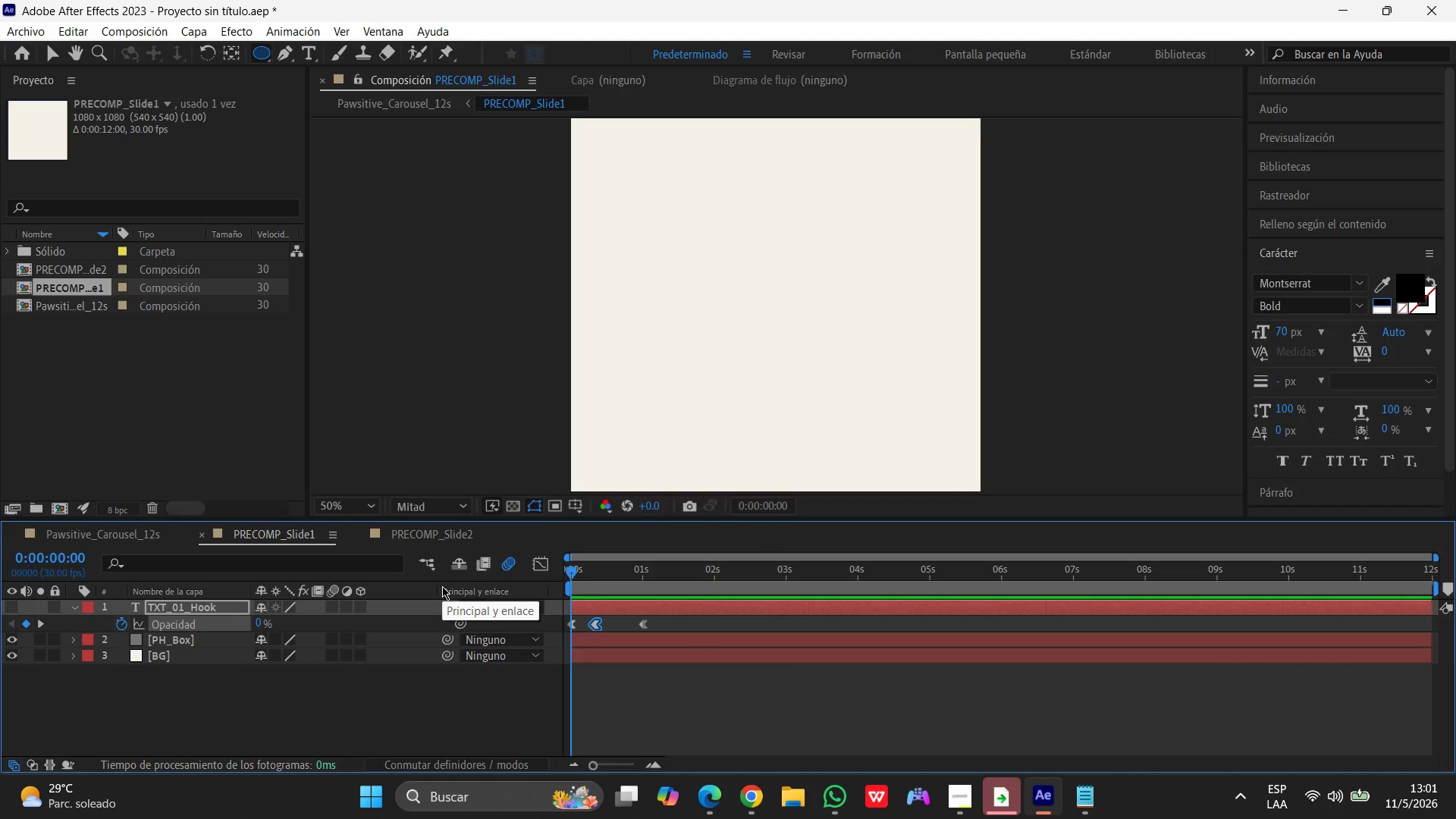 
key(Space)
 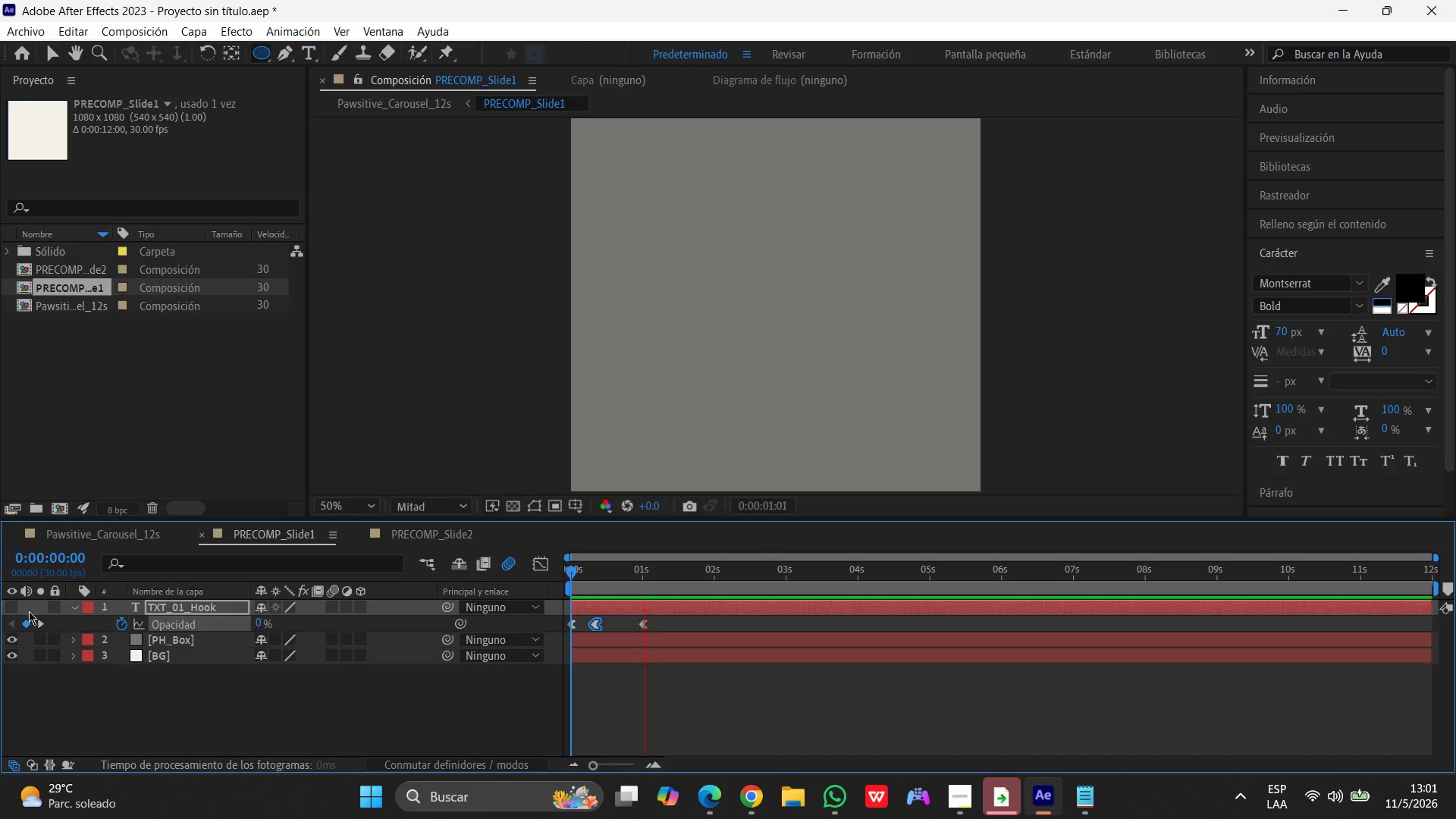 
left_click([8, 607])
 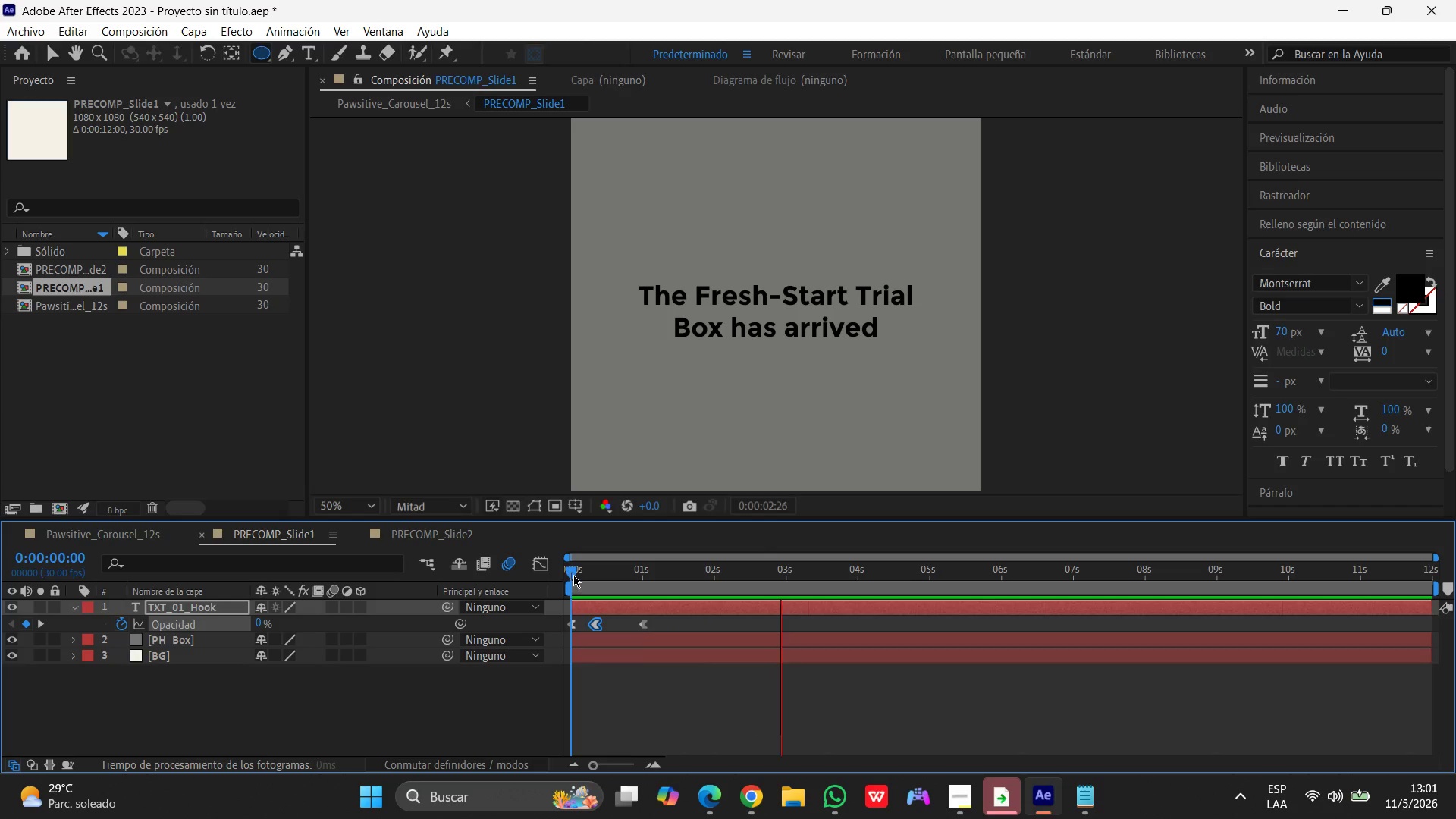 
left_click_drag(start_coordinate=[572, 573], to_coordinate=[552, 573])
 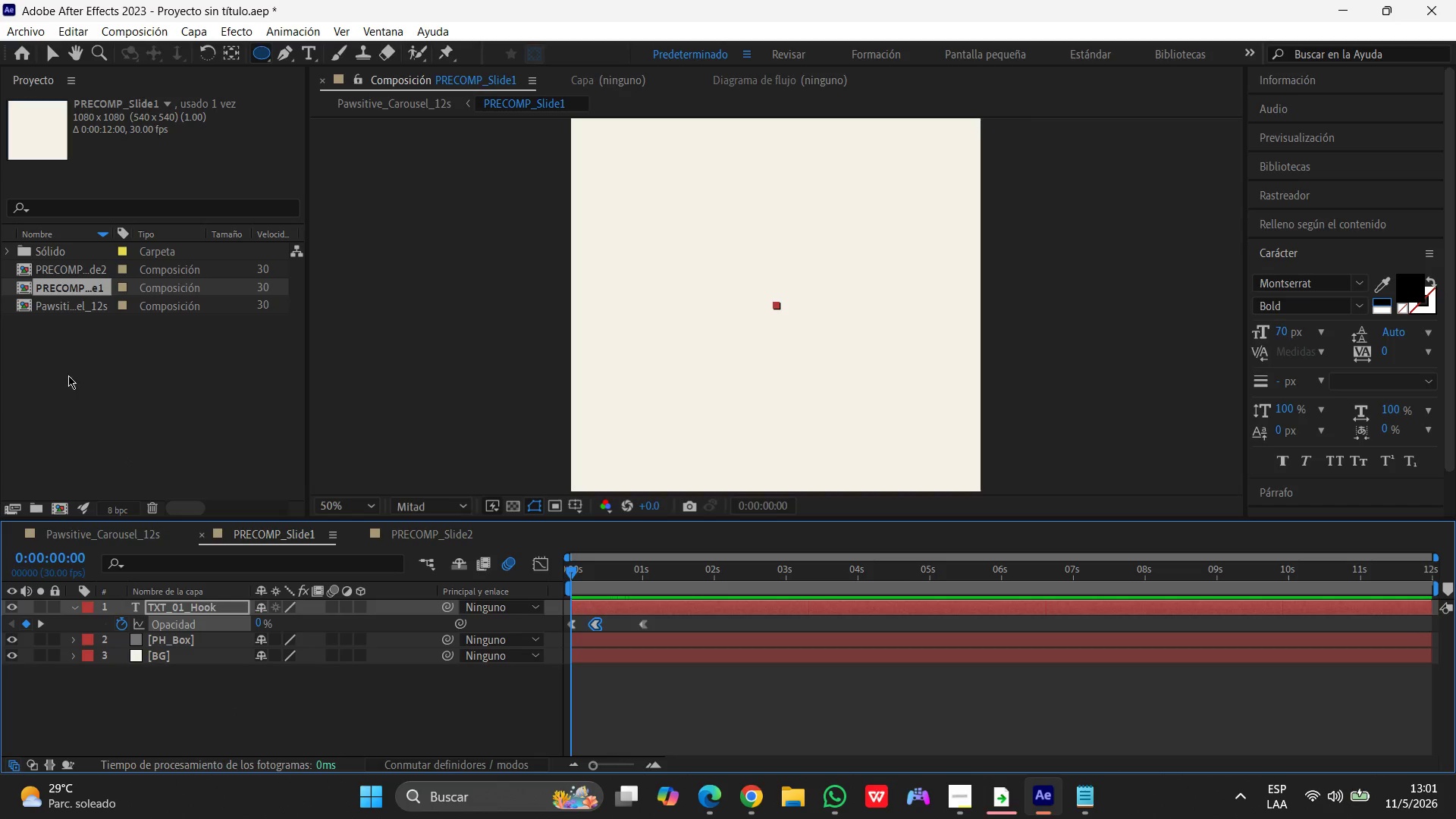 
left_click([59, 309])
 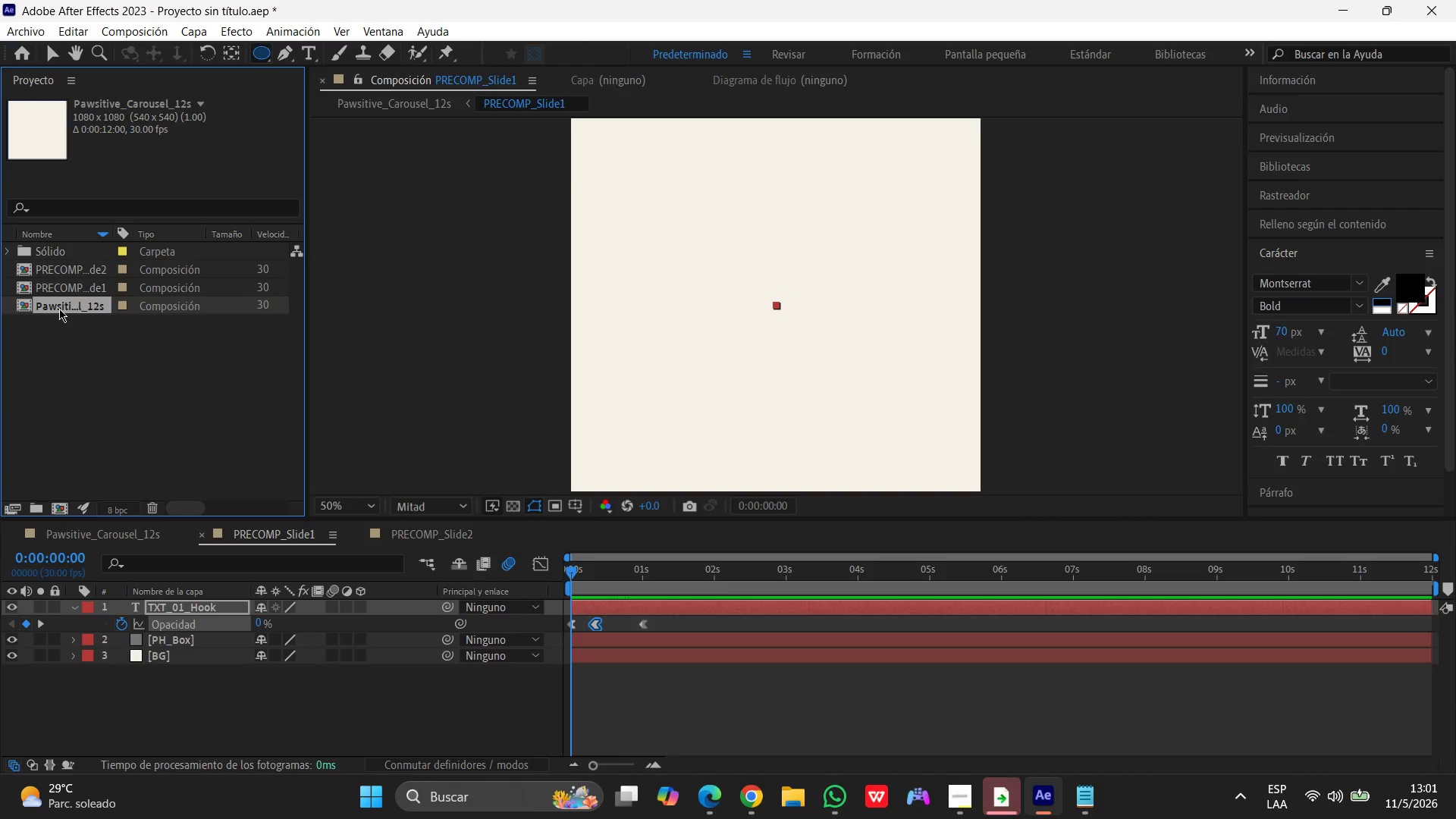 
left_click([59, 309])
 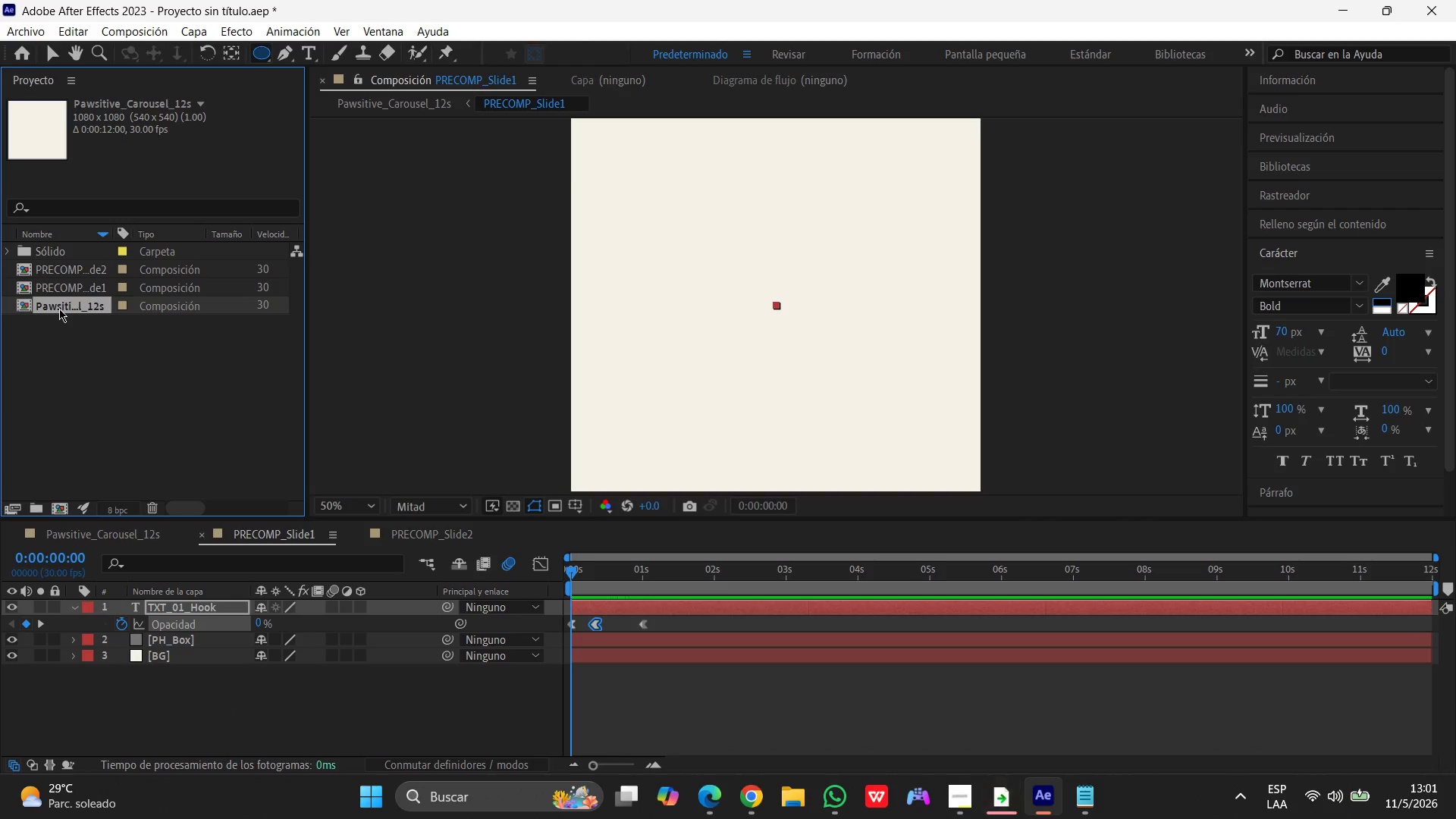 
left_click([59, 309])
 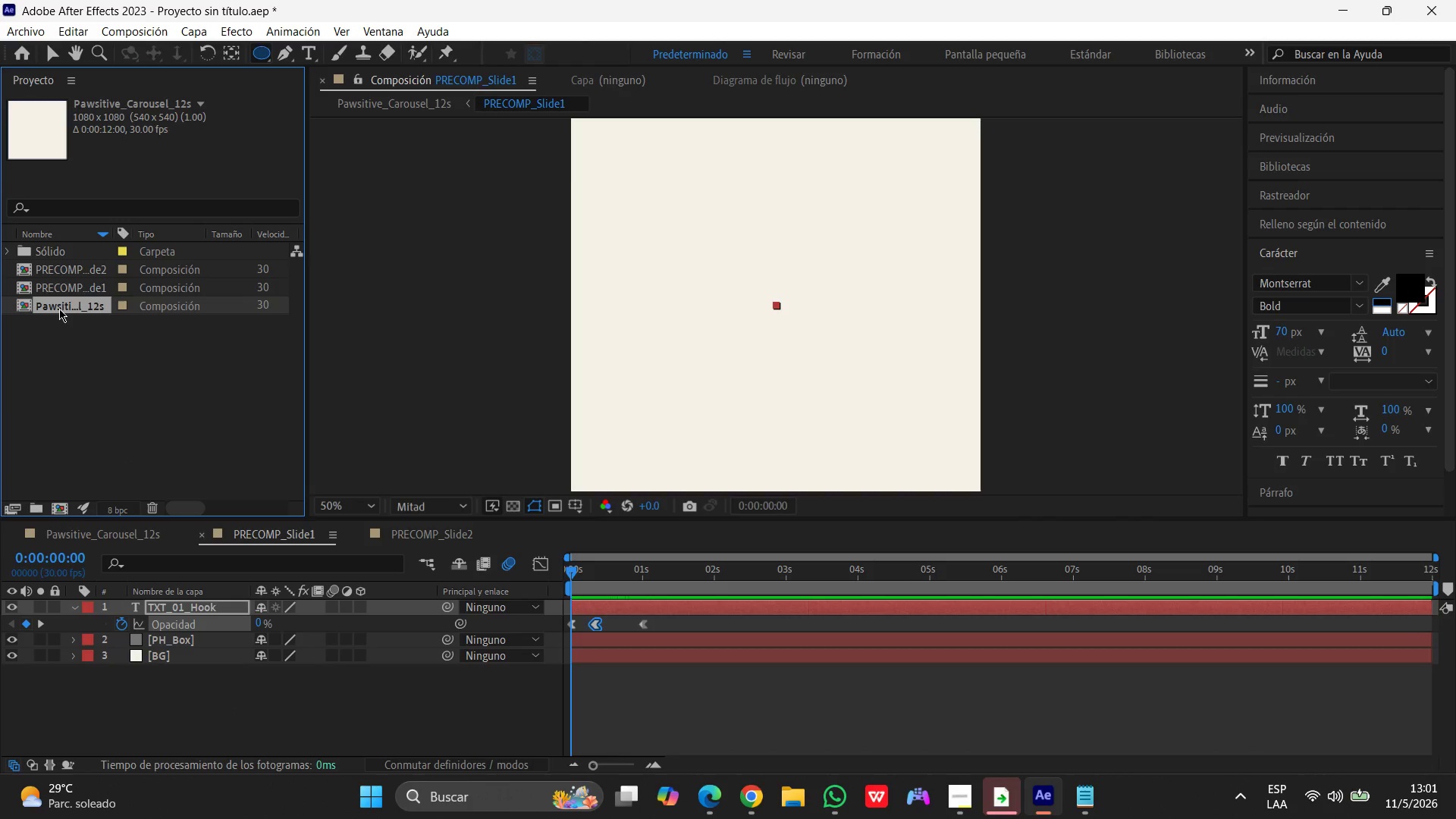 
left_click([59, 309])
 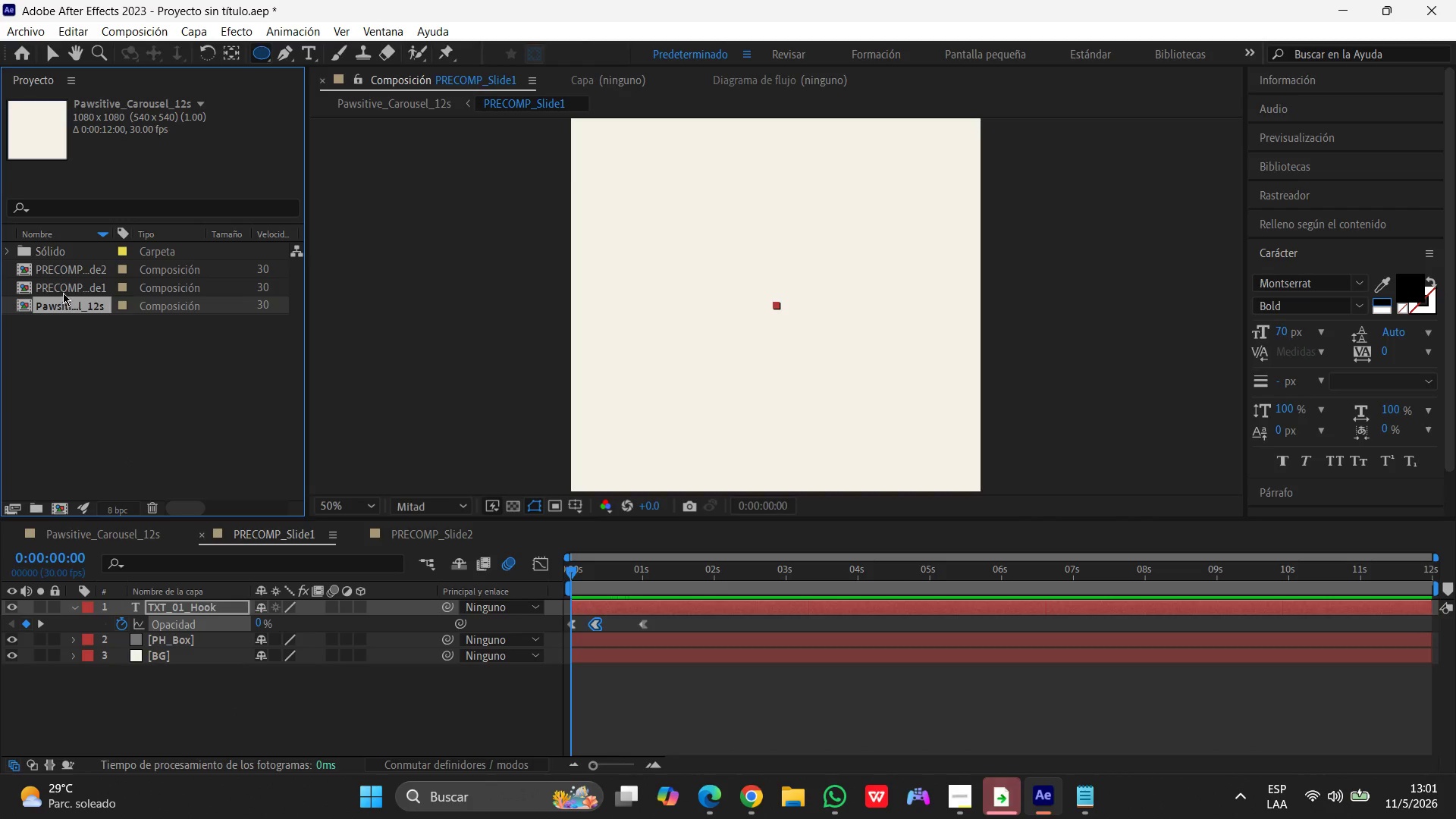 
double_click([65, 289])
 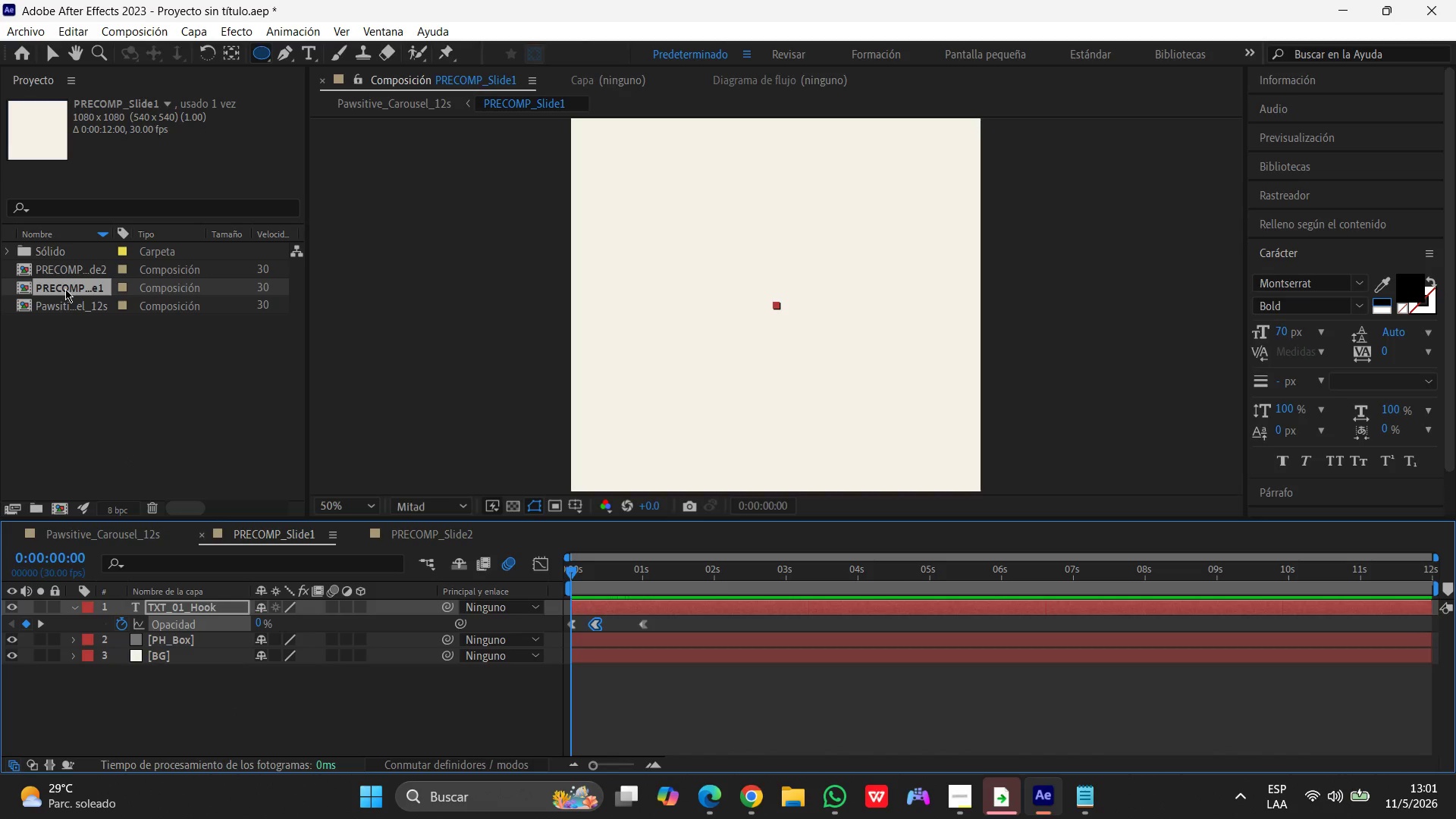 
double_click([65, 289])
 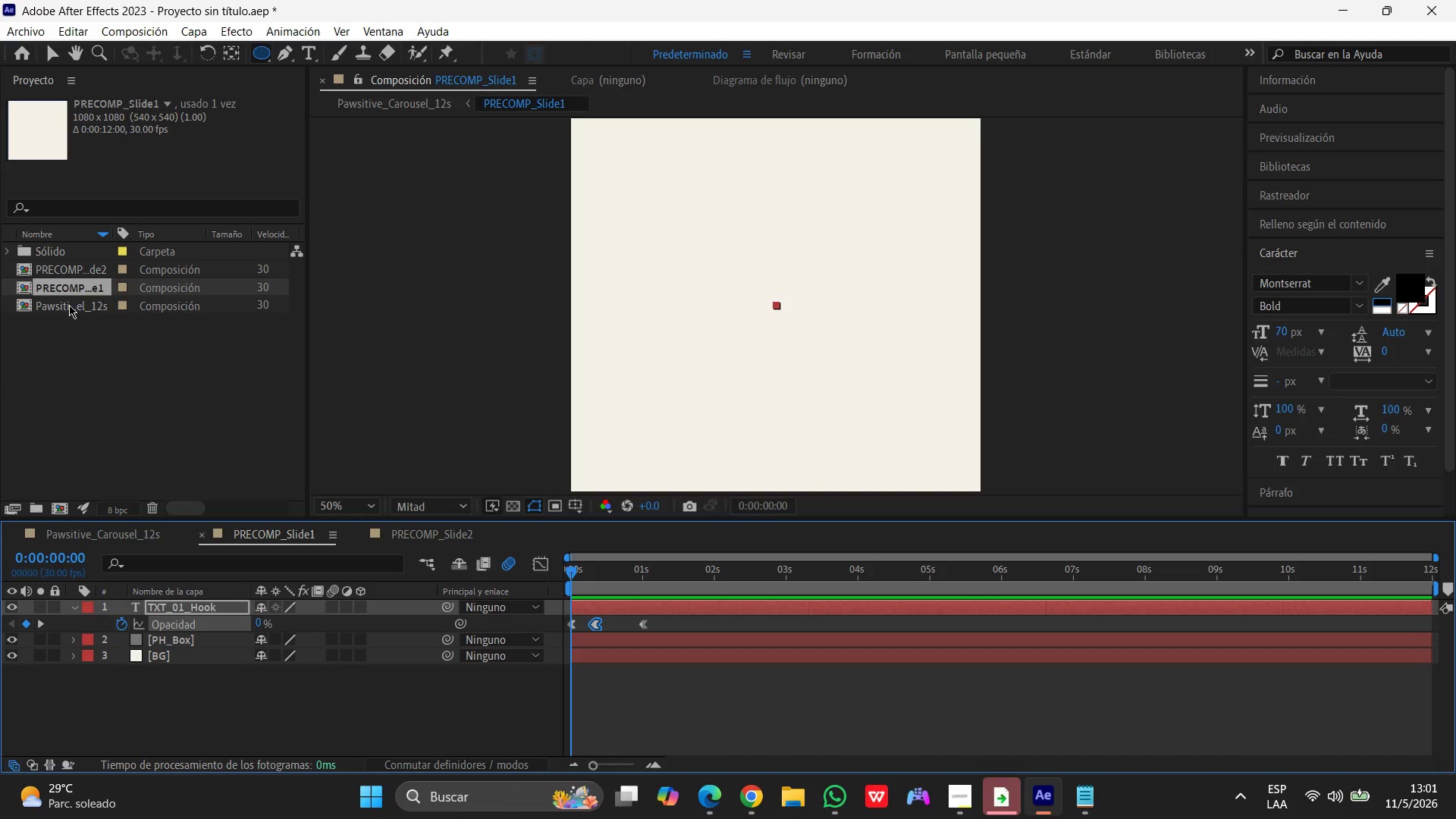 
double_click([69, 305])
 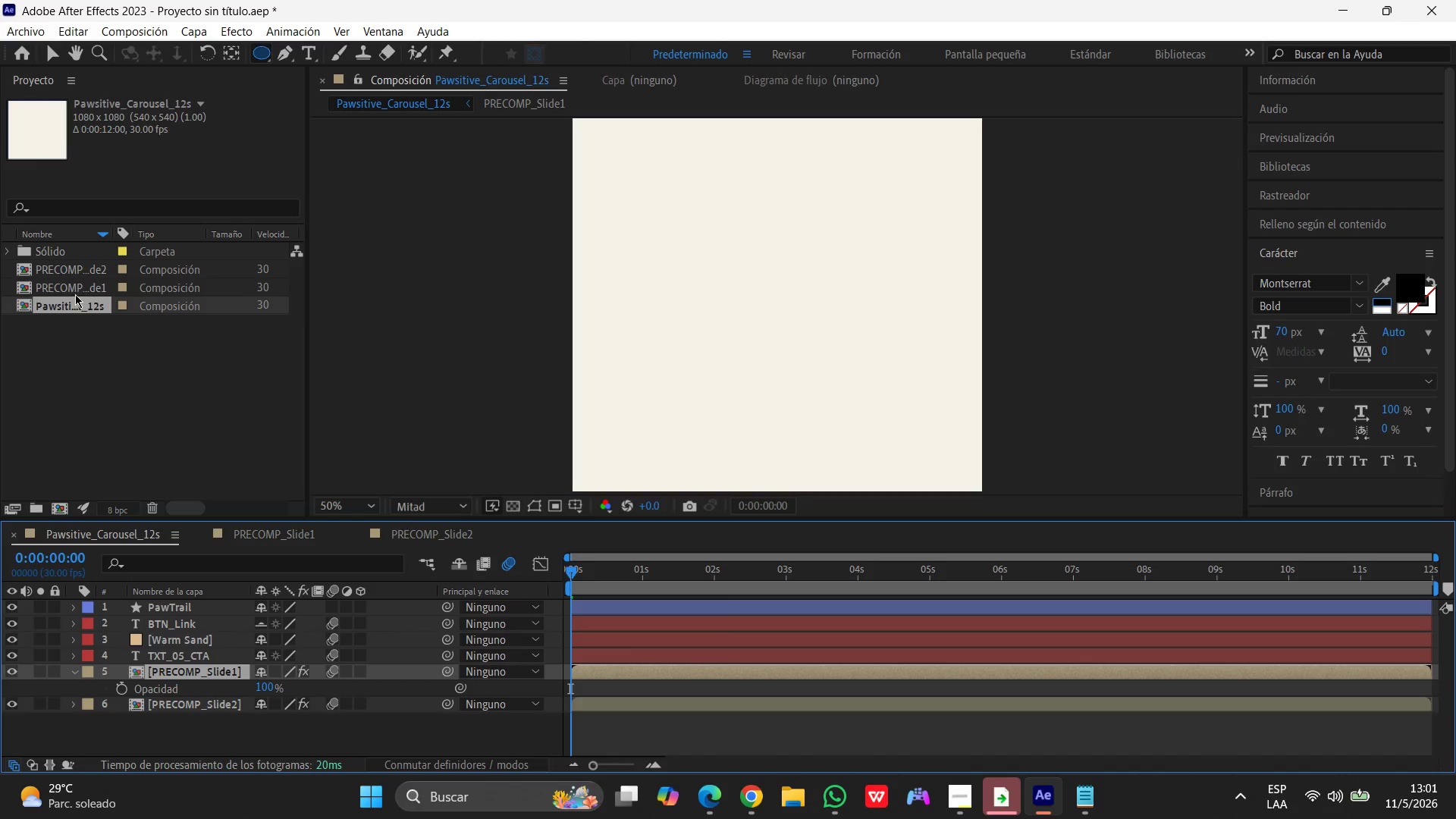 
left_click([68, 290])
 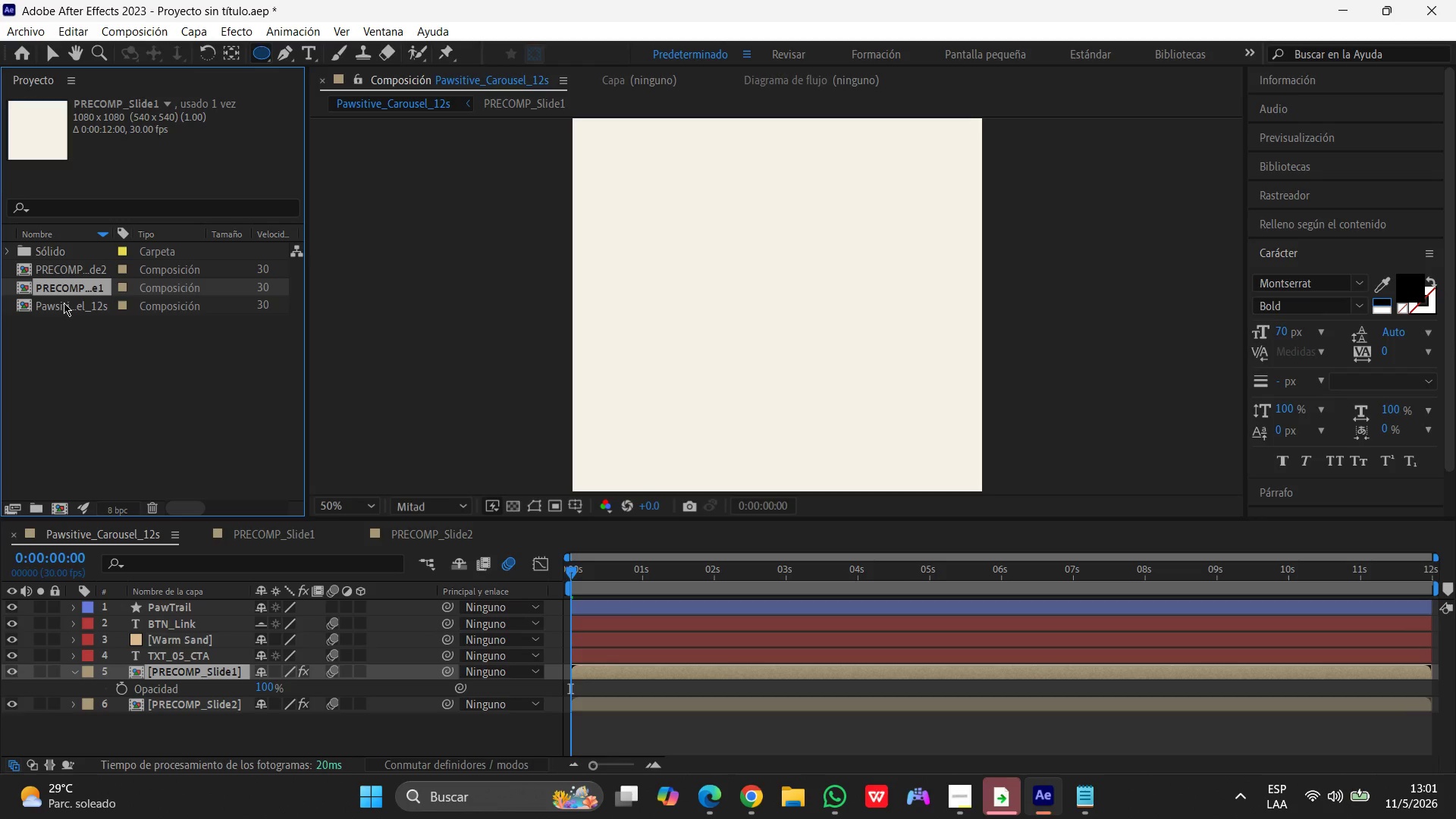 
double_click([61, 309])
 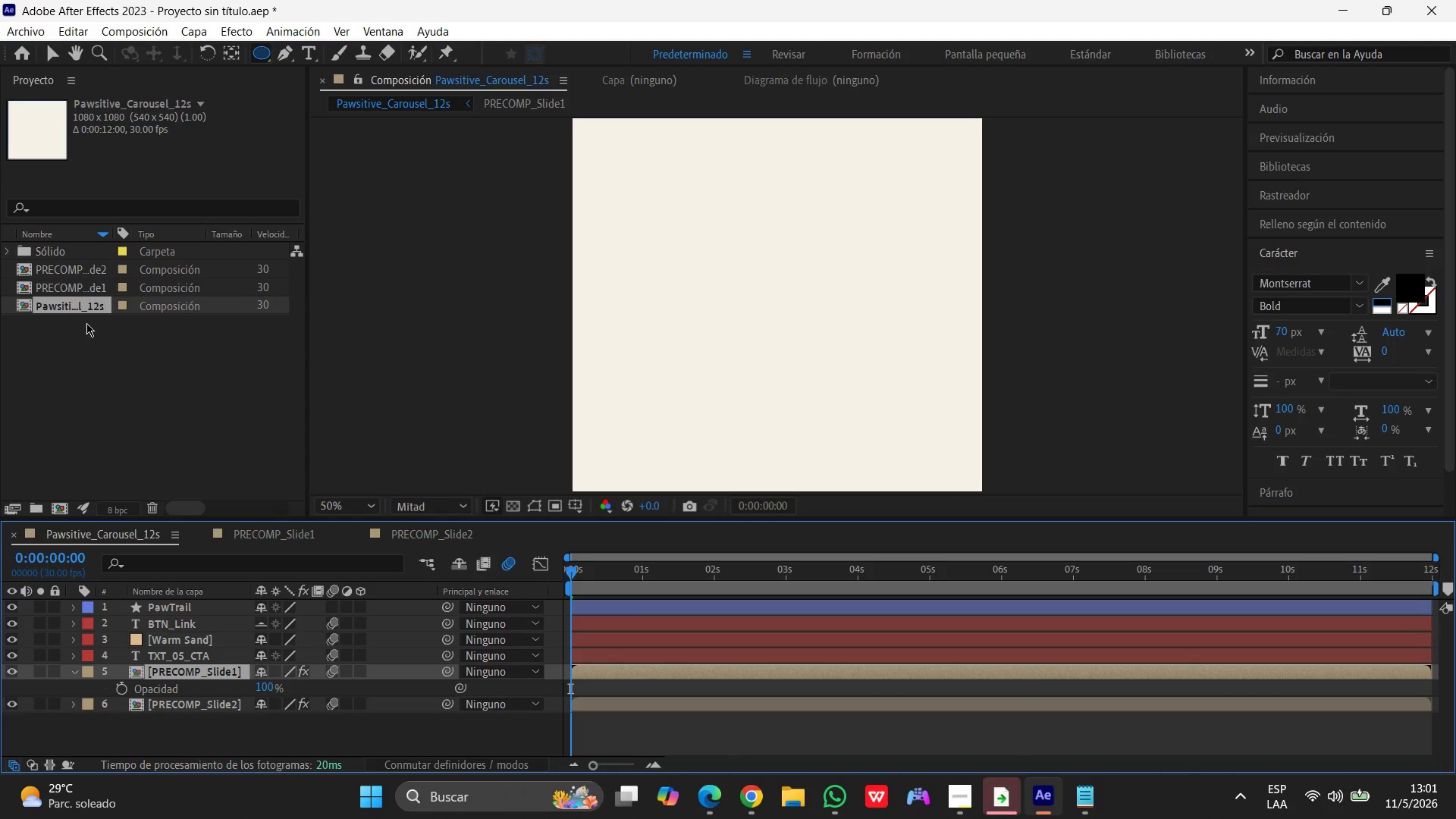 
left_click([80, 306])
 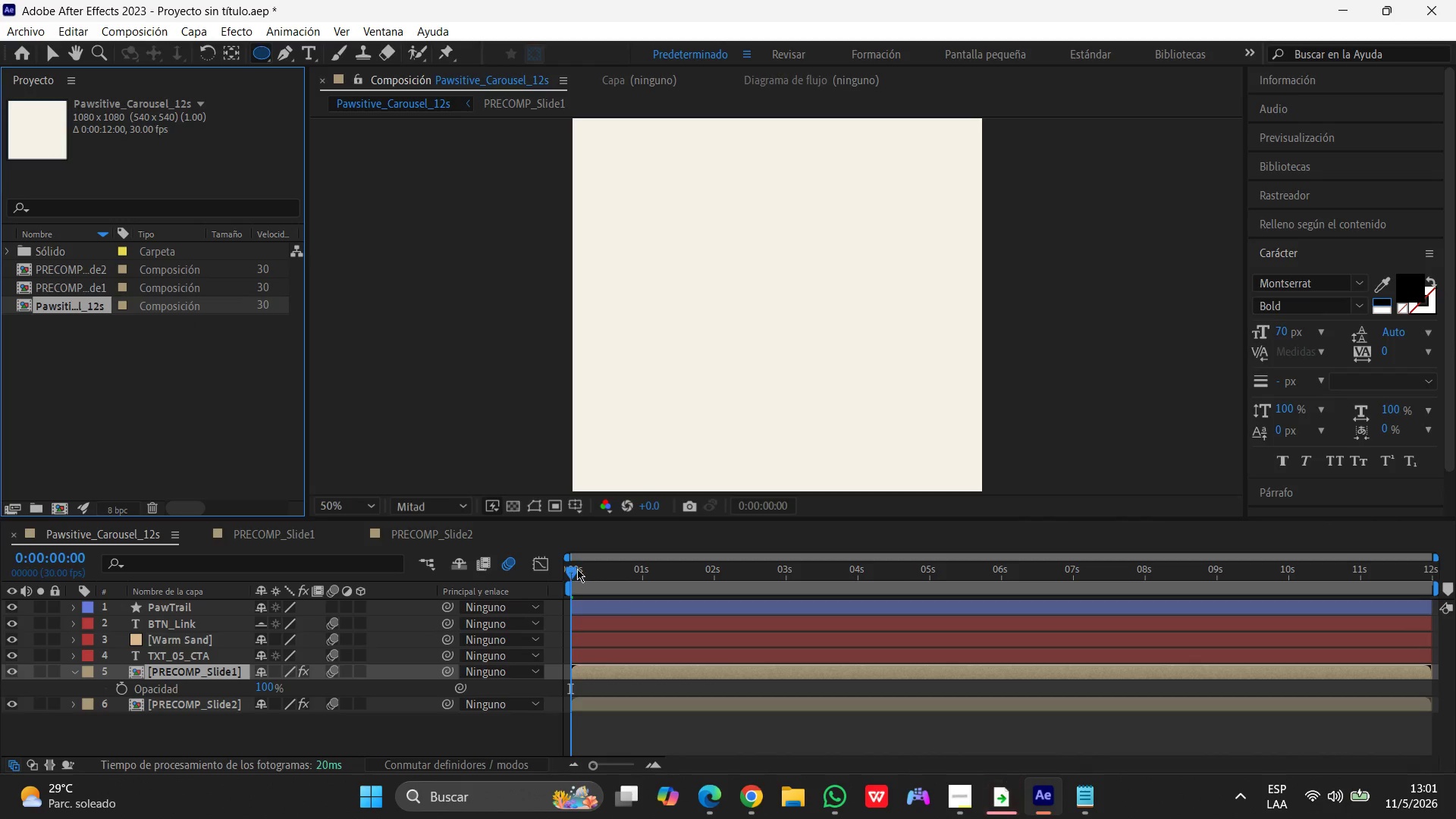 
left_click_drag(start_coordinate=[577, 567], to_coordinate=[561, 567])
 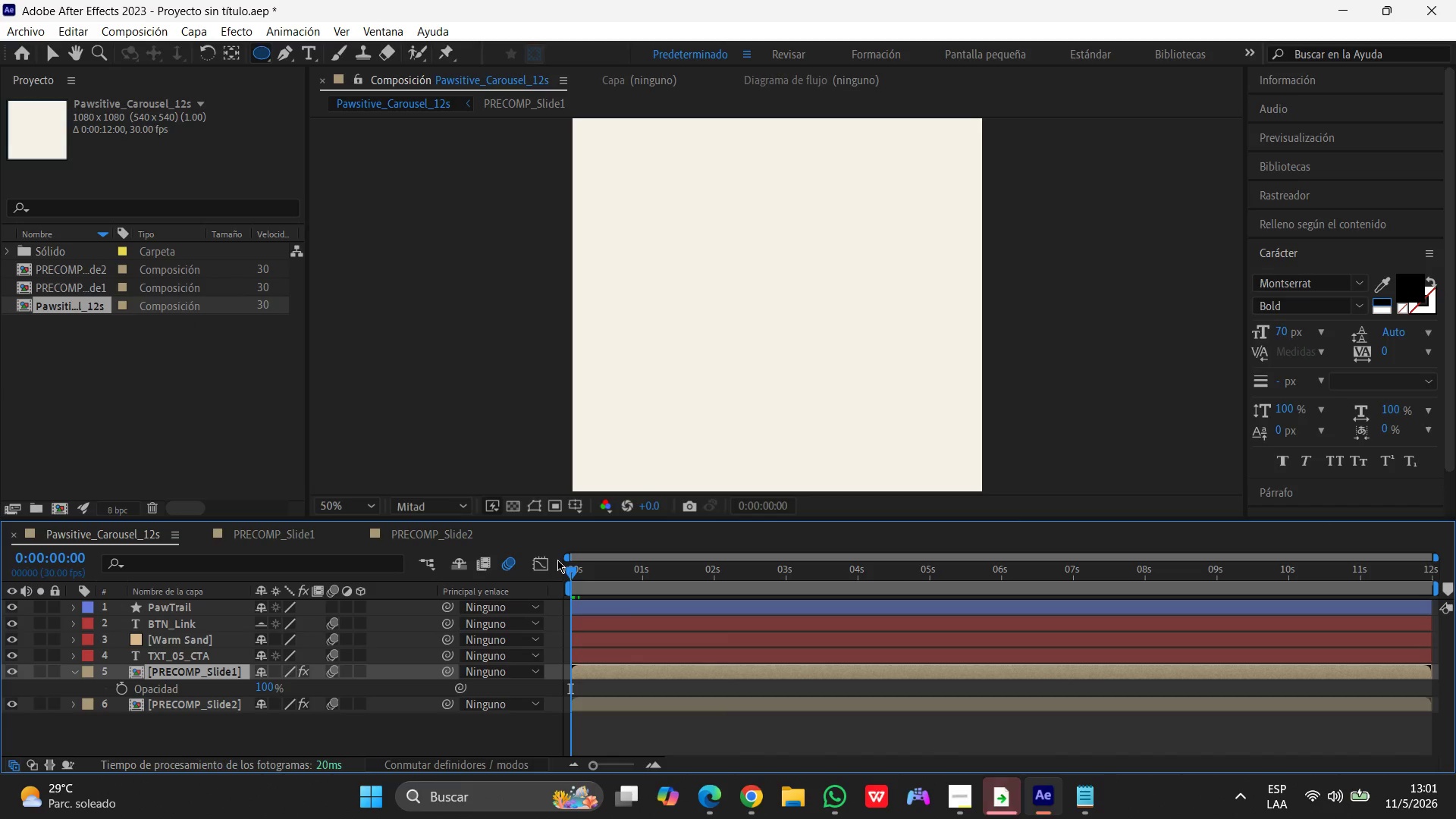 
key(Space)
 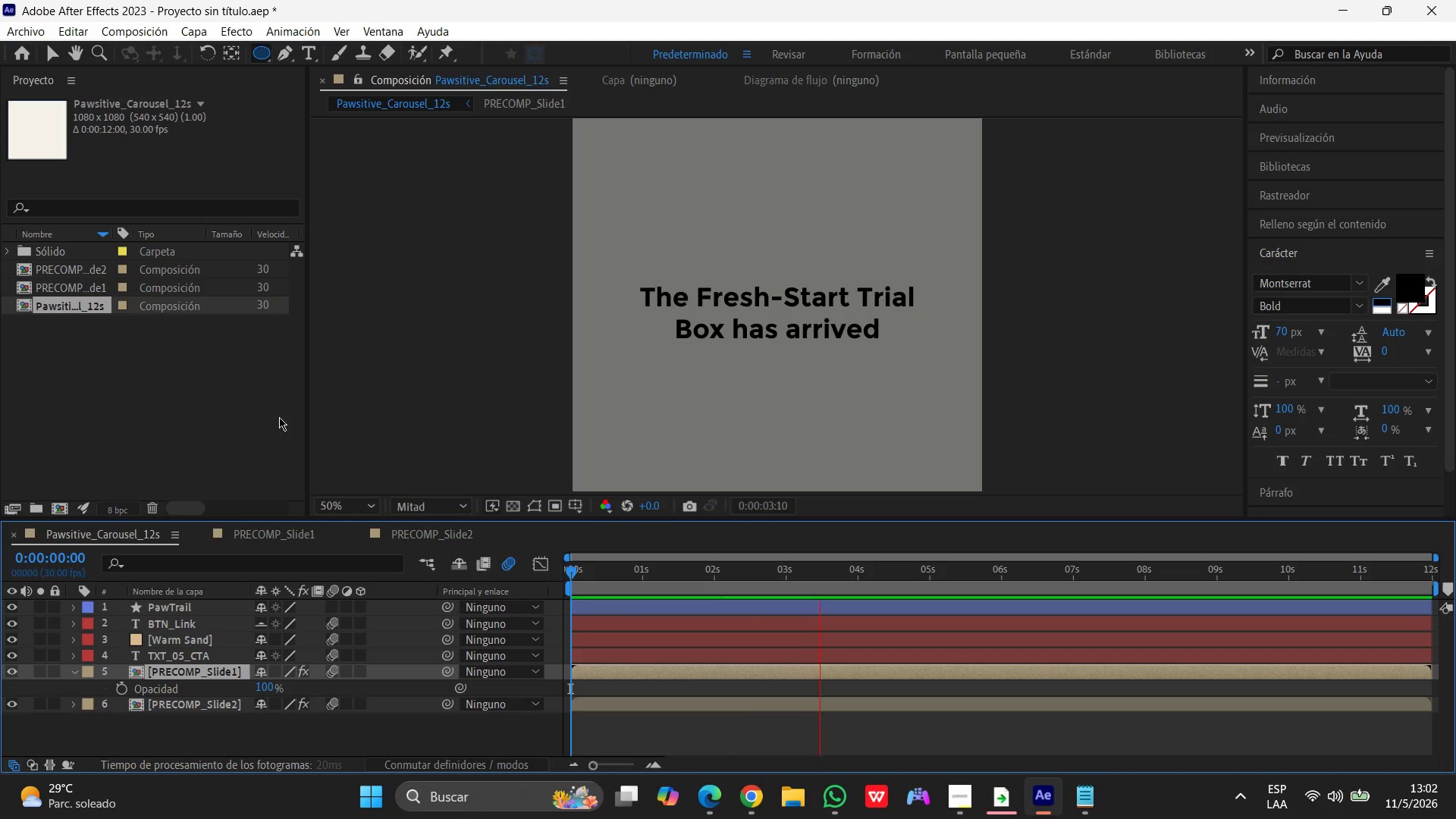 
wait(33.58)
 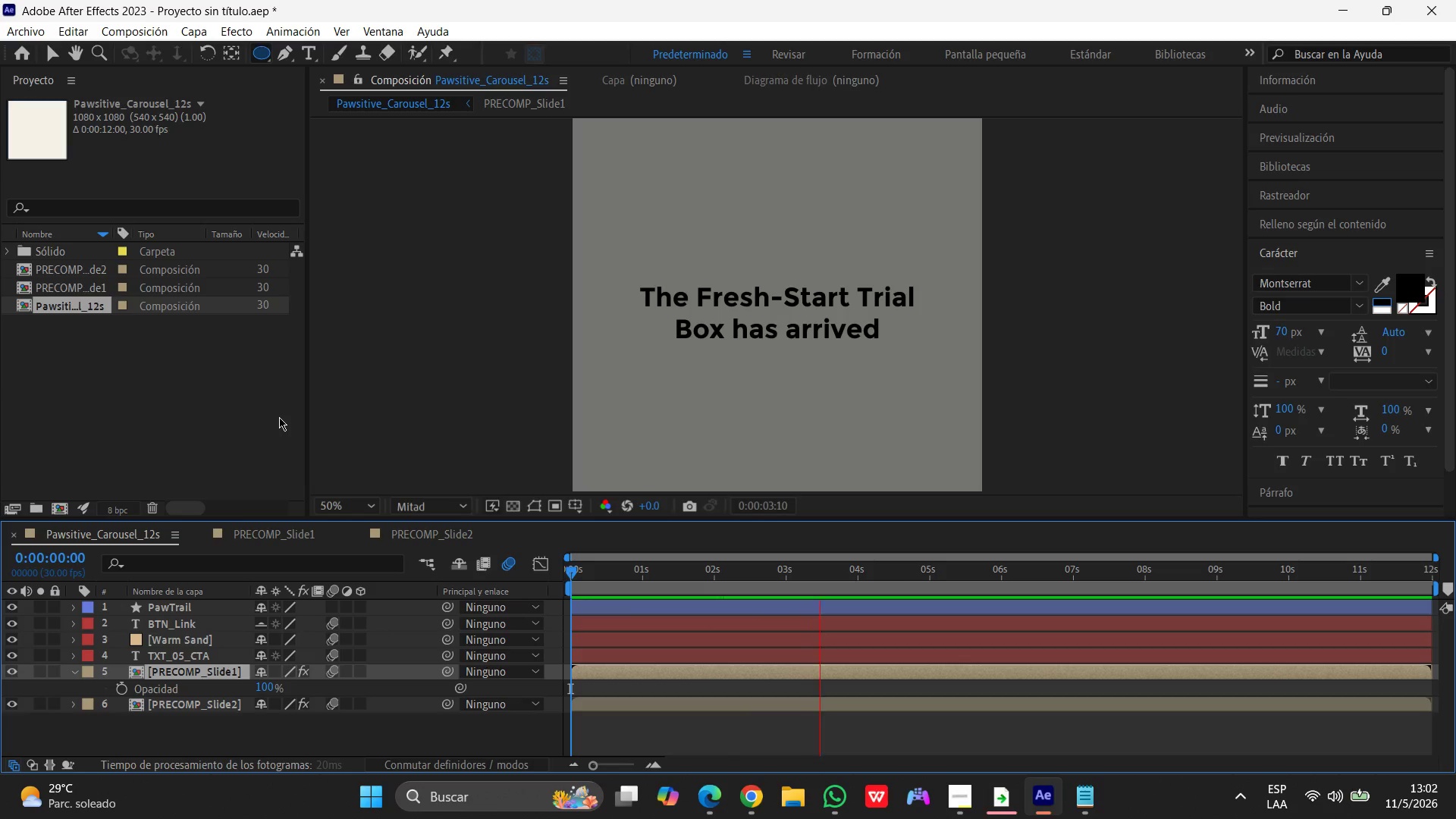 
left_click([196, 670])
 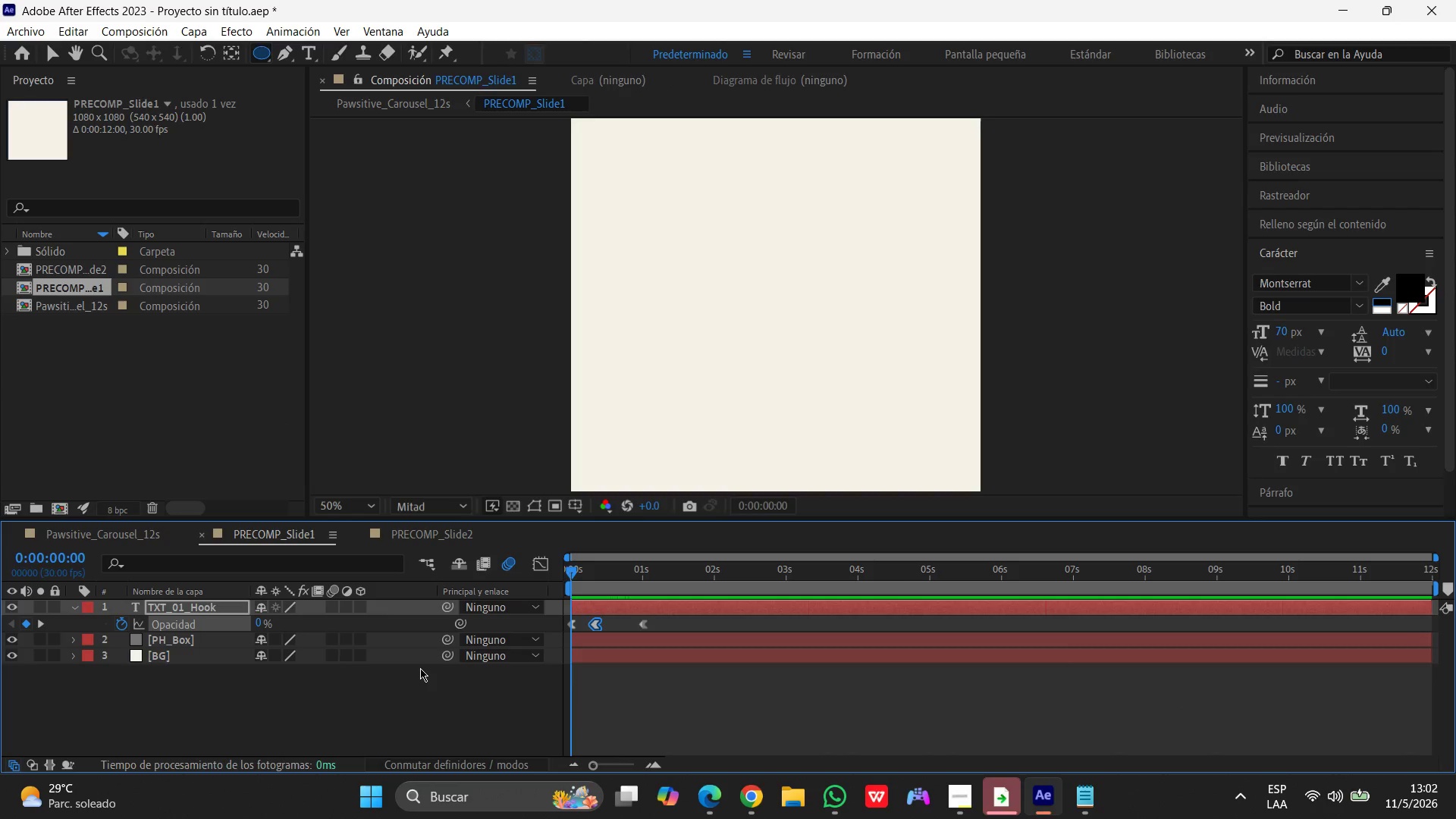 
mouse_move([452, 670])
 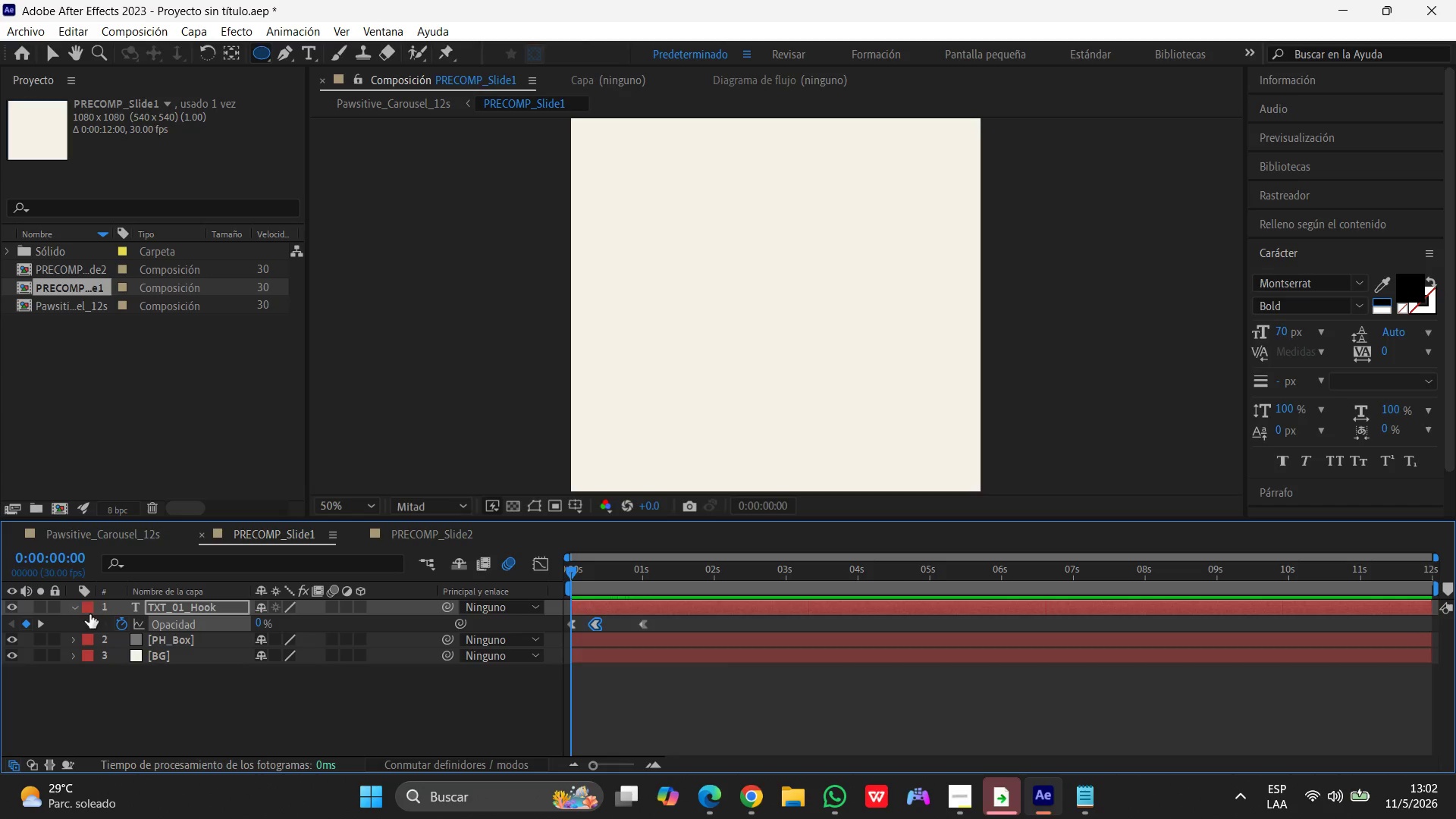 
left_click([72, 605])
 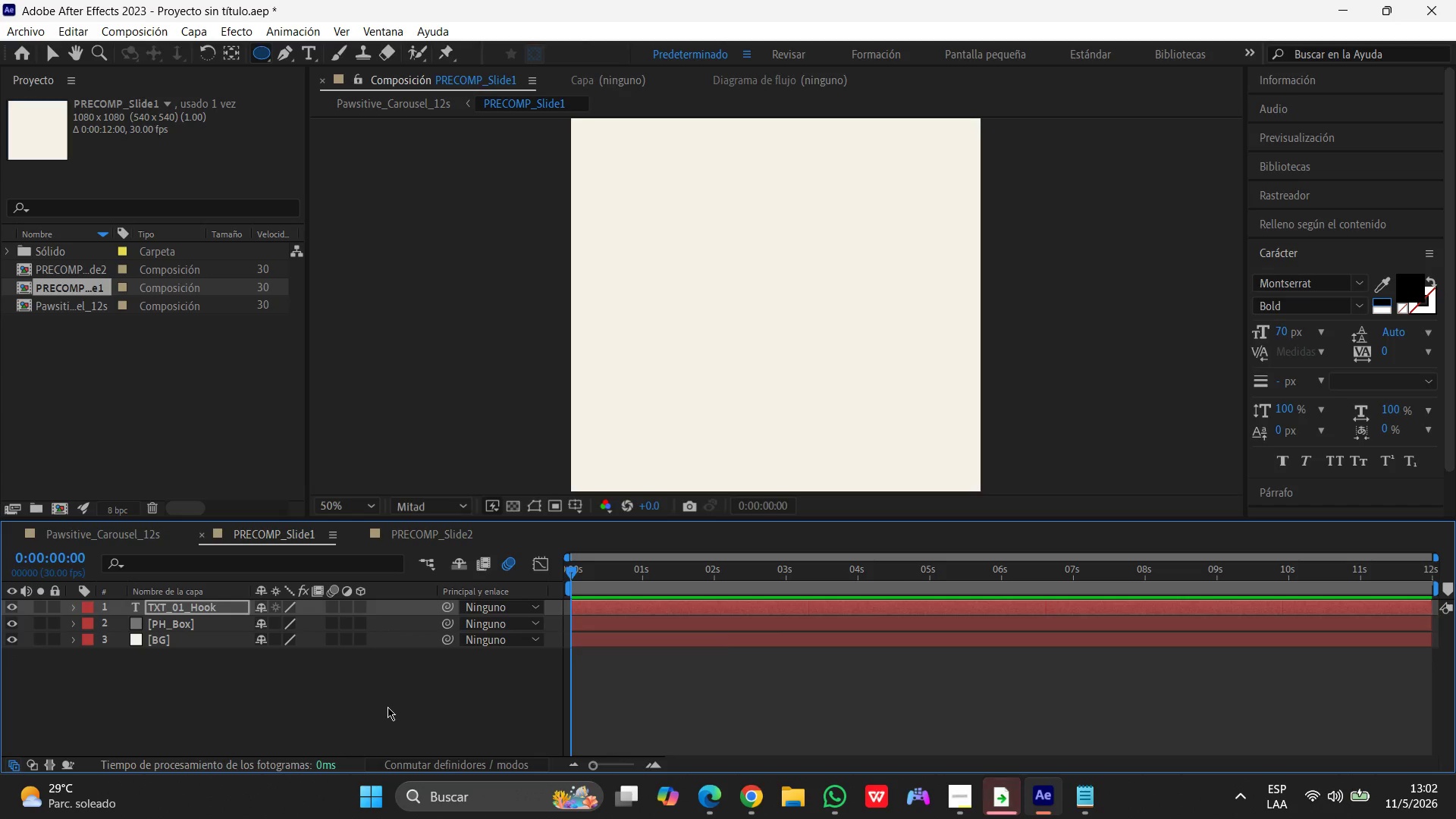 
wait(9.77)
 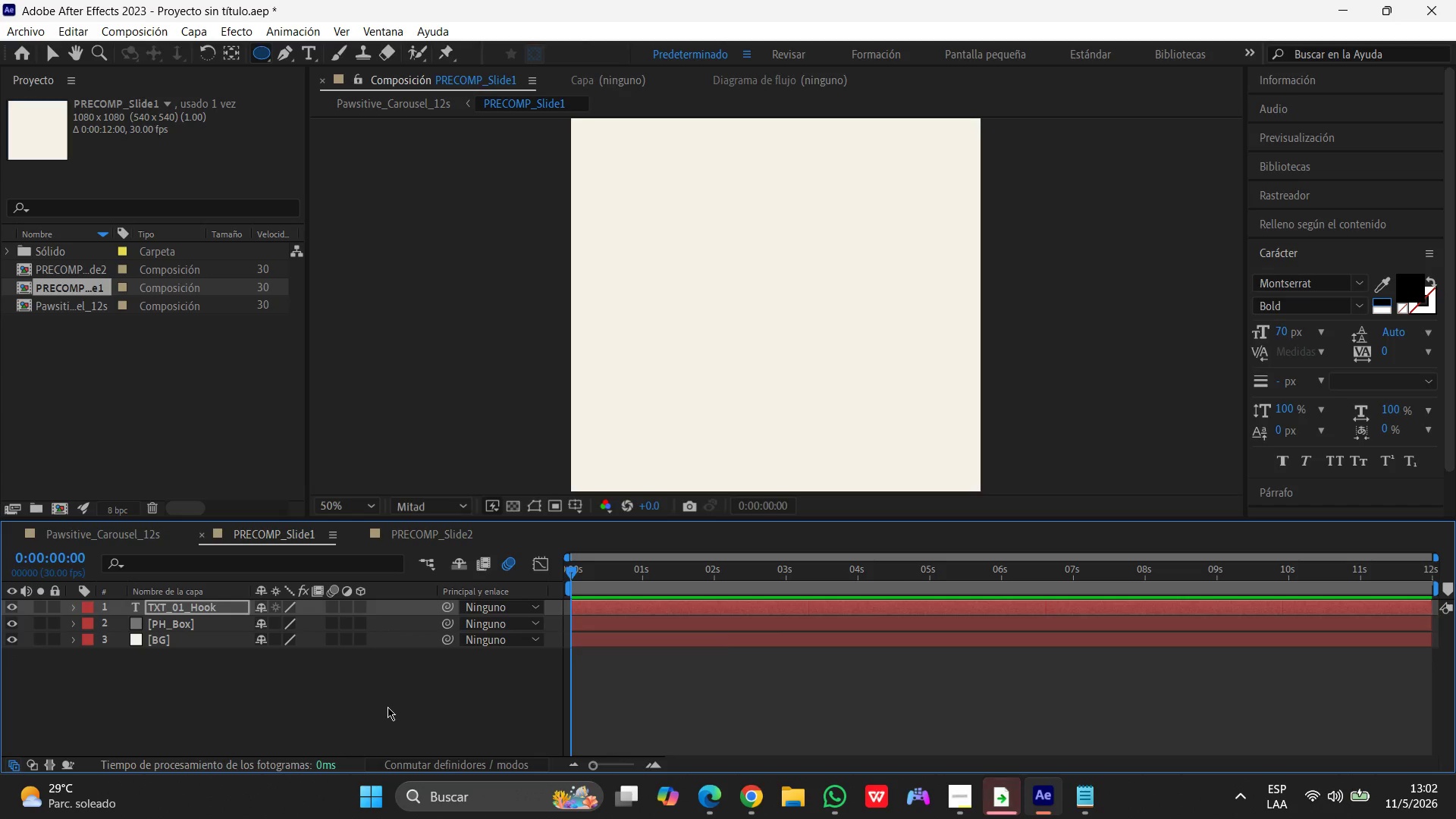 
left_click([79, 309])
 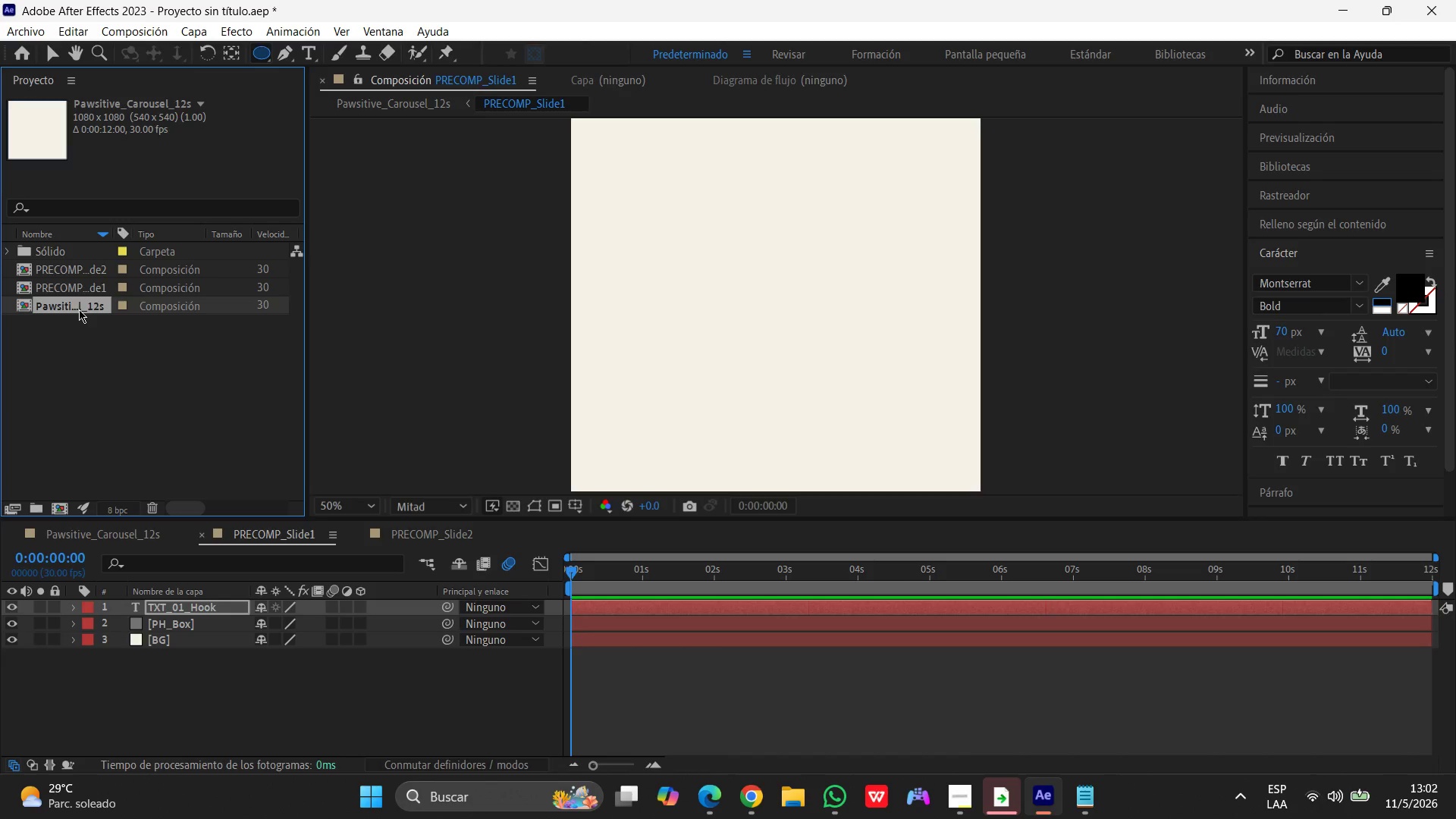 
wait(16.62)
 